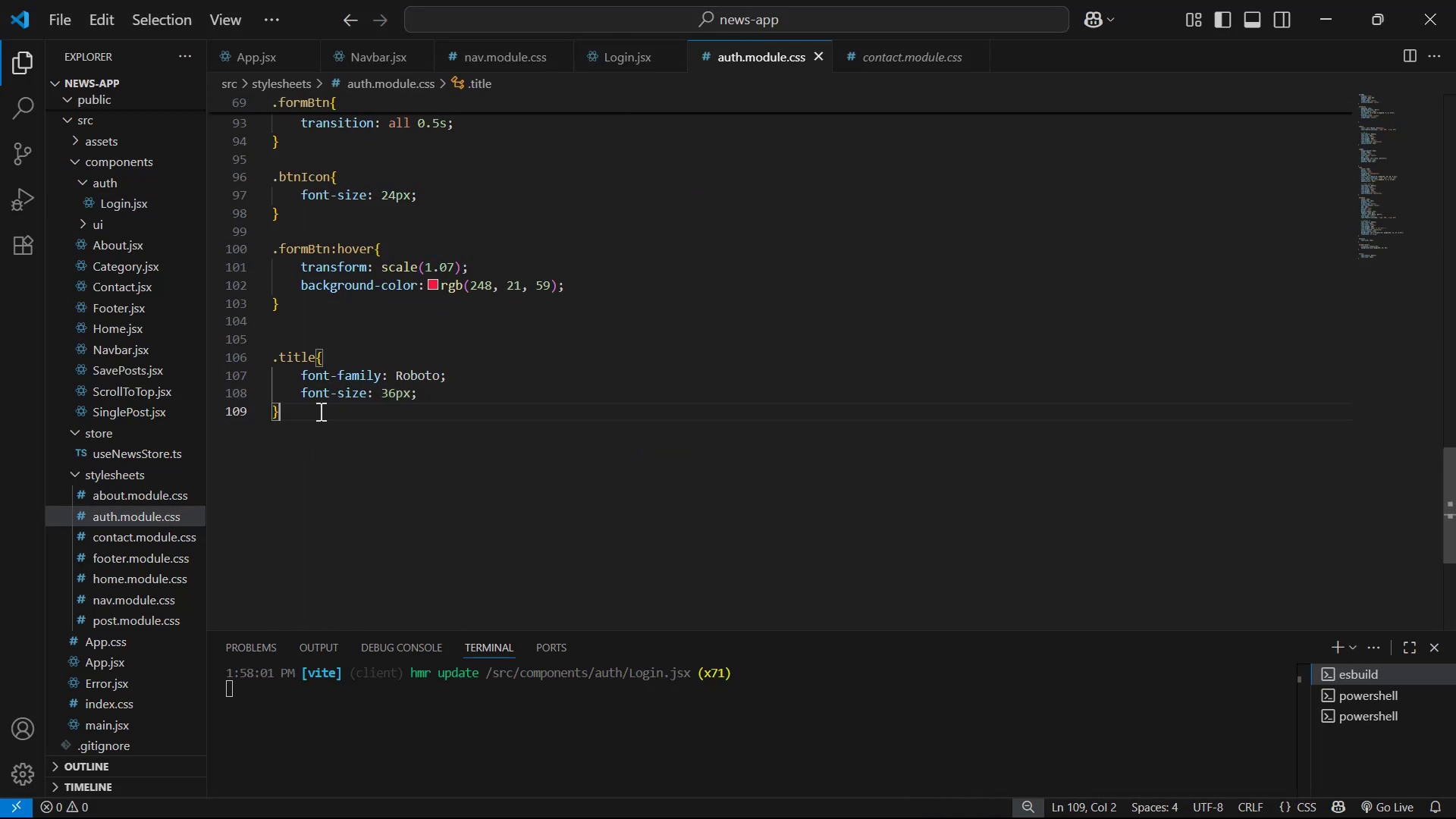 
key(Enter)
 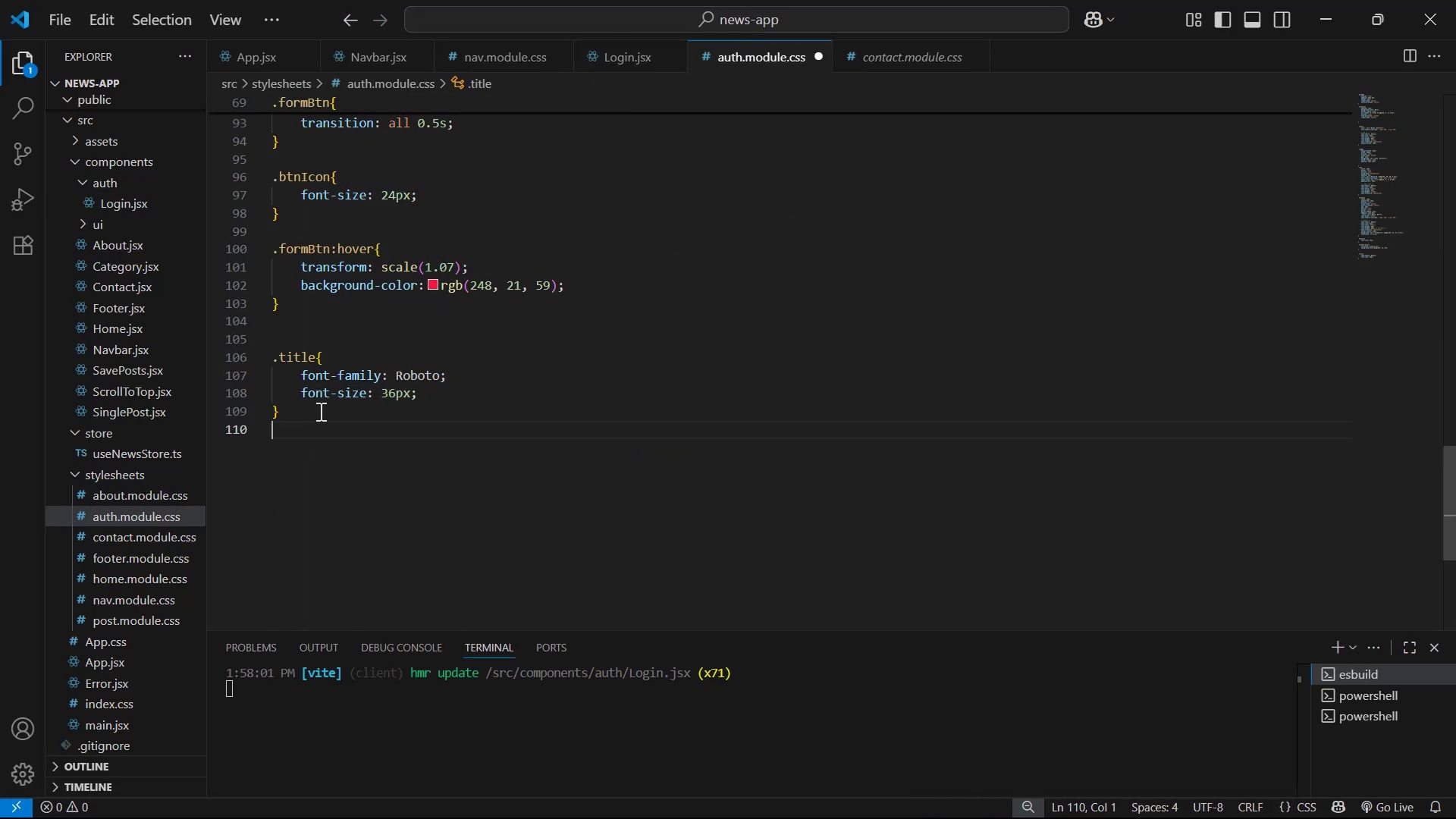 
key(Enter)
 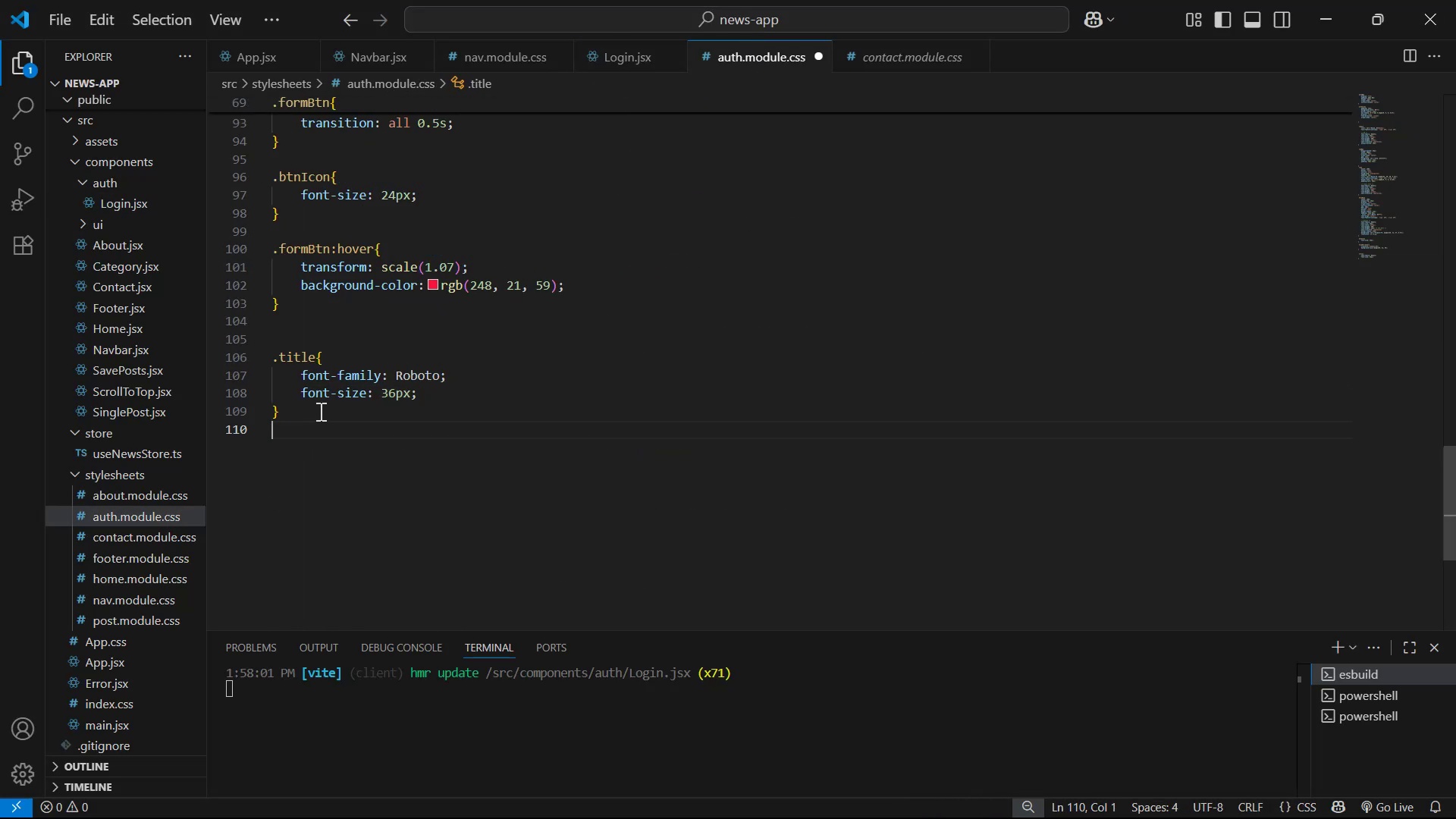 
key(Control+ControlLeft)
 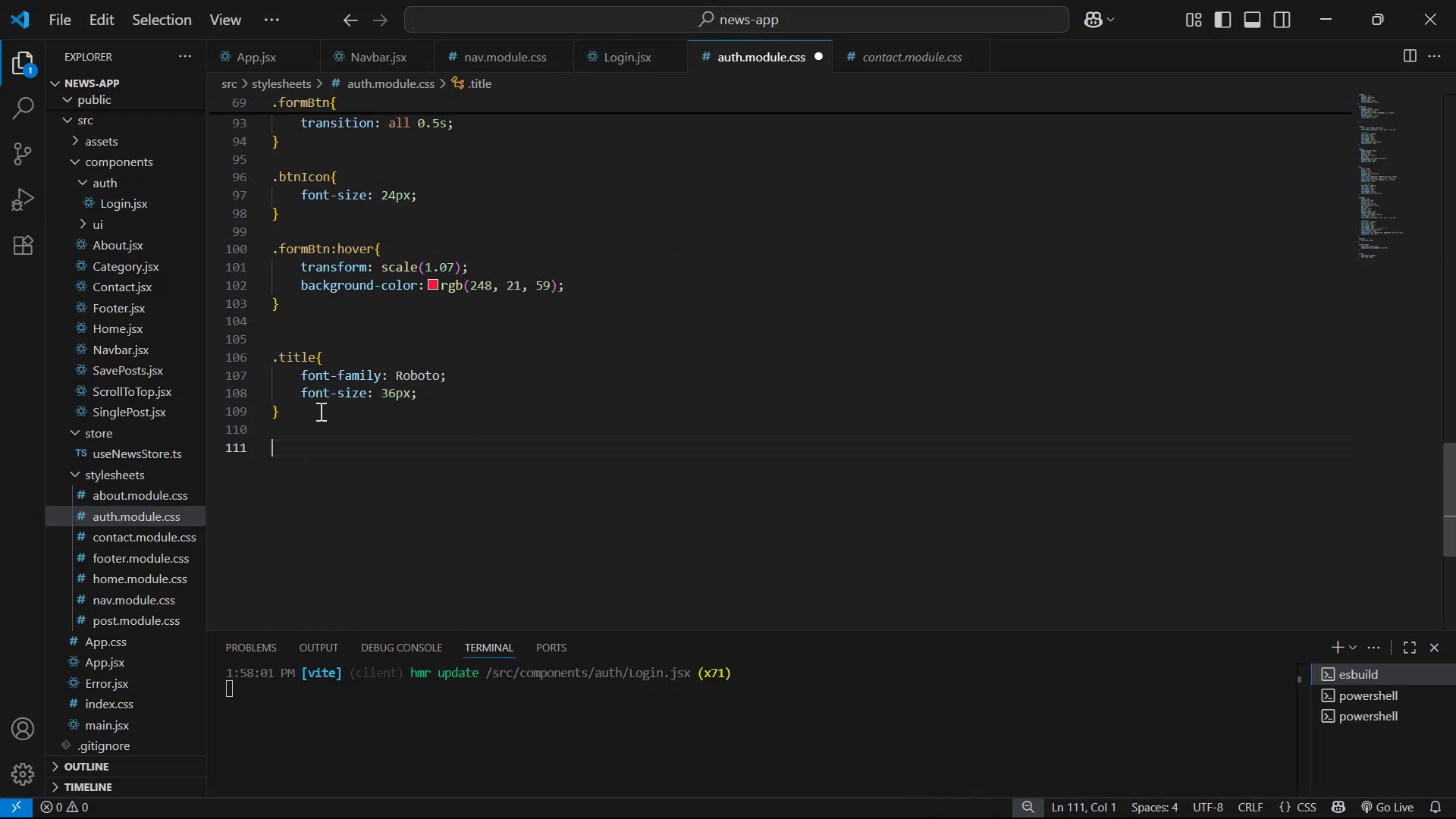 
key(Control+V)
 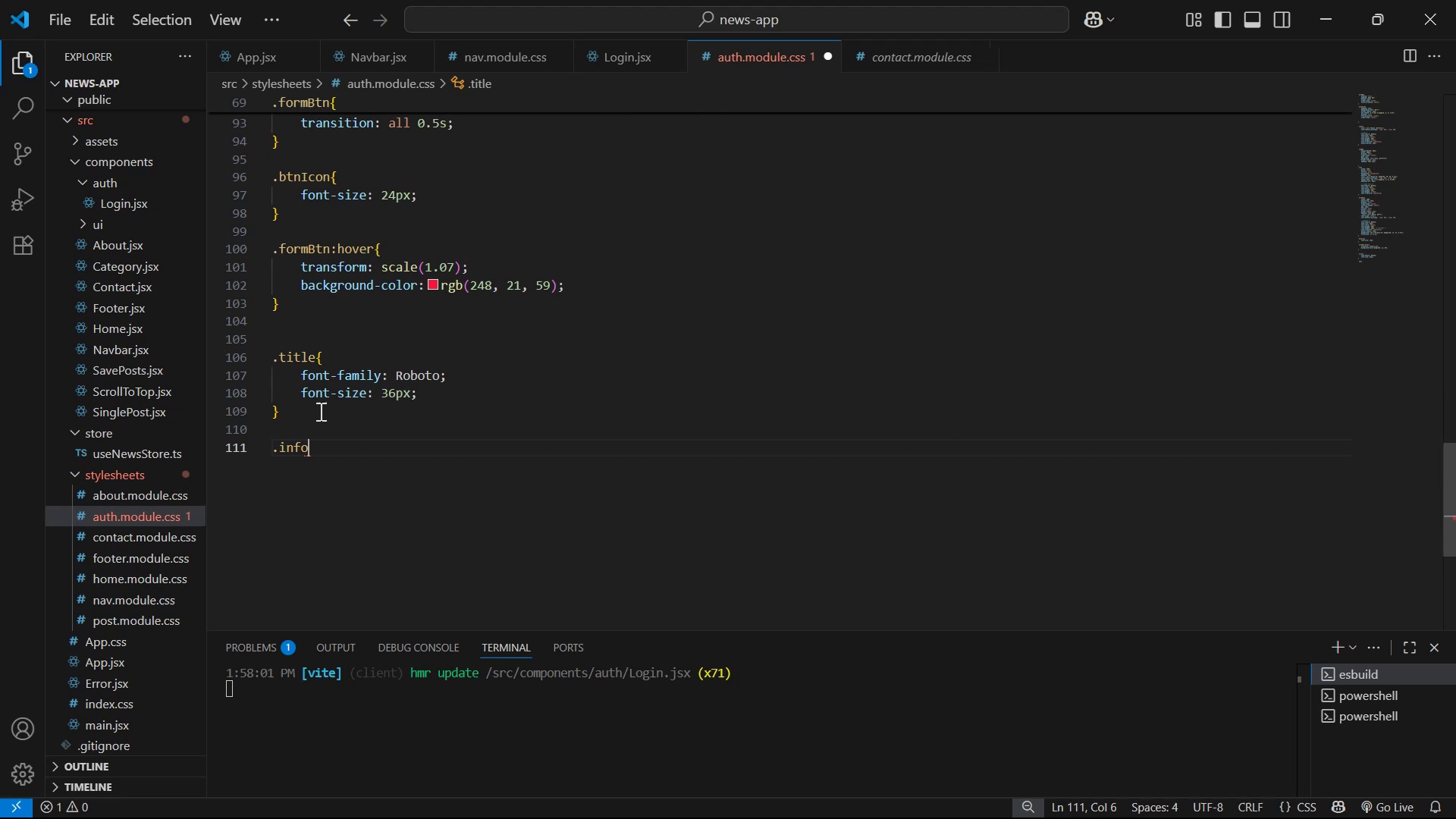 
key(Shift+ShiftLeft)
 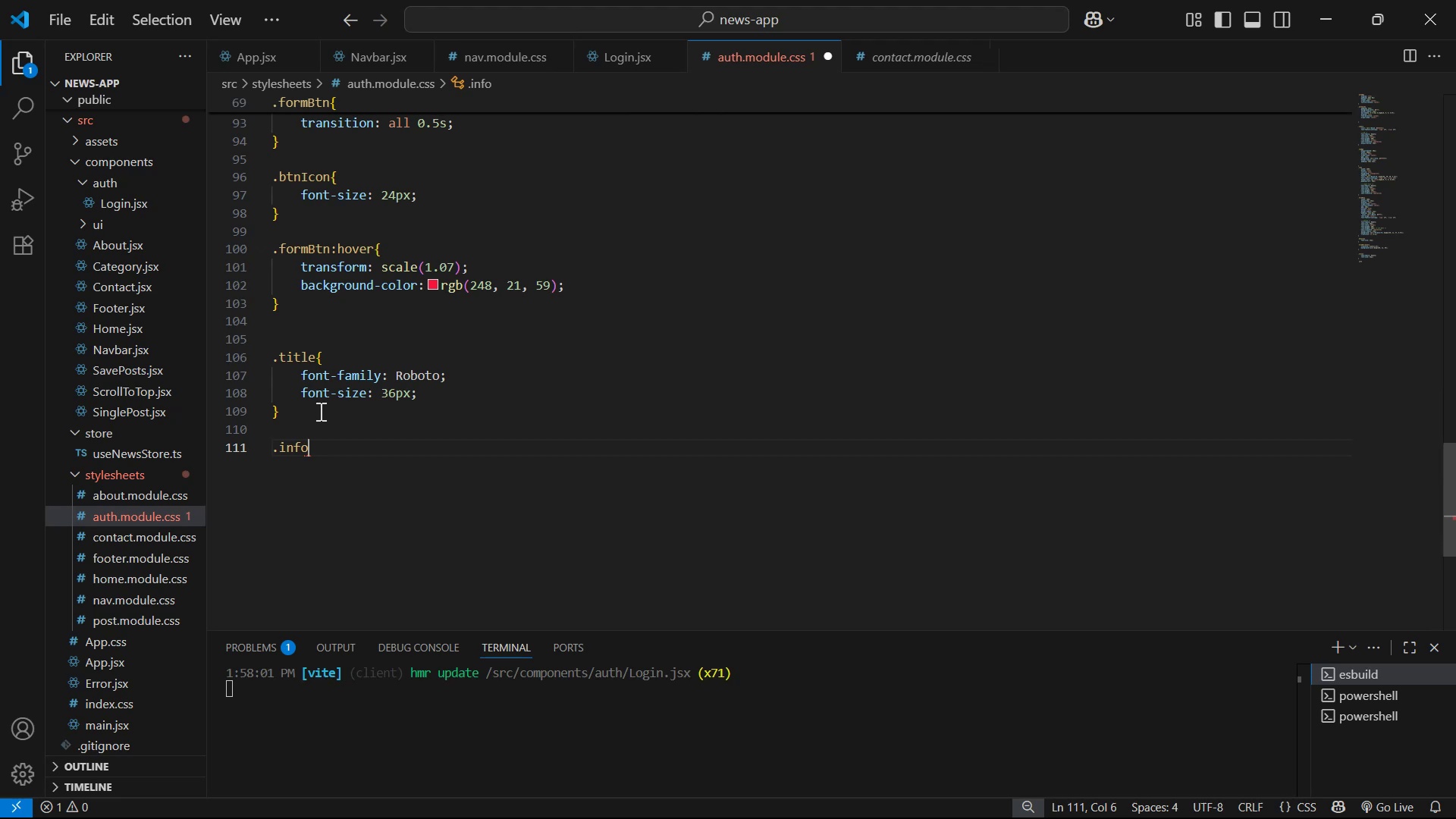 
key(Shift+BracketLeft)
 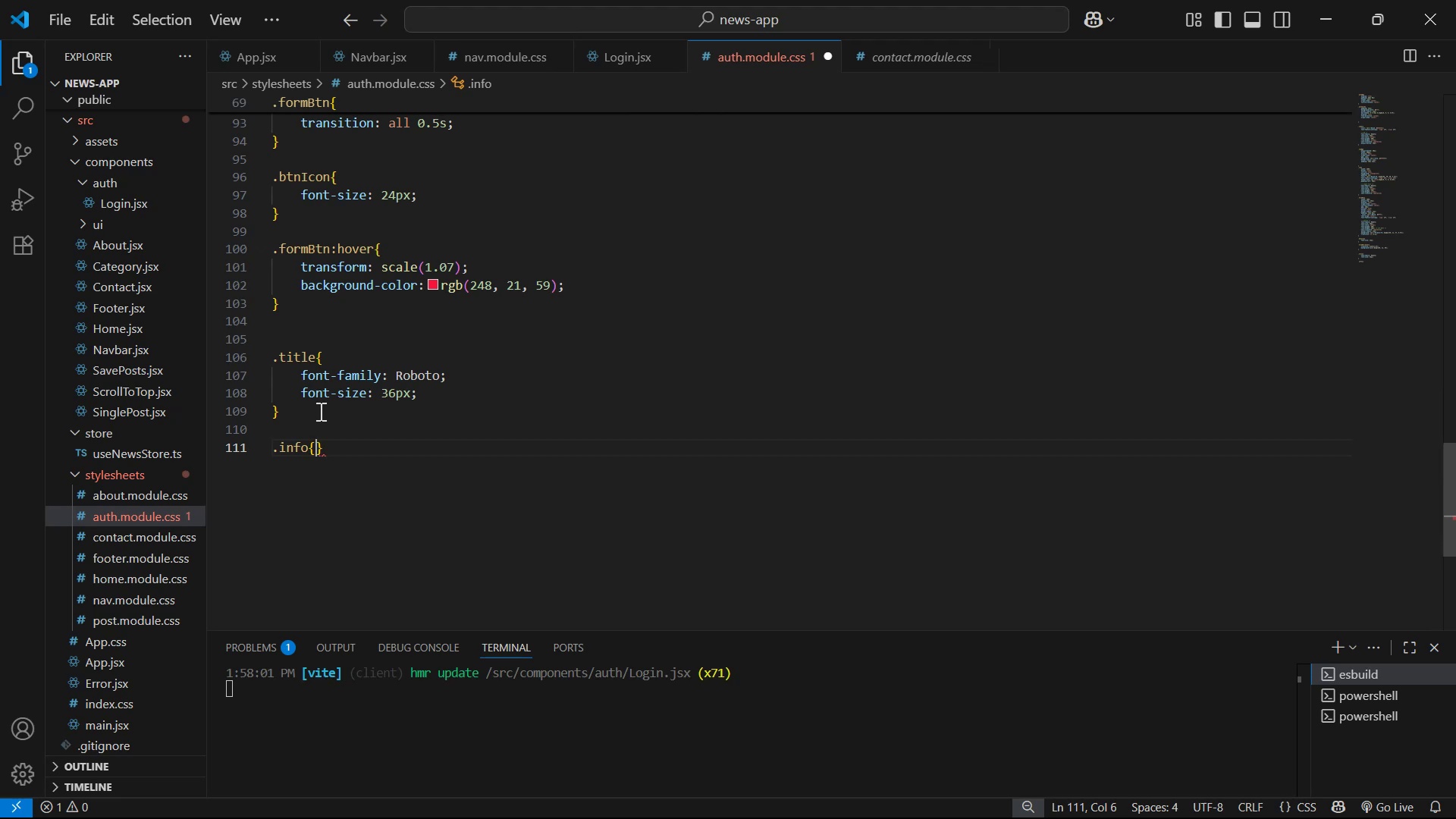 
key(Enter)
 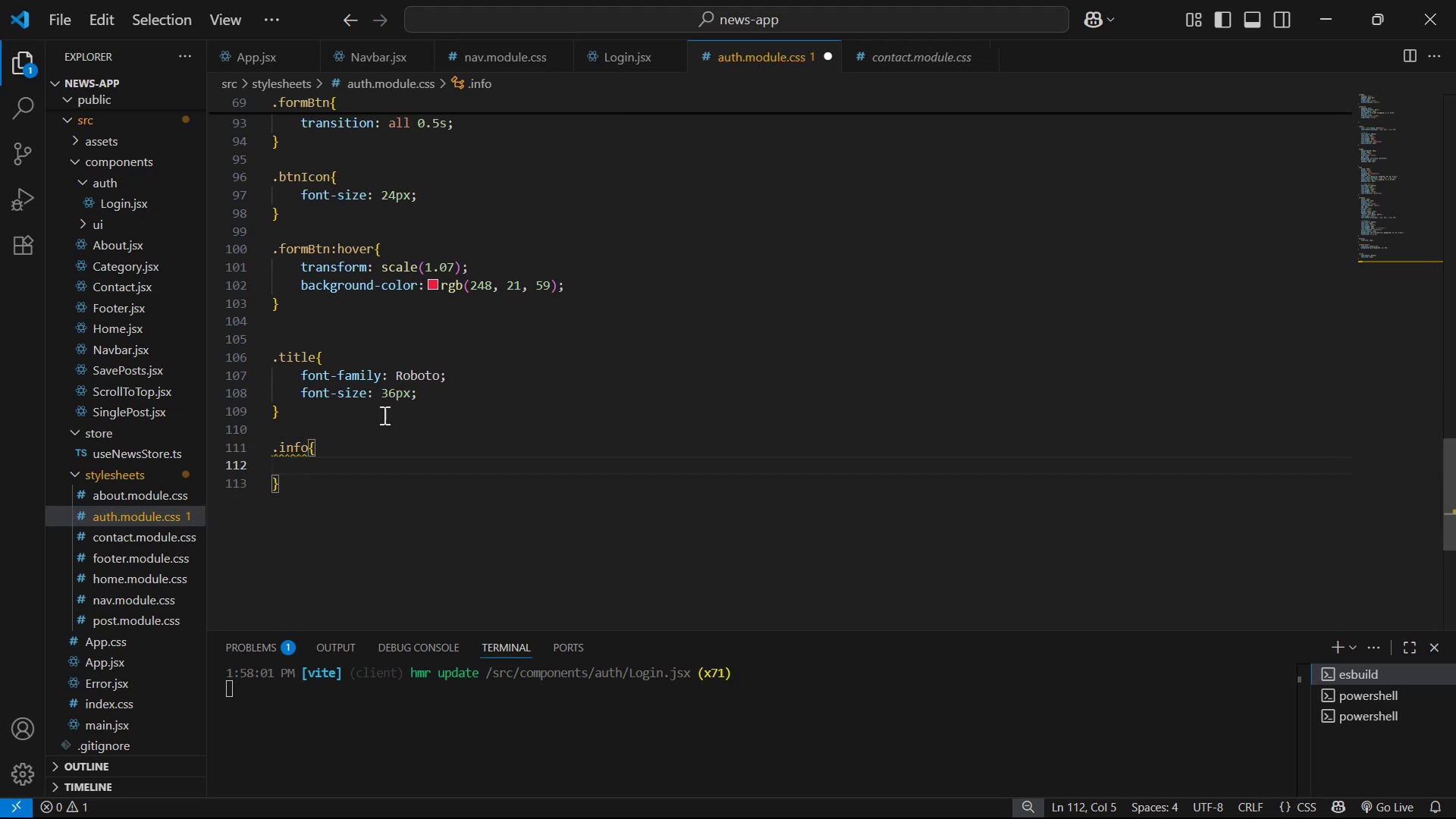 
left_click_drag(start_coordinate=[481, 397], to_coordinate=[296, 378])
 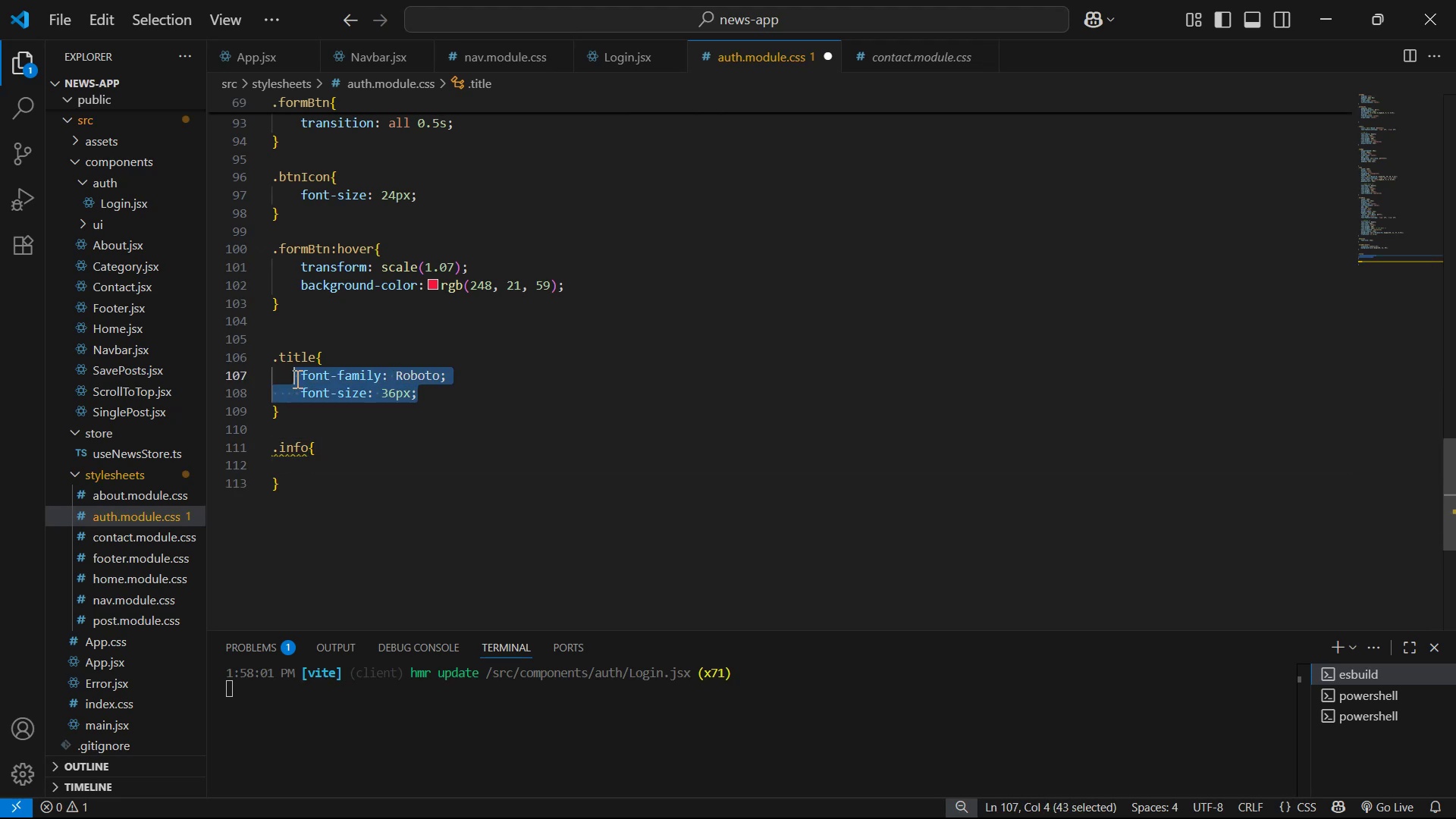 
key(Control+C)
 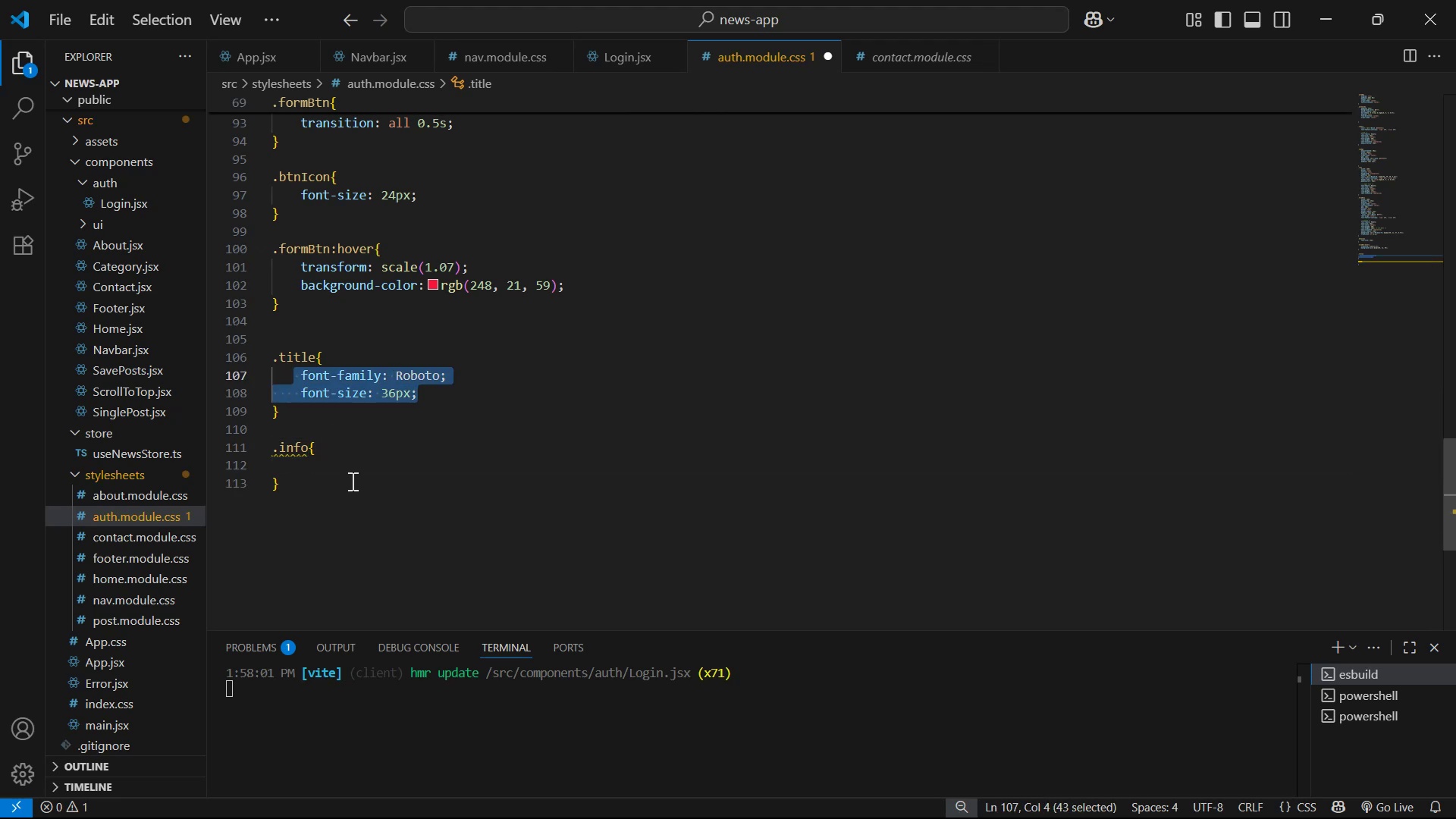 
left_click([351, 473])
 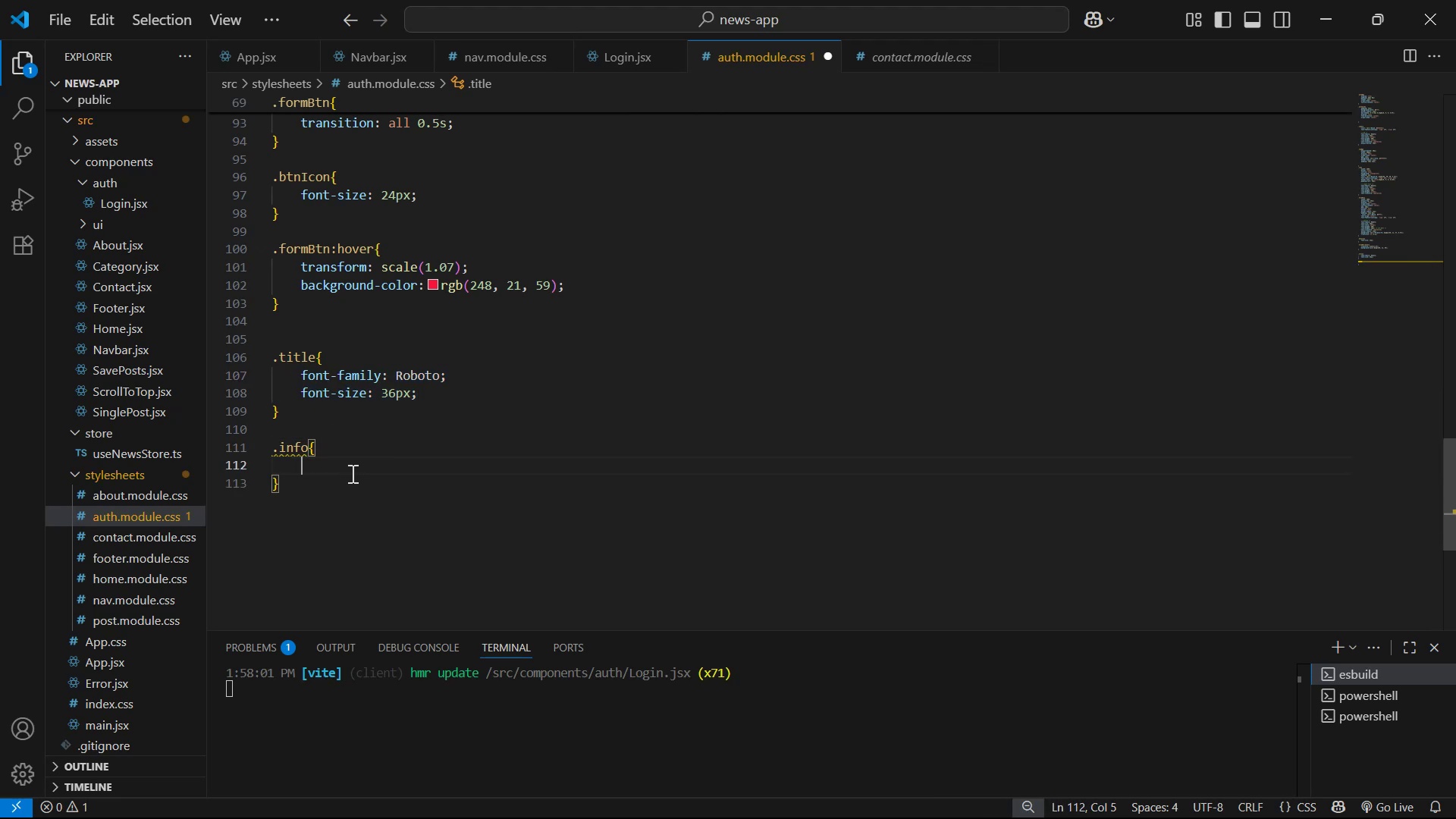 
key(Control+V)
 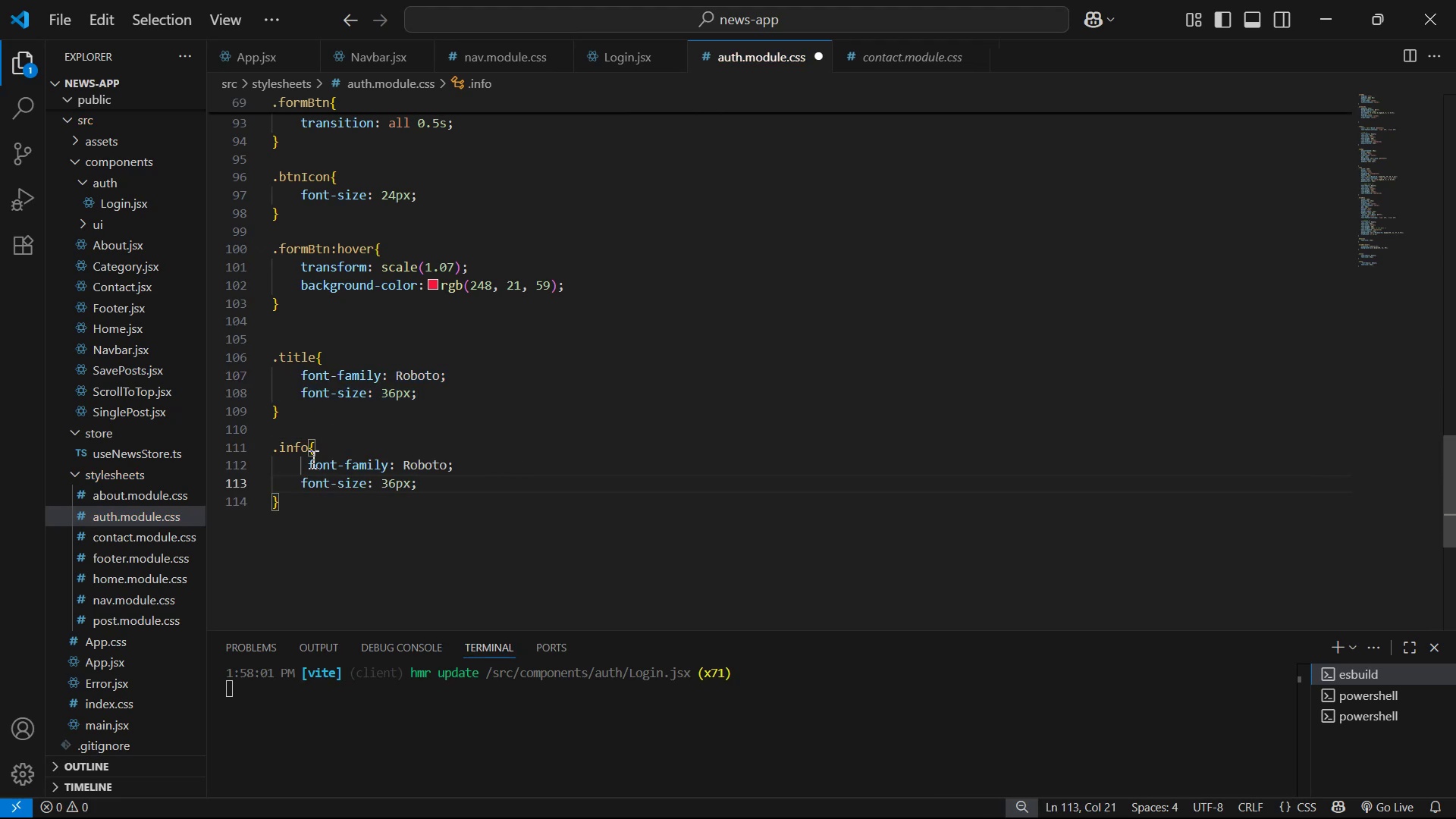 
left_click([309, 458])
 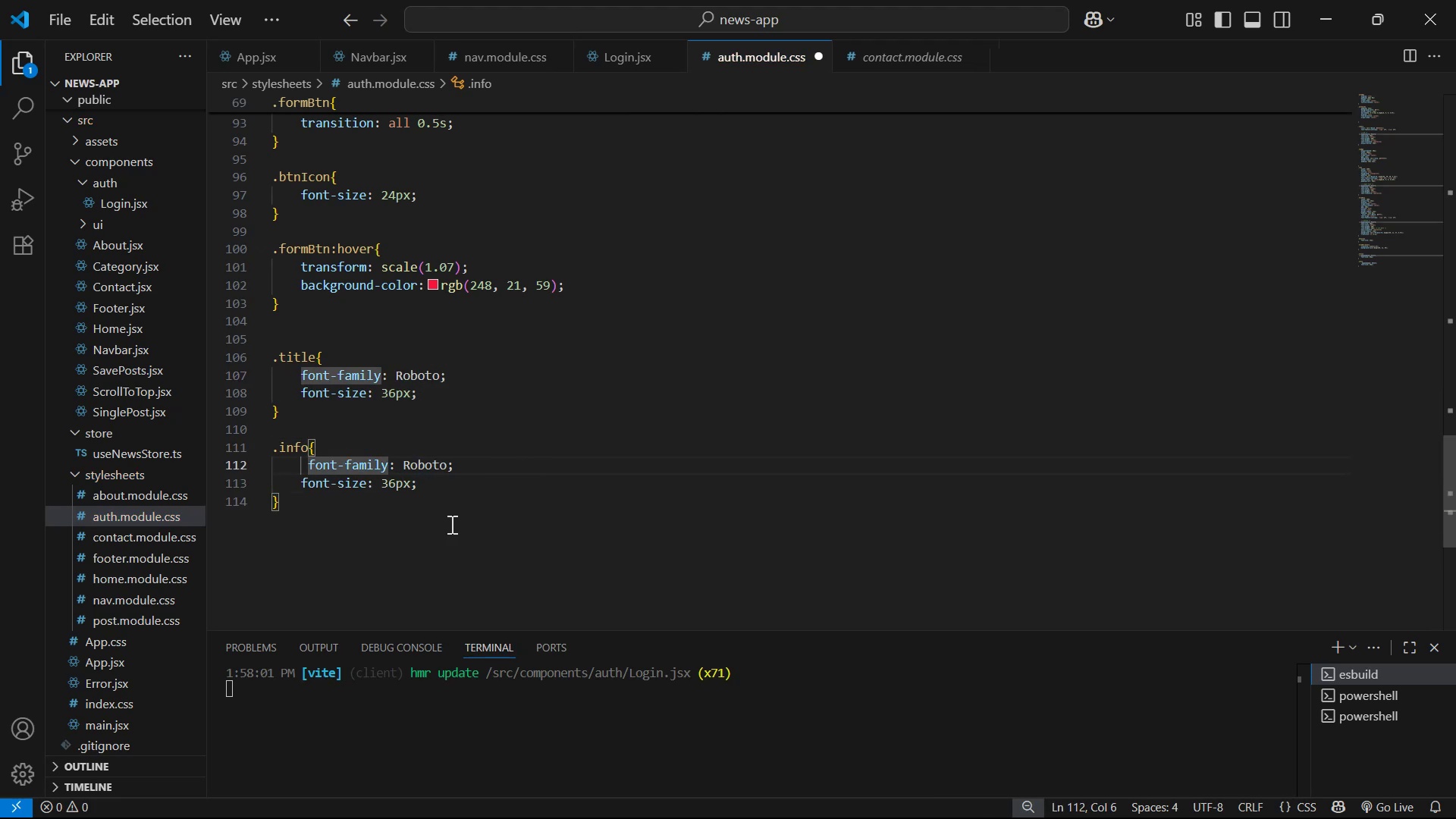 
key(Backspace)
 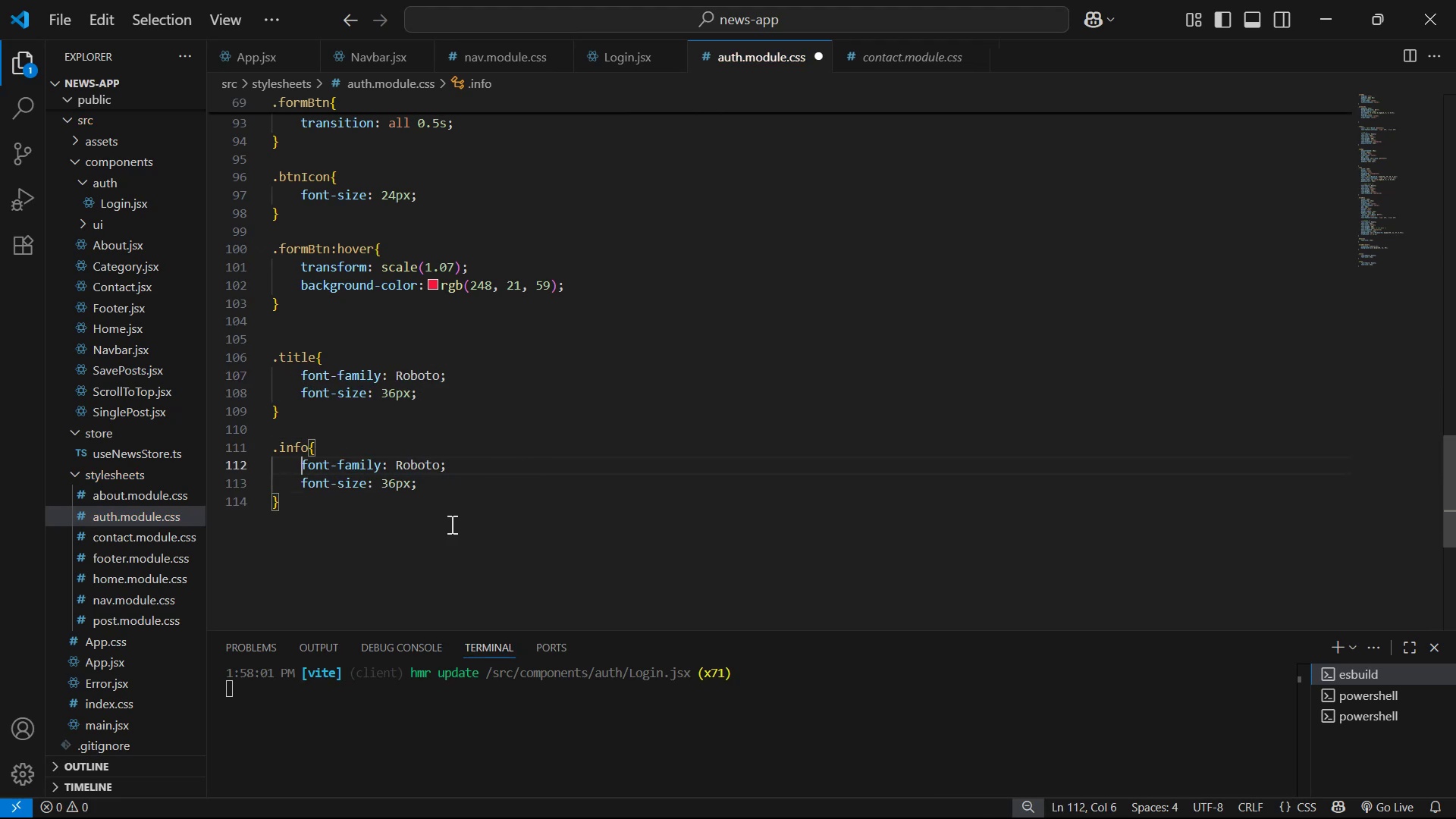 
key(Control+S)
 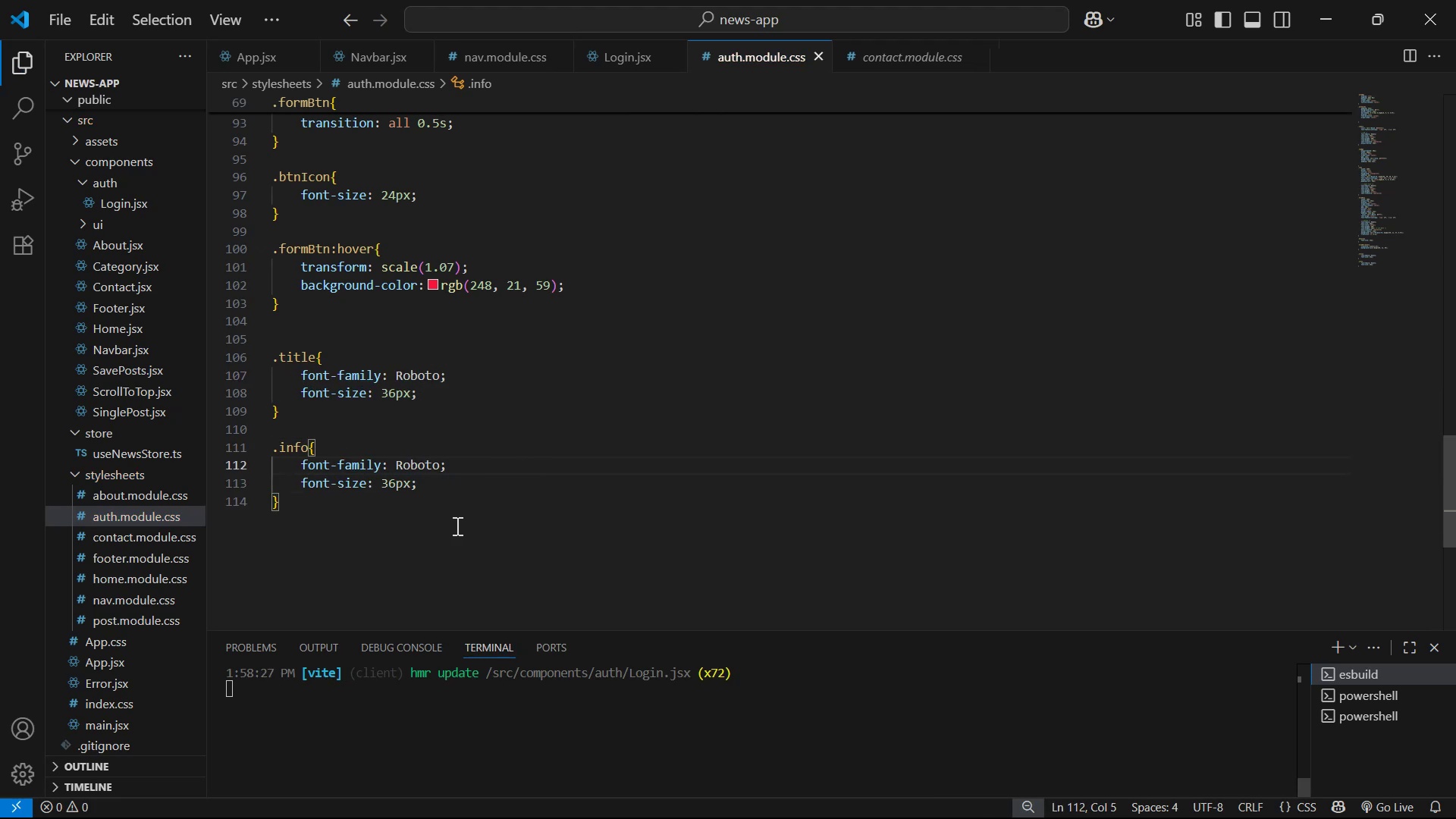 
scroll: coordinate [663, 291], scroll_direction: up, amount: 14.0
 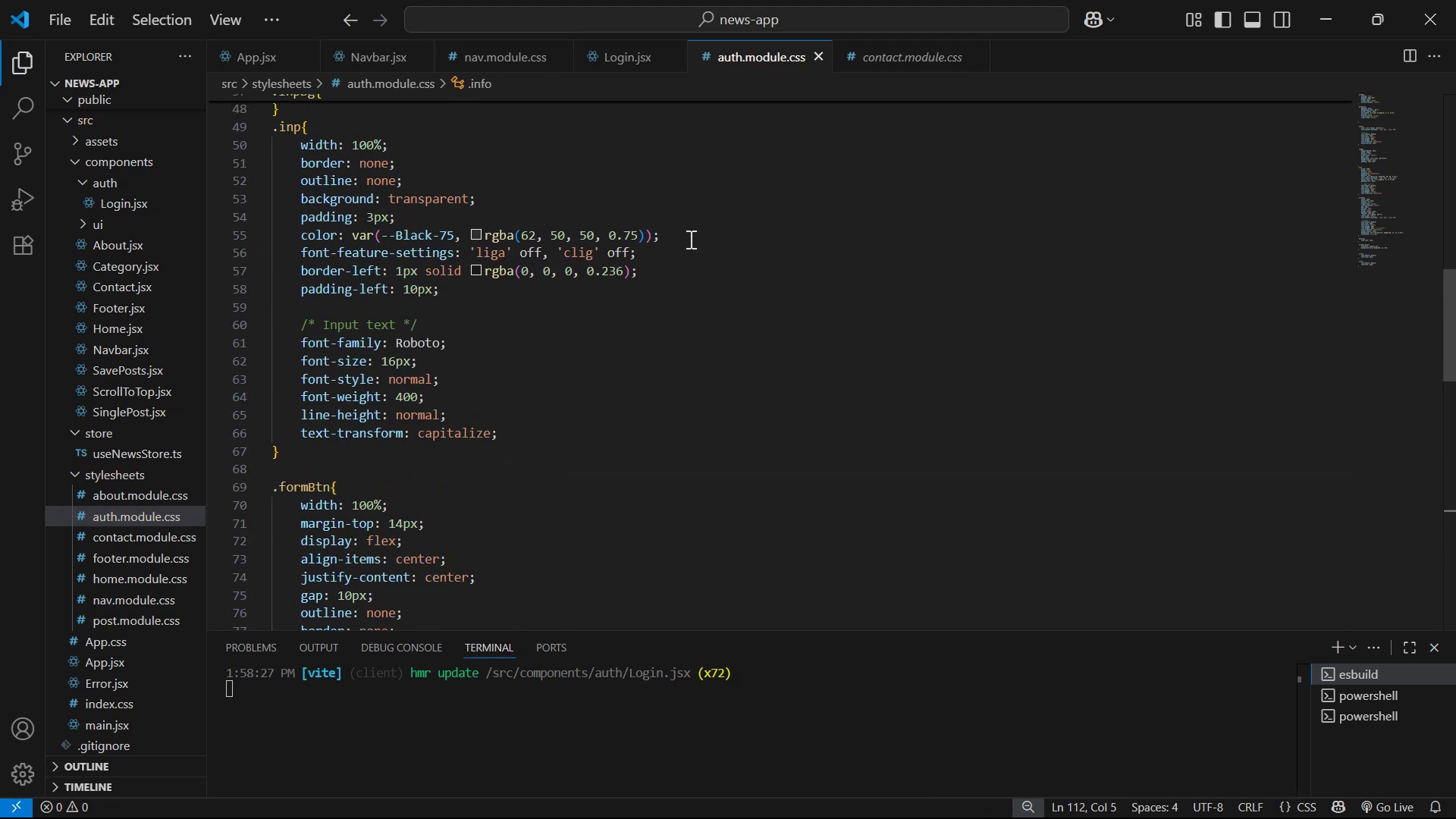 
left_click([689, 239])
 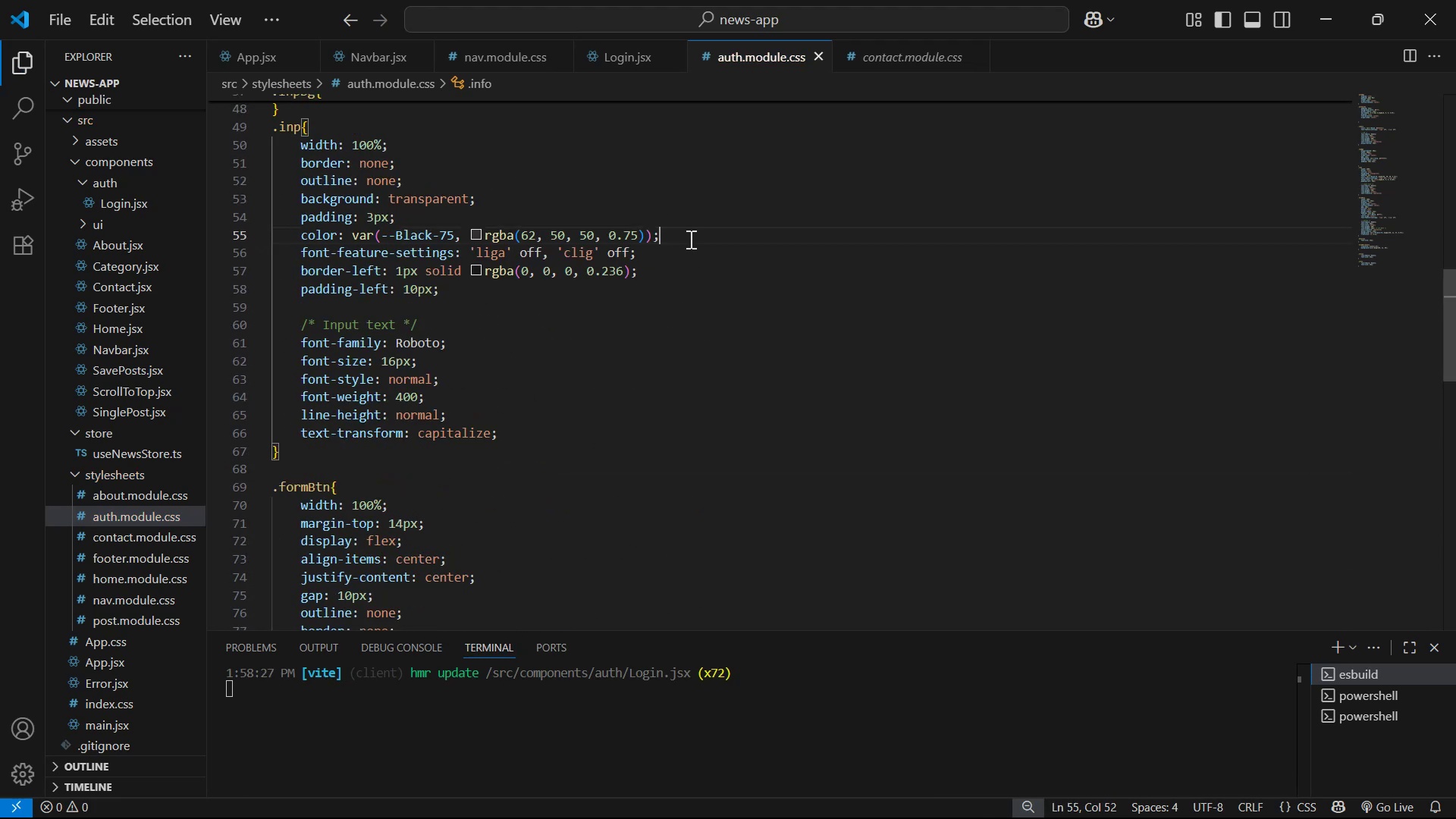 
hold_key(key=ControlLeft, duration=1.5)
 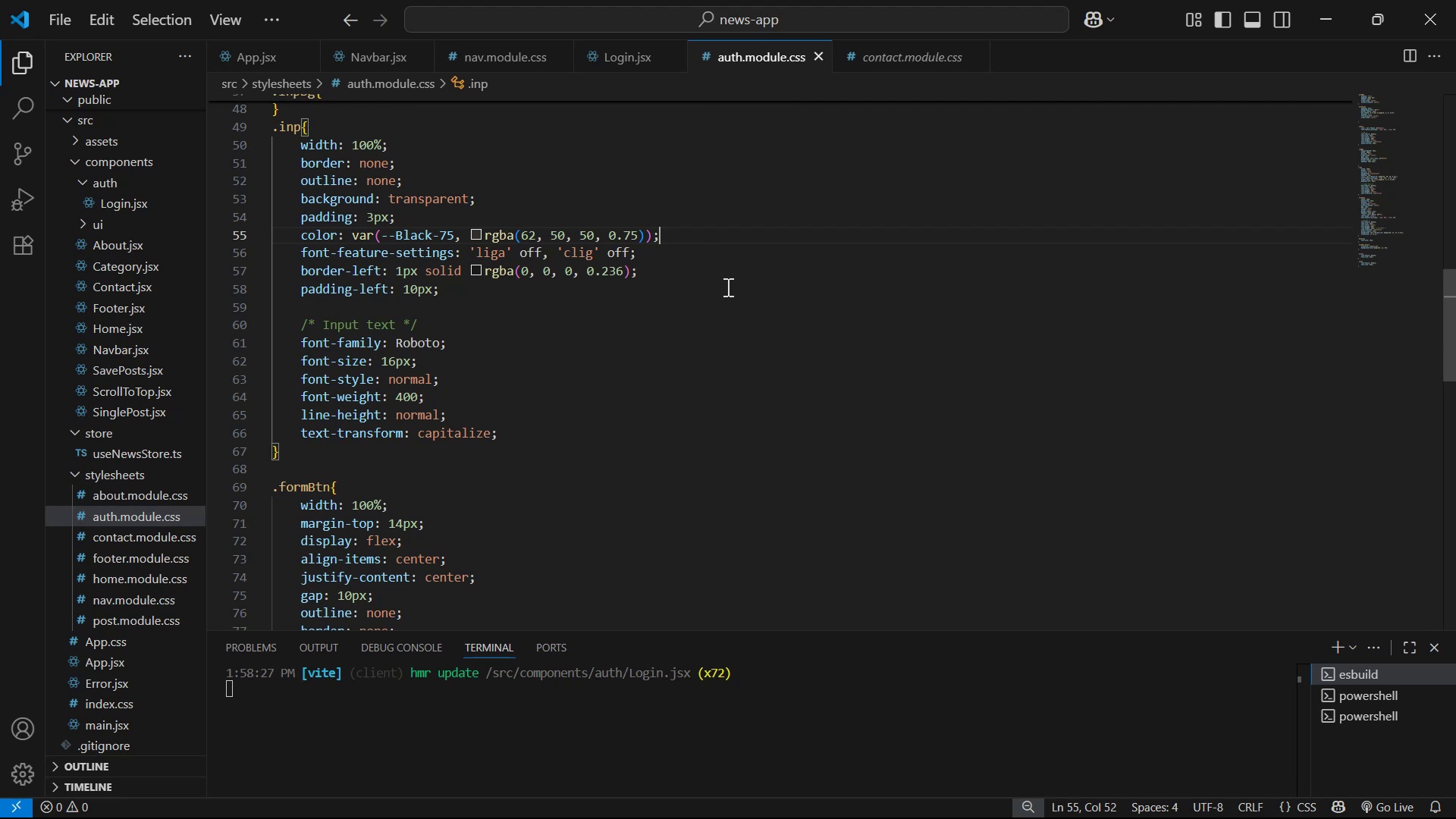 
key(Control+C)
 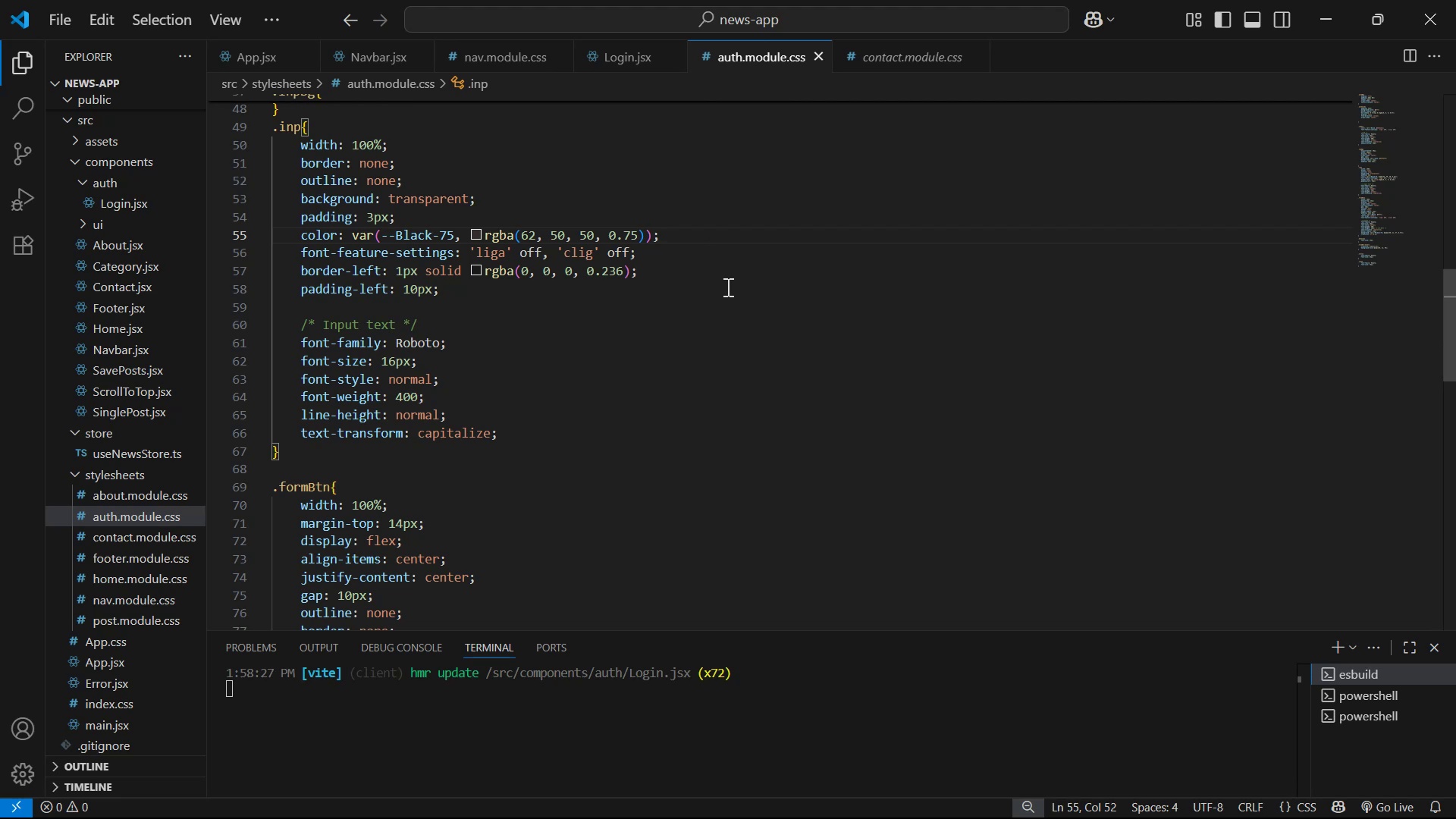 
key(Control+C)
 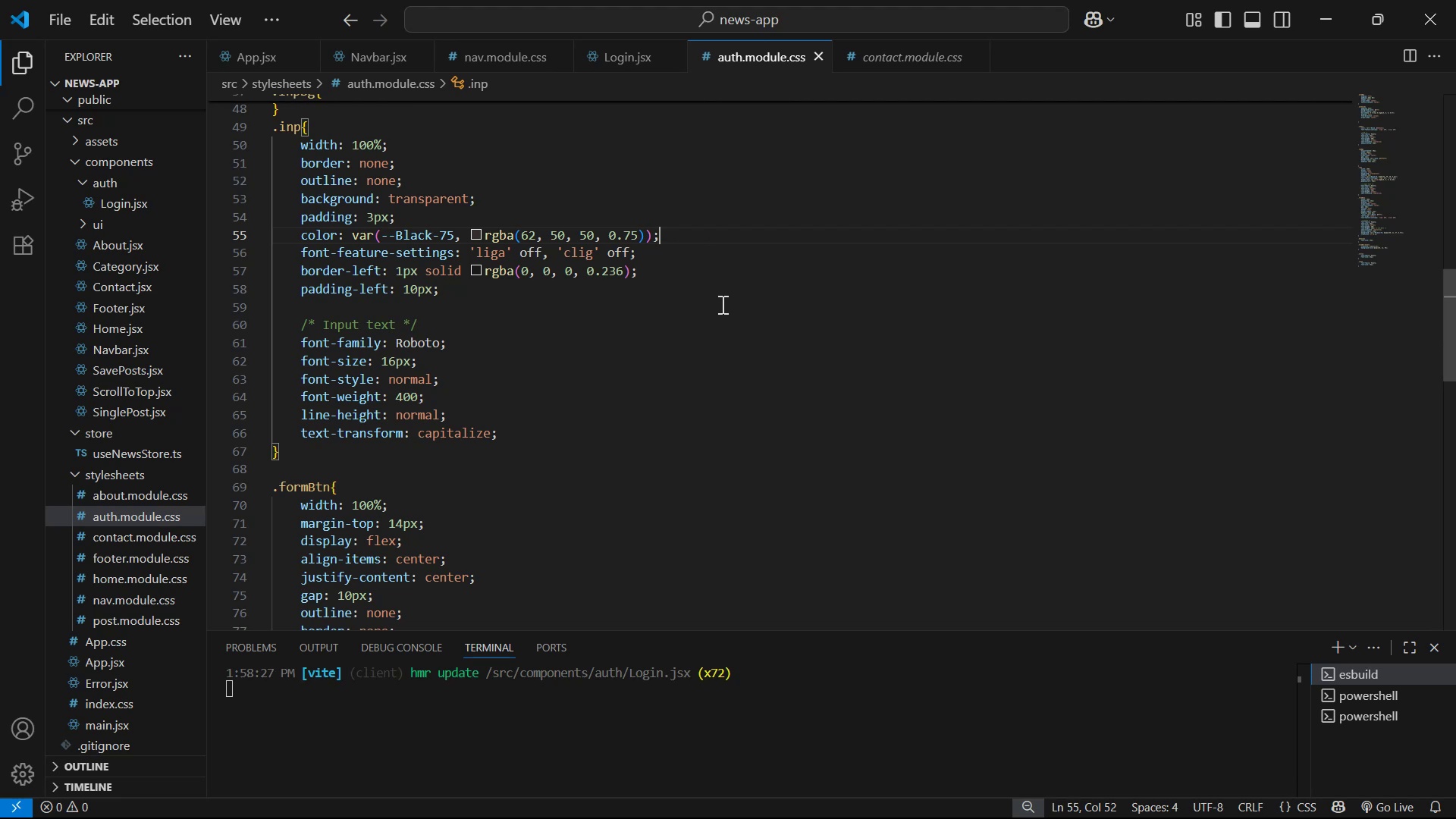 
scroll: coordinate [755, 391], scroll_direction: down, amount: 16.0
 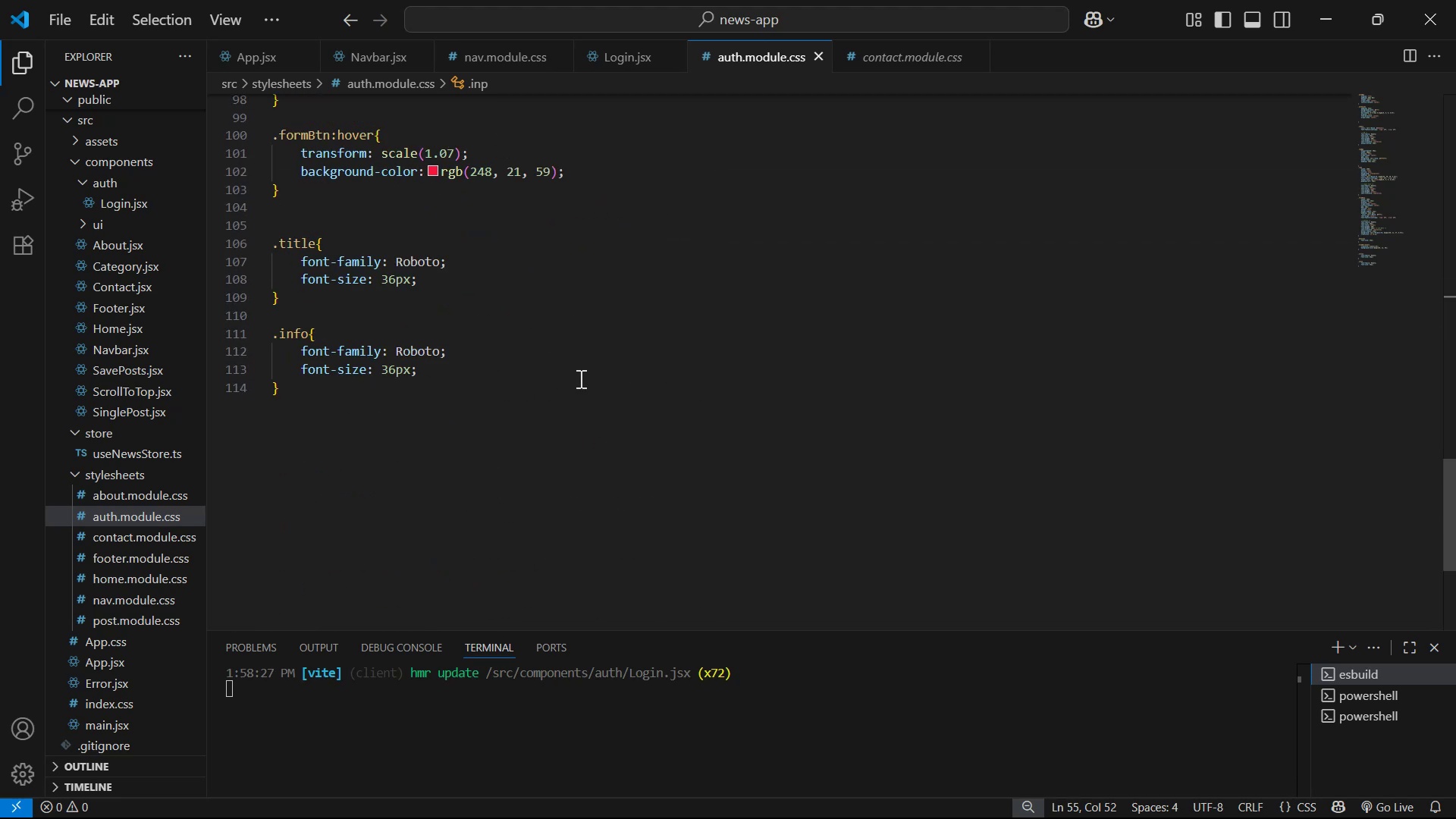 
left_click([559, 373])
 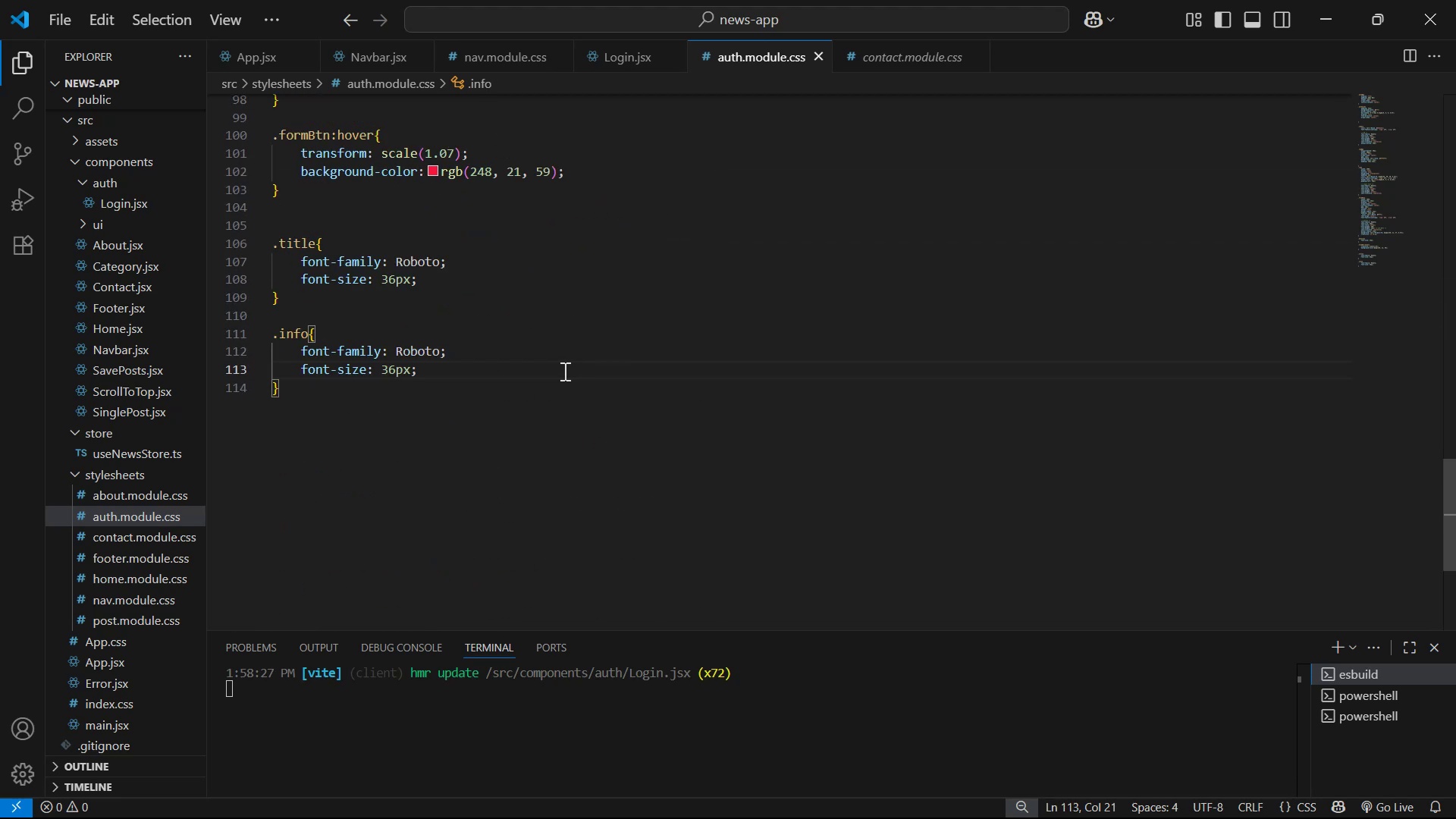 
key(Enter)
 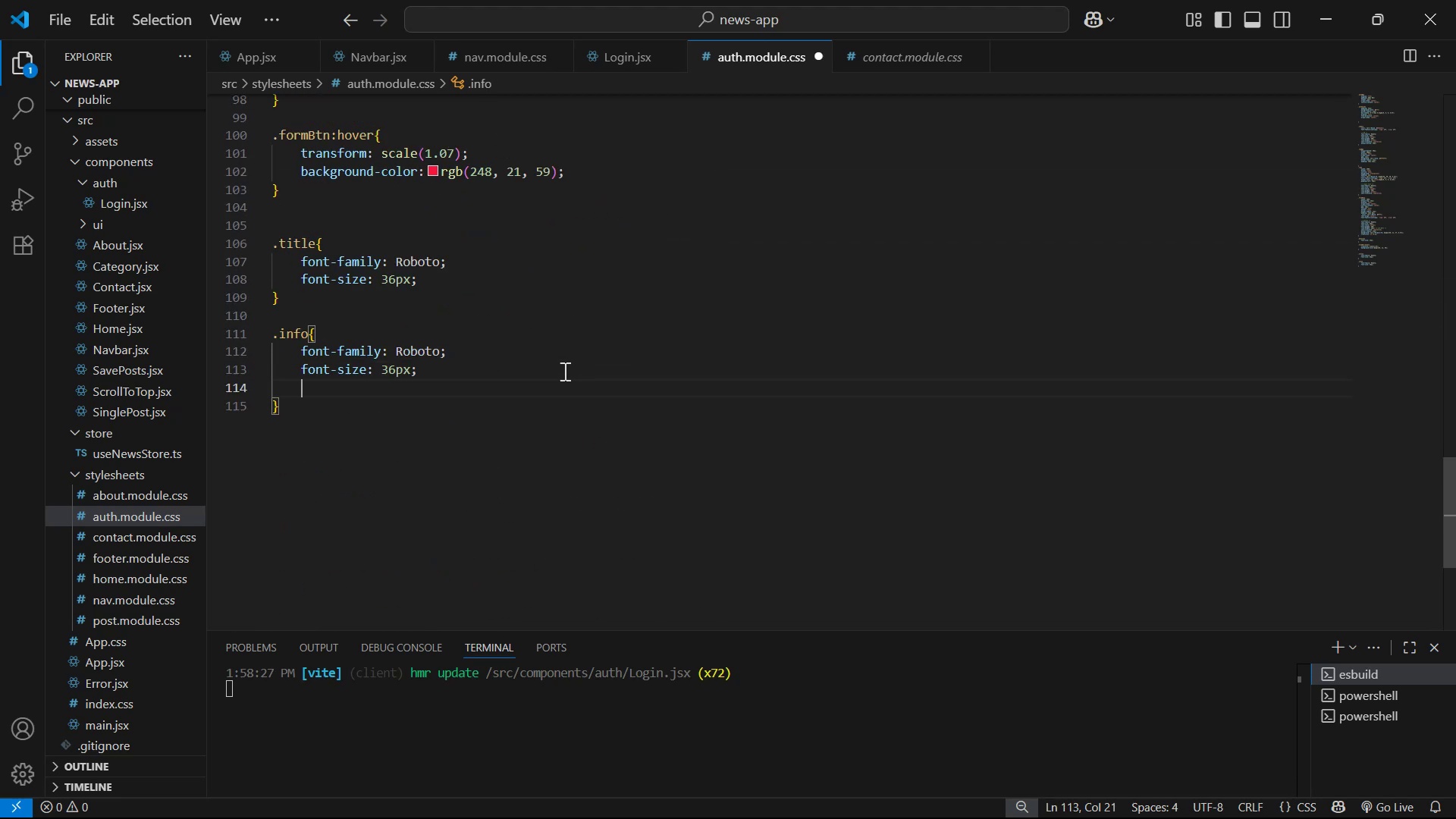 
key(Control+V)
 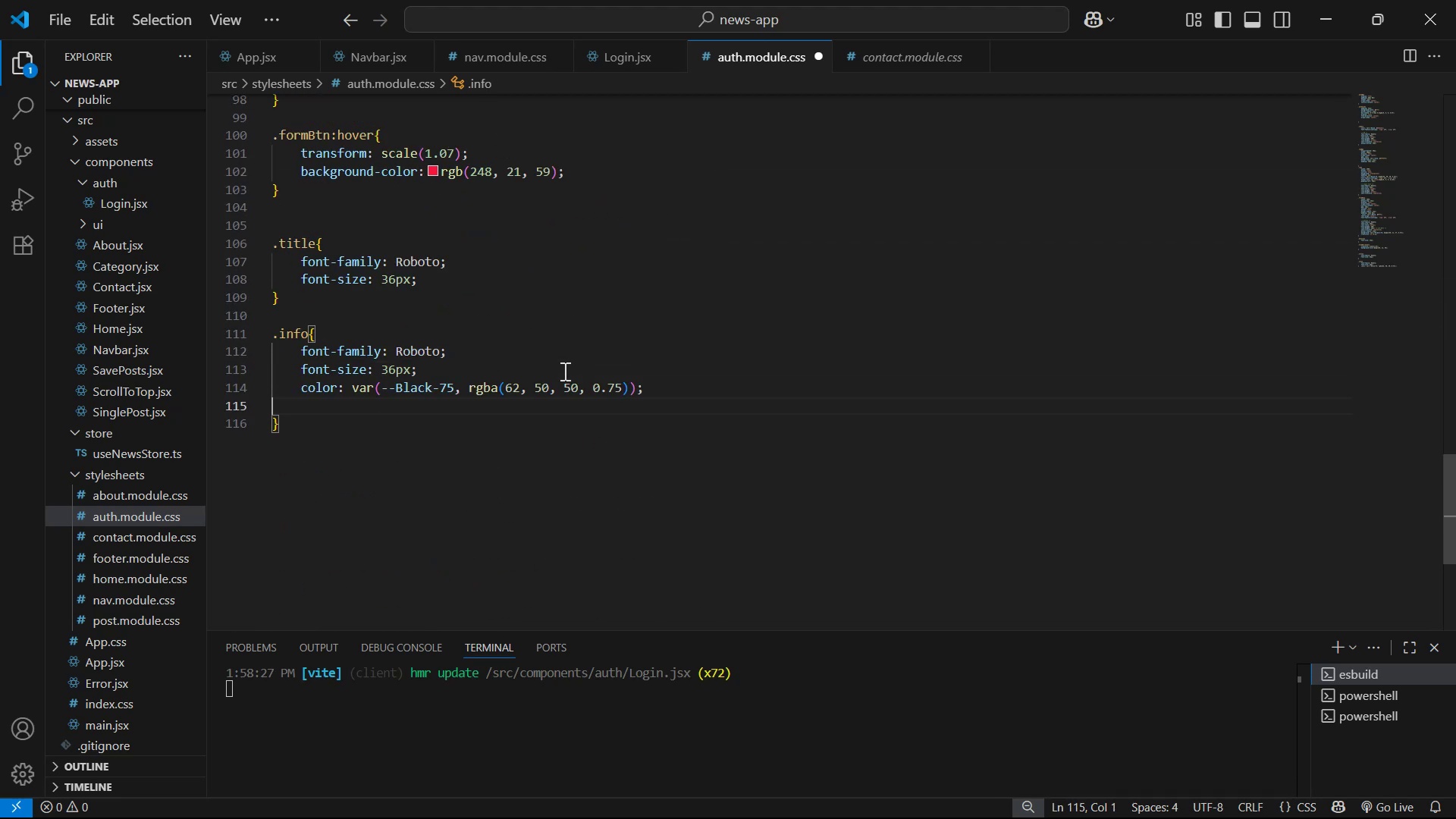 
key(Control+S)
 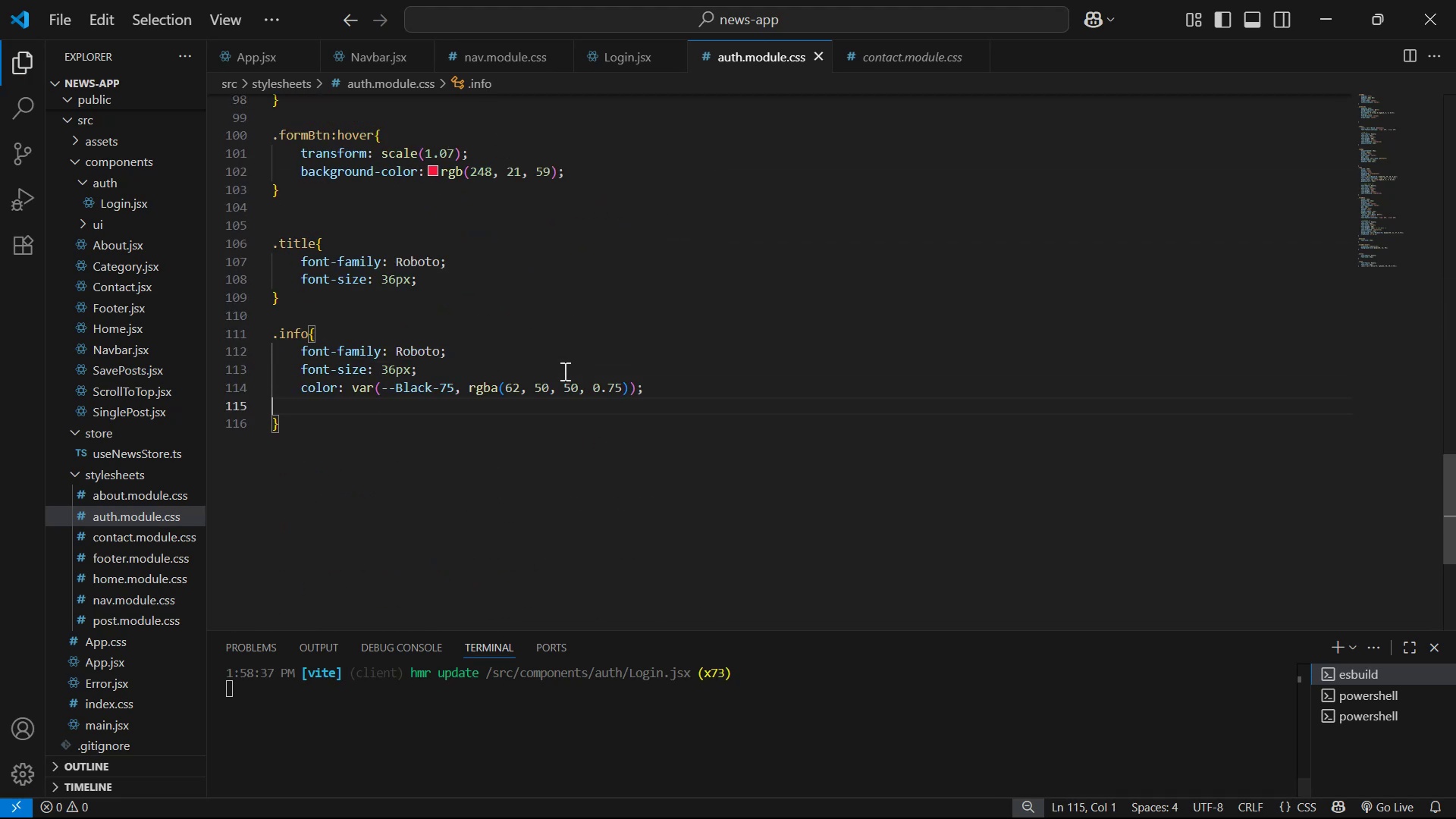 
key(Alt+AltLeft)
 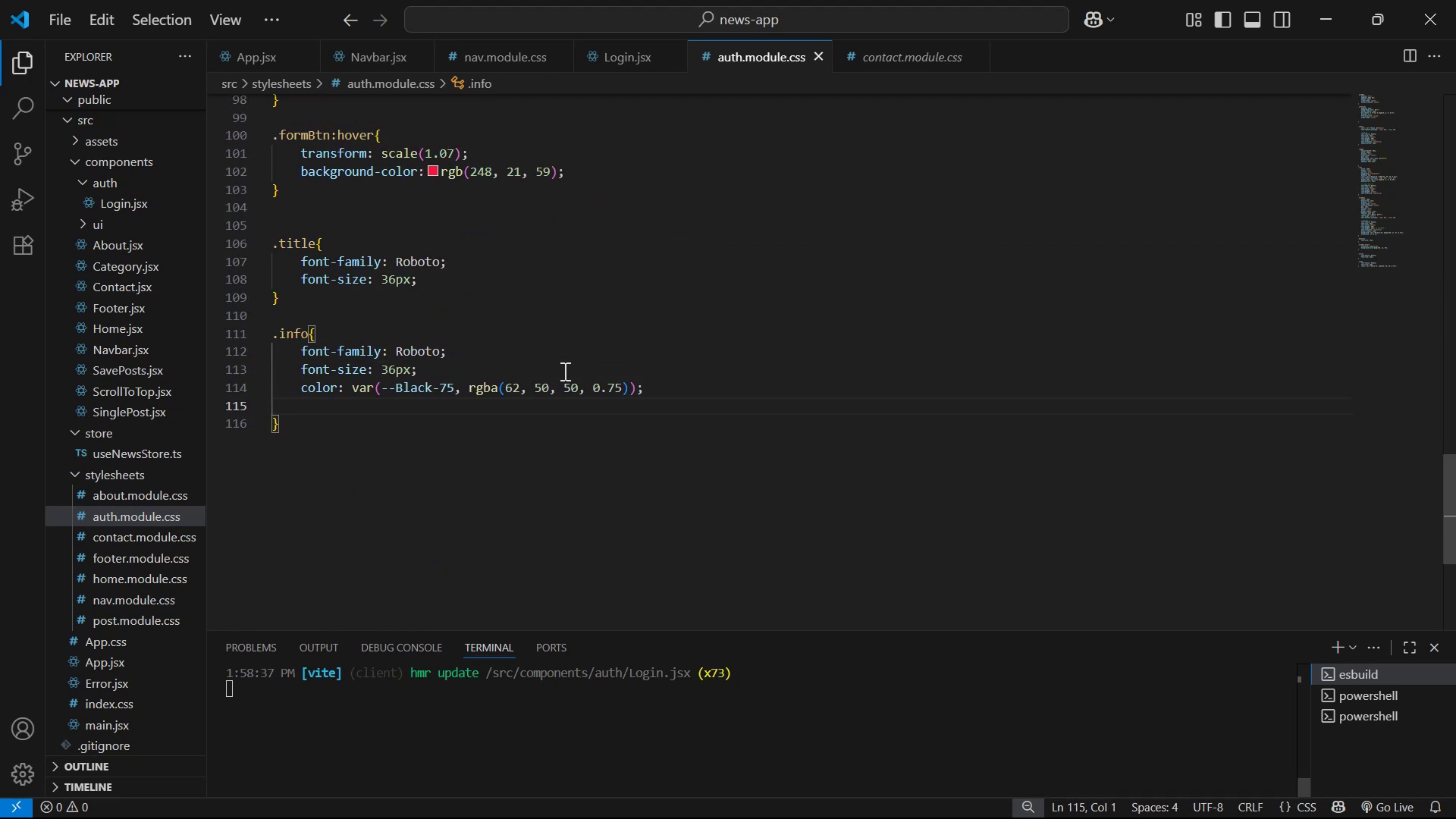 
key(Alt+Tab)
 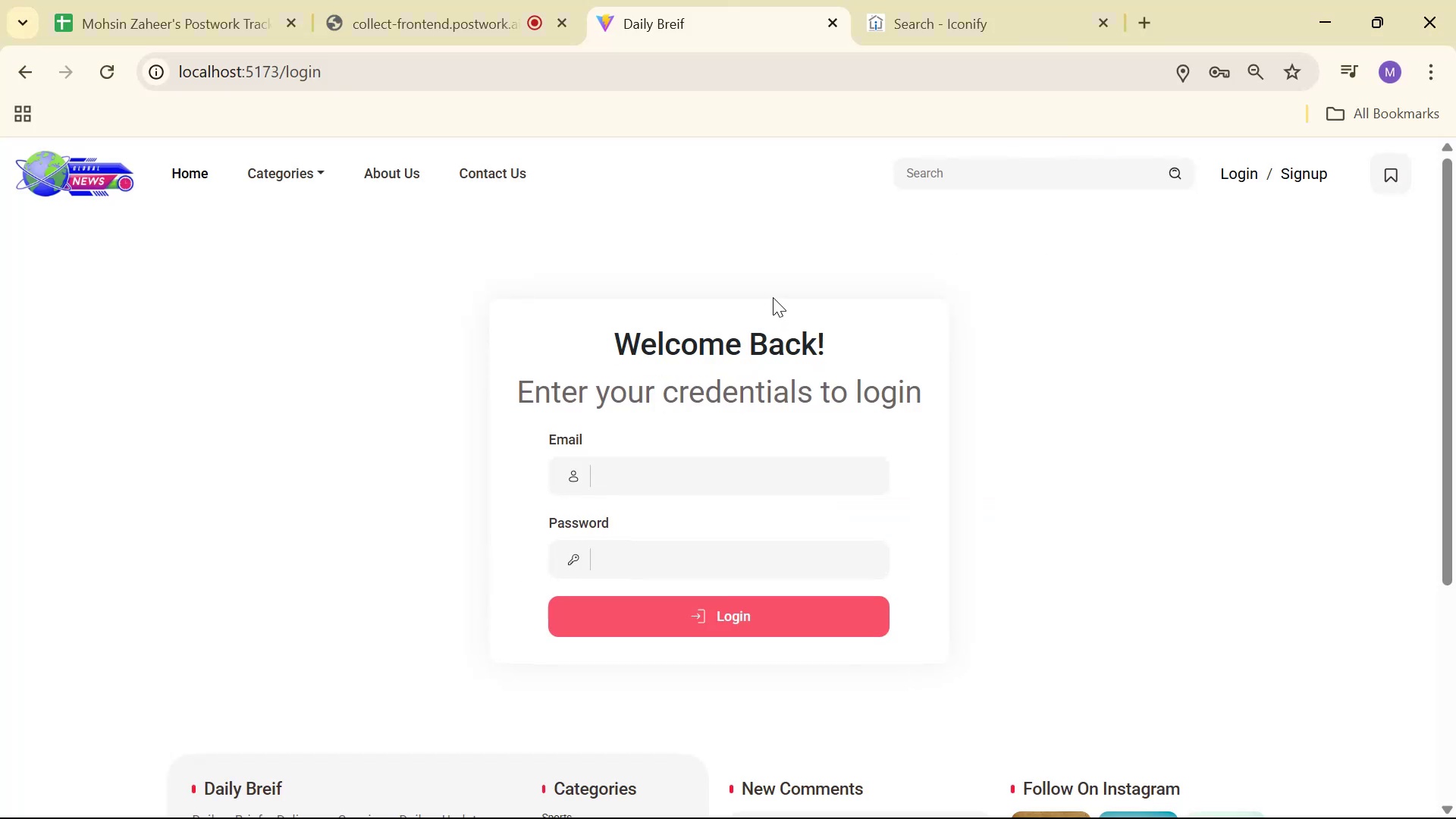 
key(Alt+AltLeft)
 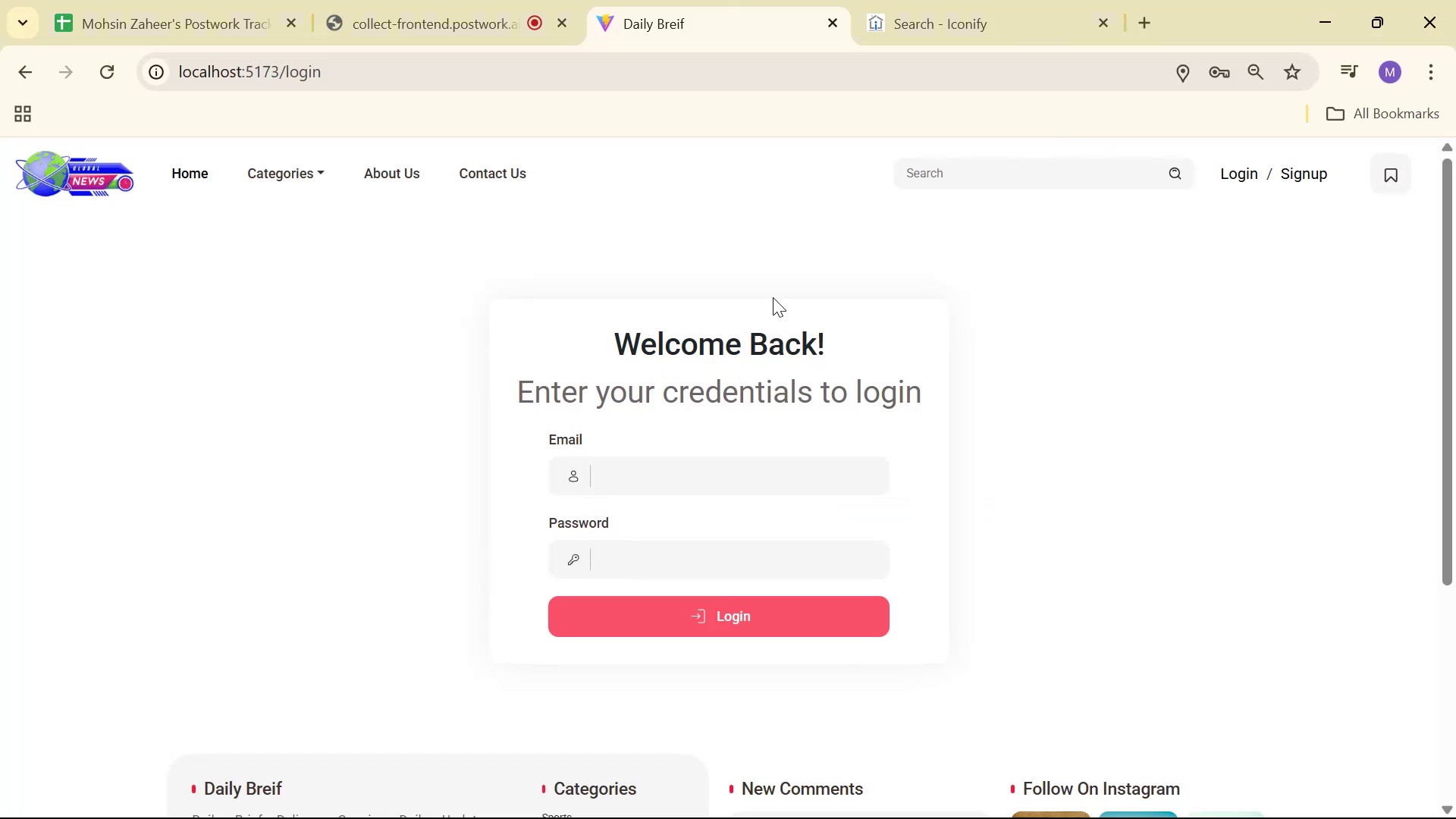 
key(Alt+Tab)
 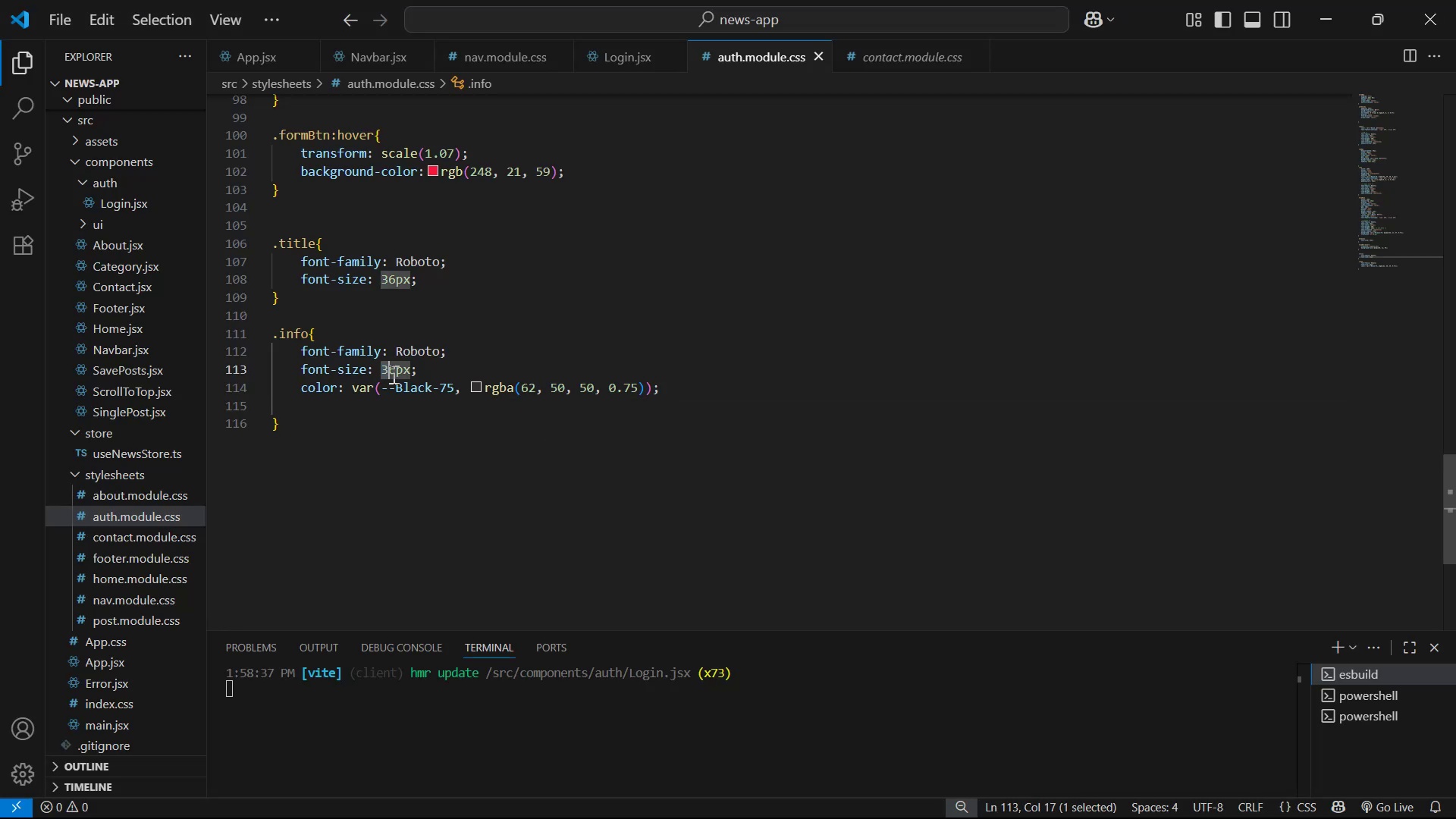 
key(Backspace)
 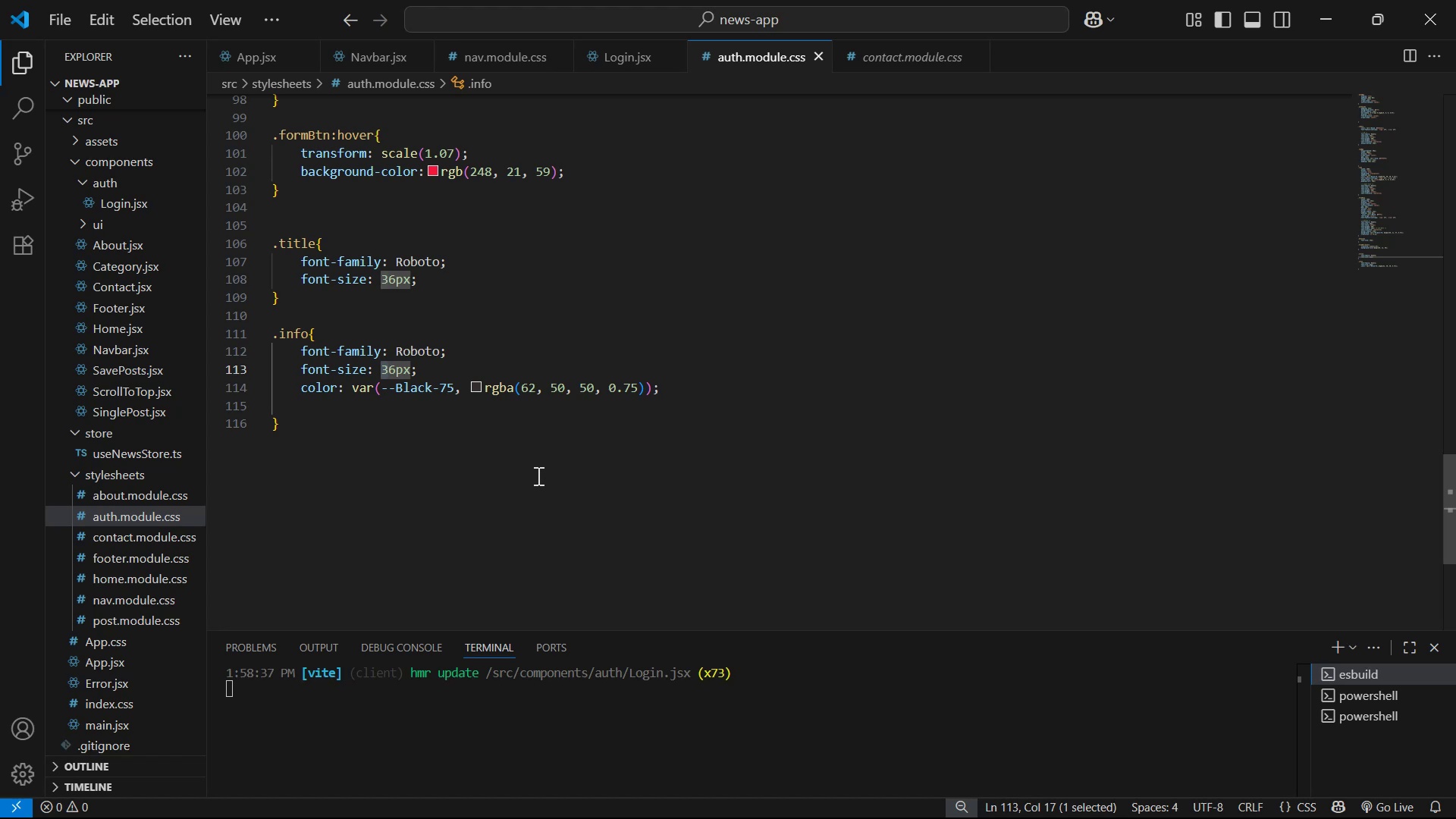 
key(1)
 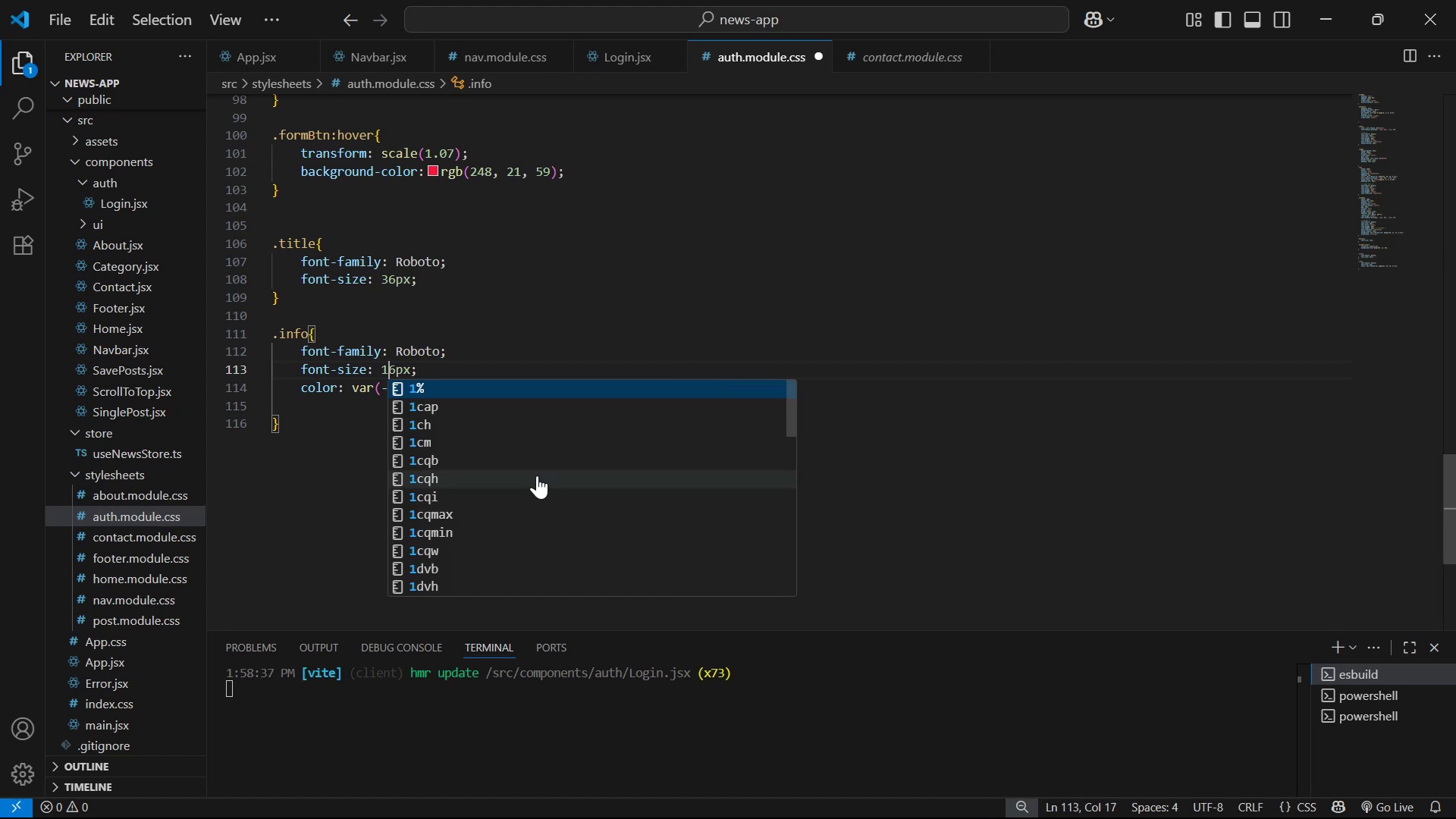 
key(Control+ControlLeft)
 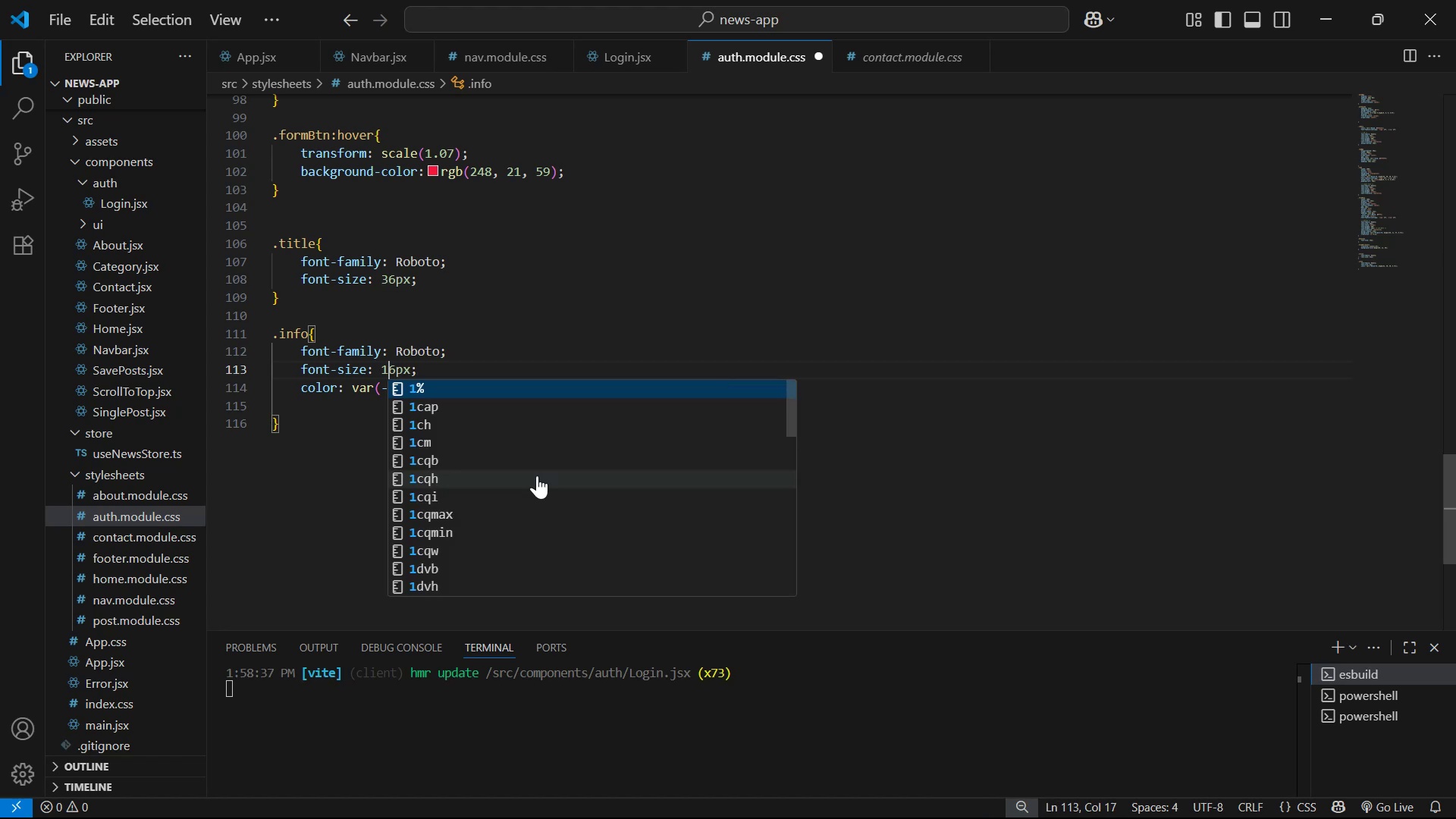 
key(Control+S)
 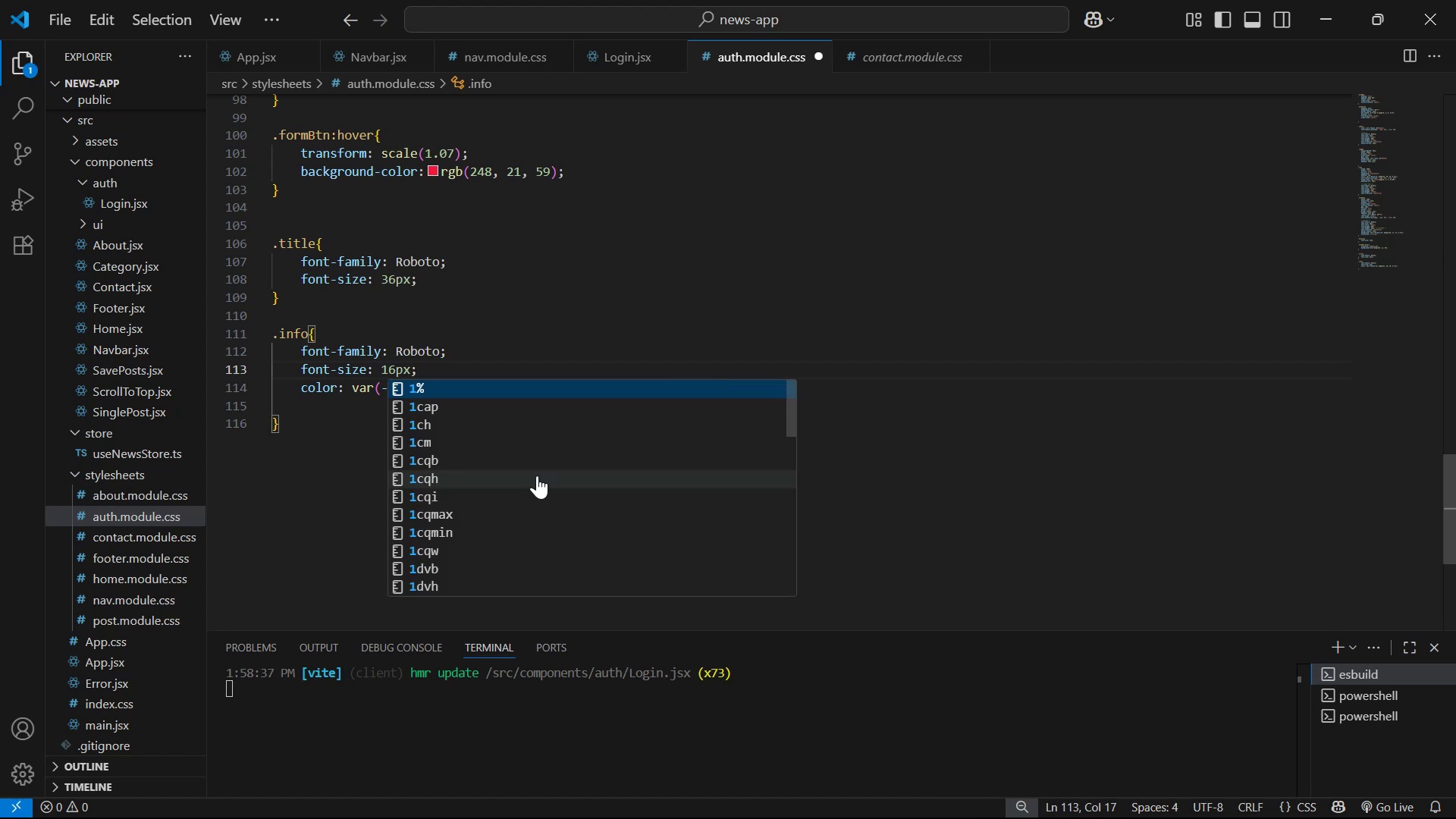 
key(Alt+AltLeft)
 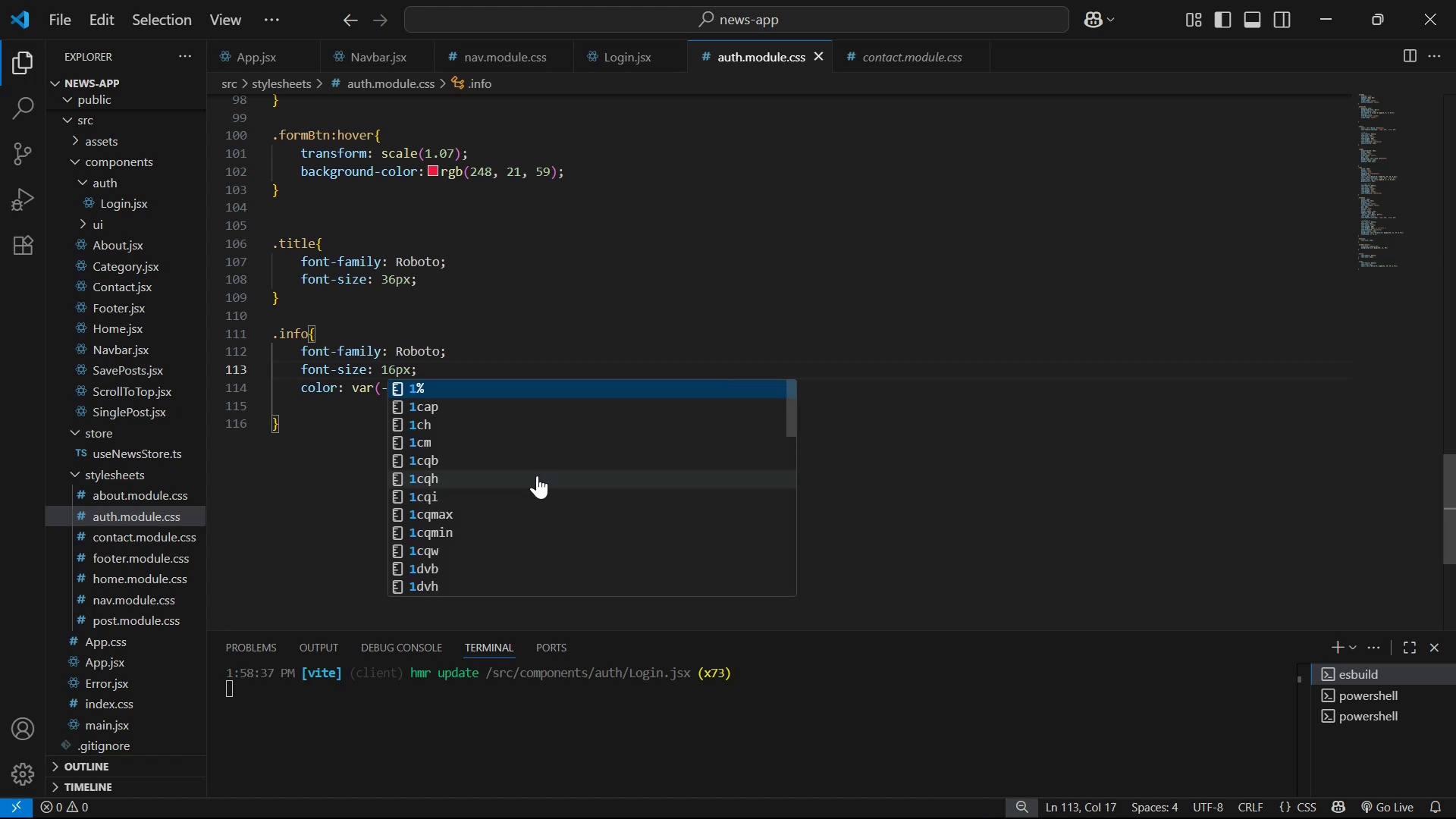 
key(Alt+Tab)
 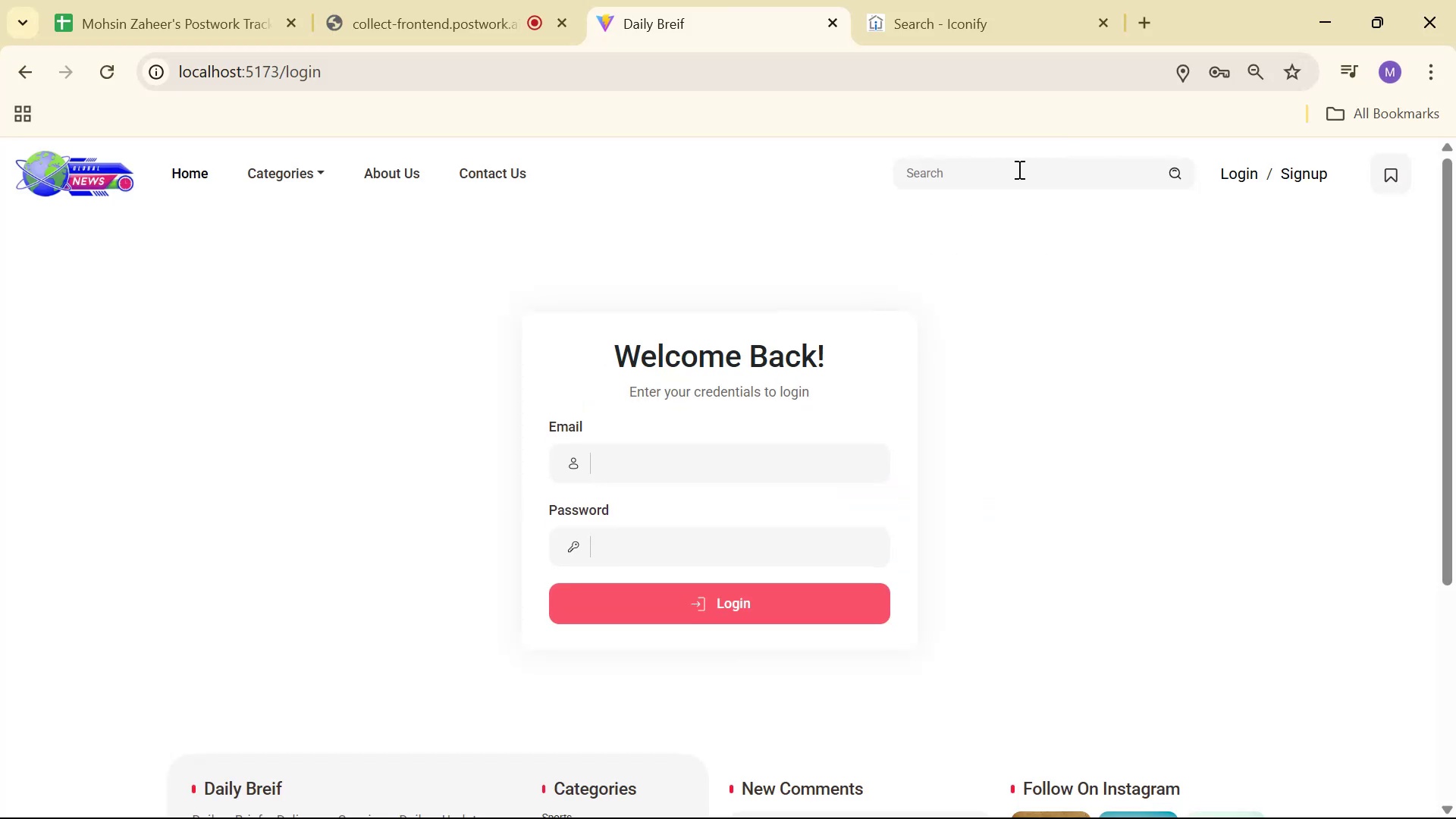 
key(Alt+AltLeft)
 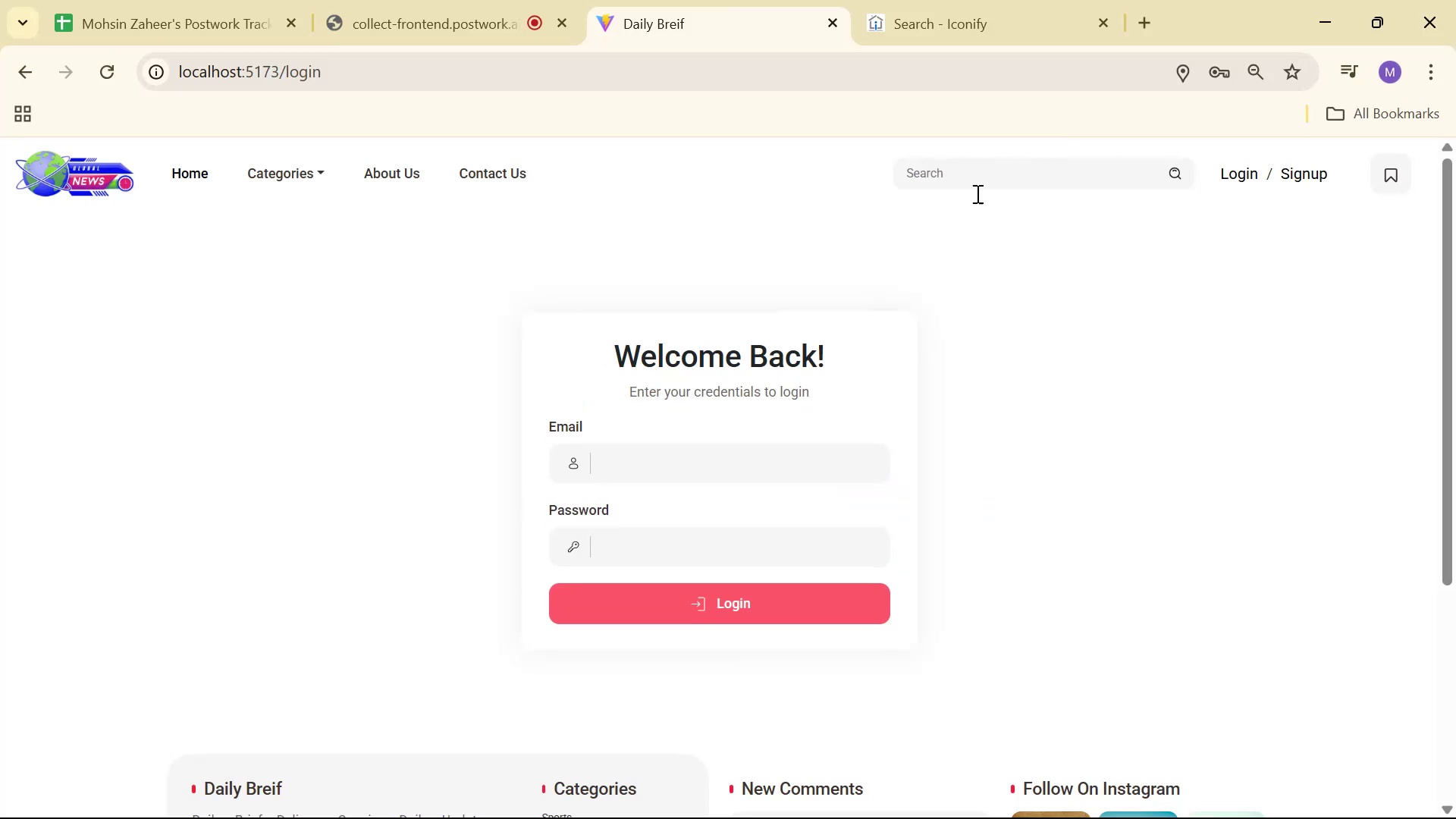 
key(Alt+Tab)
 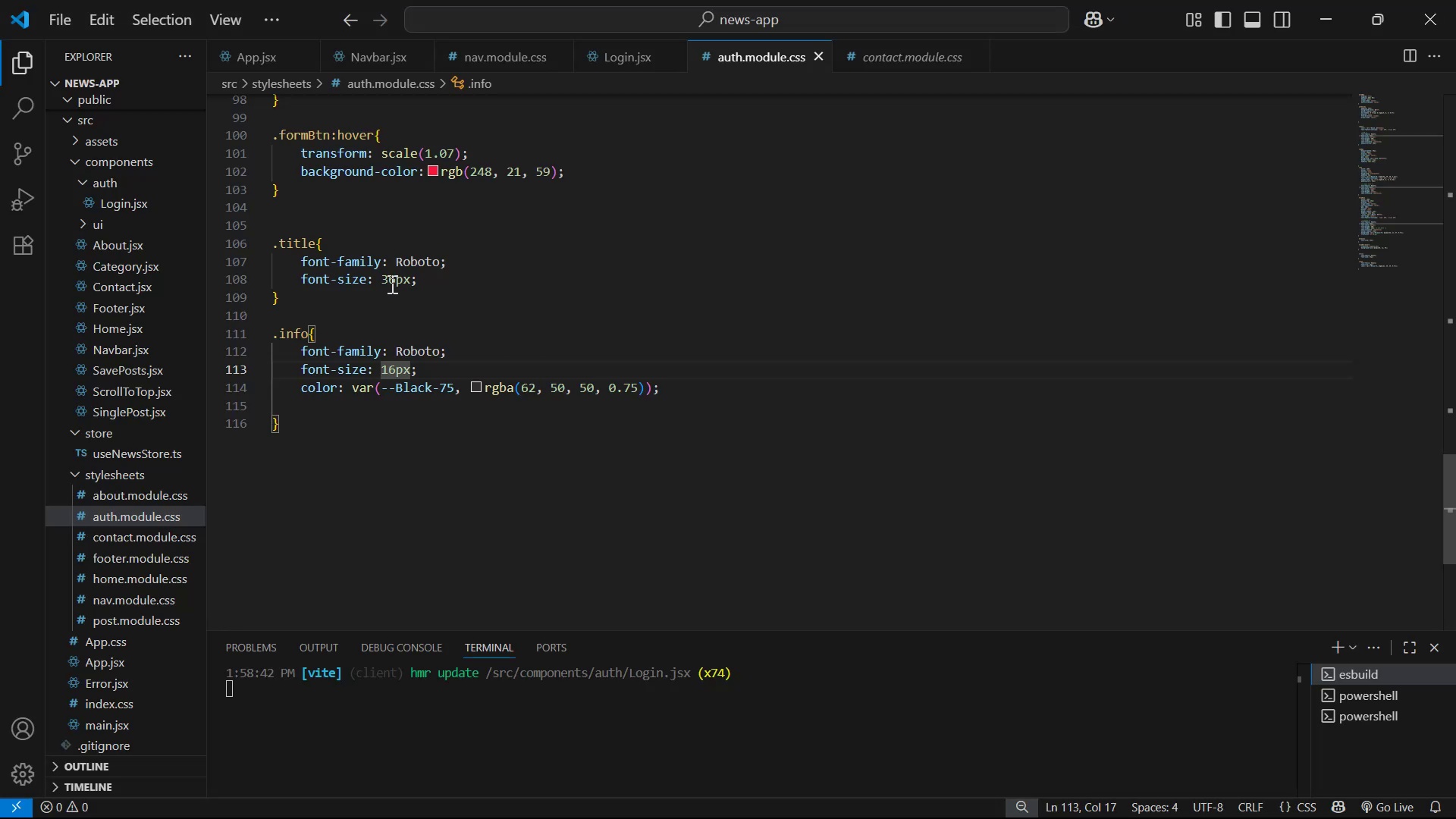 
left_click([385, 279])
 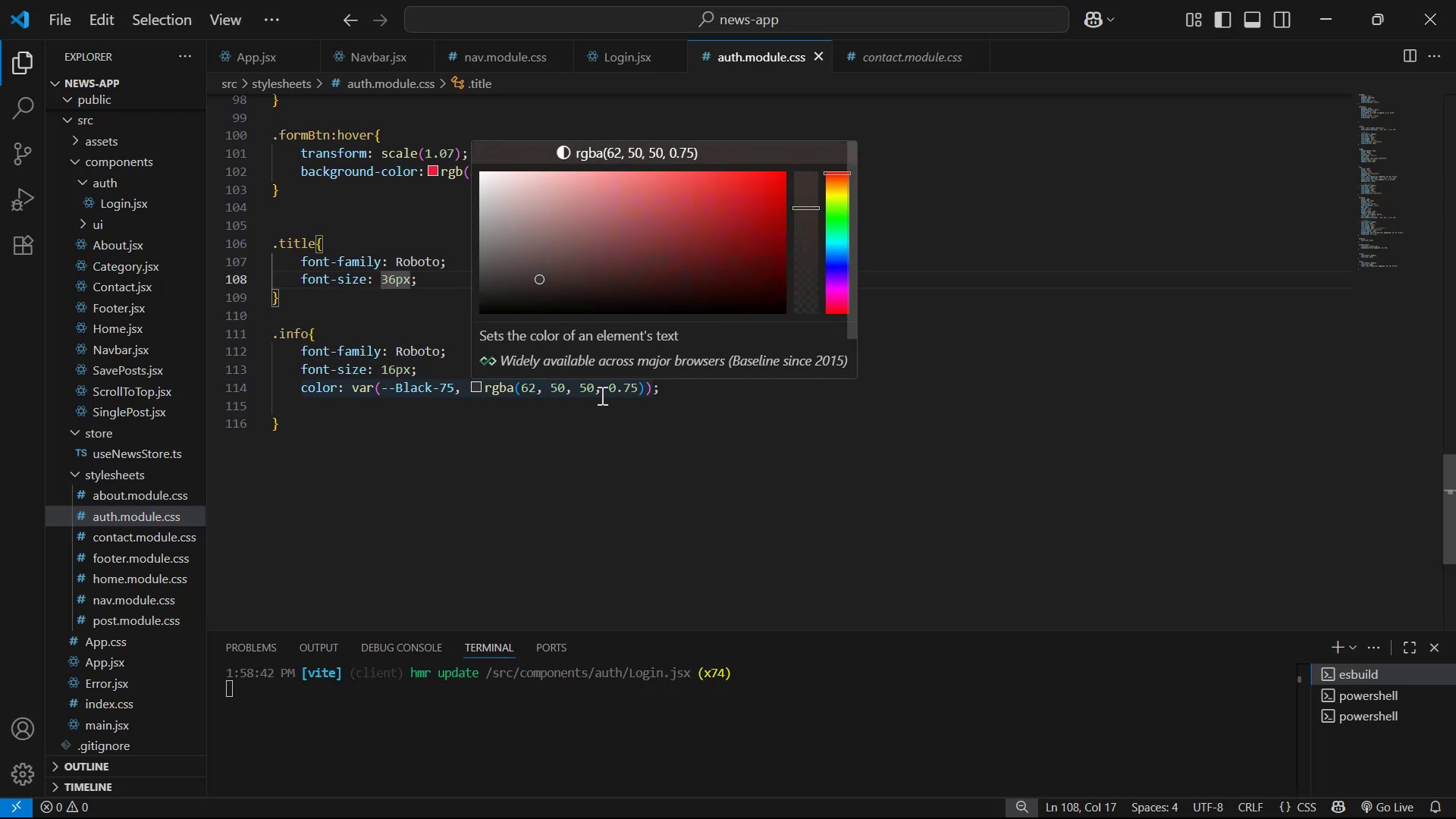 
key(ArrowRight)
 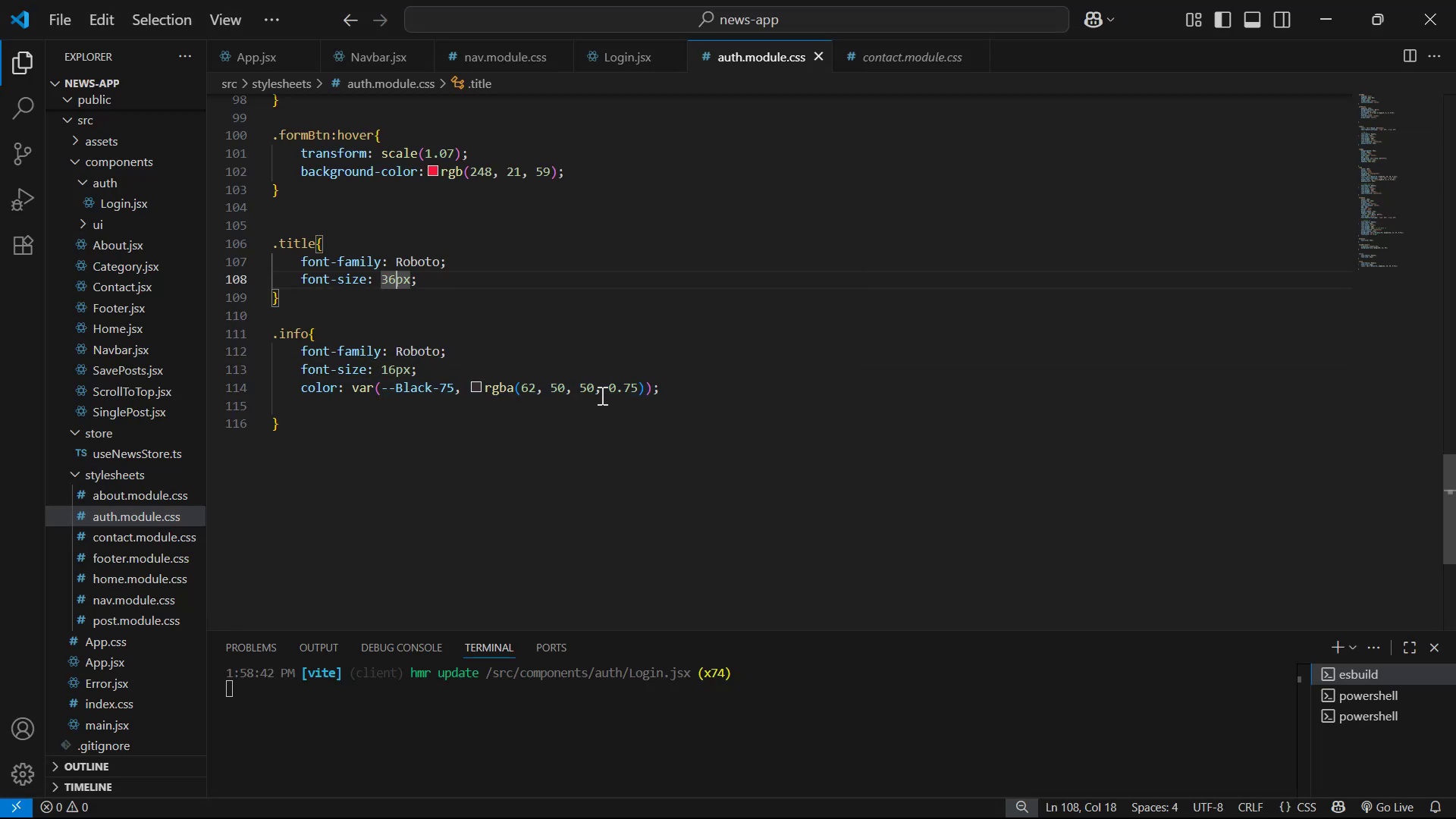 
key(Backspace)
 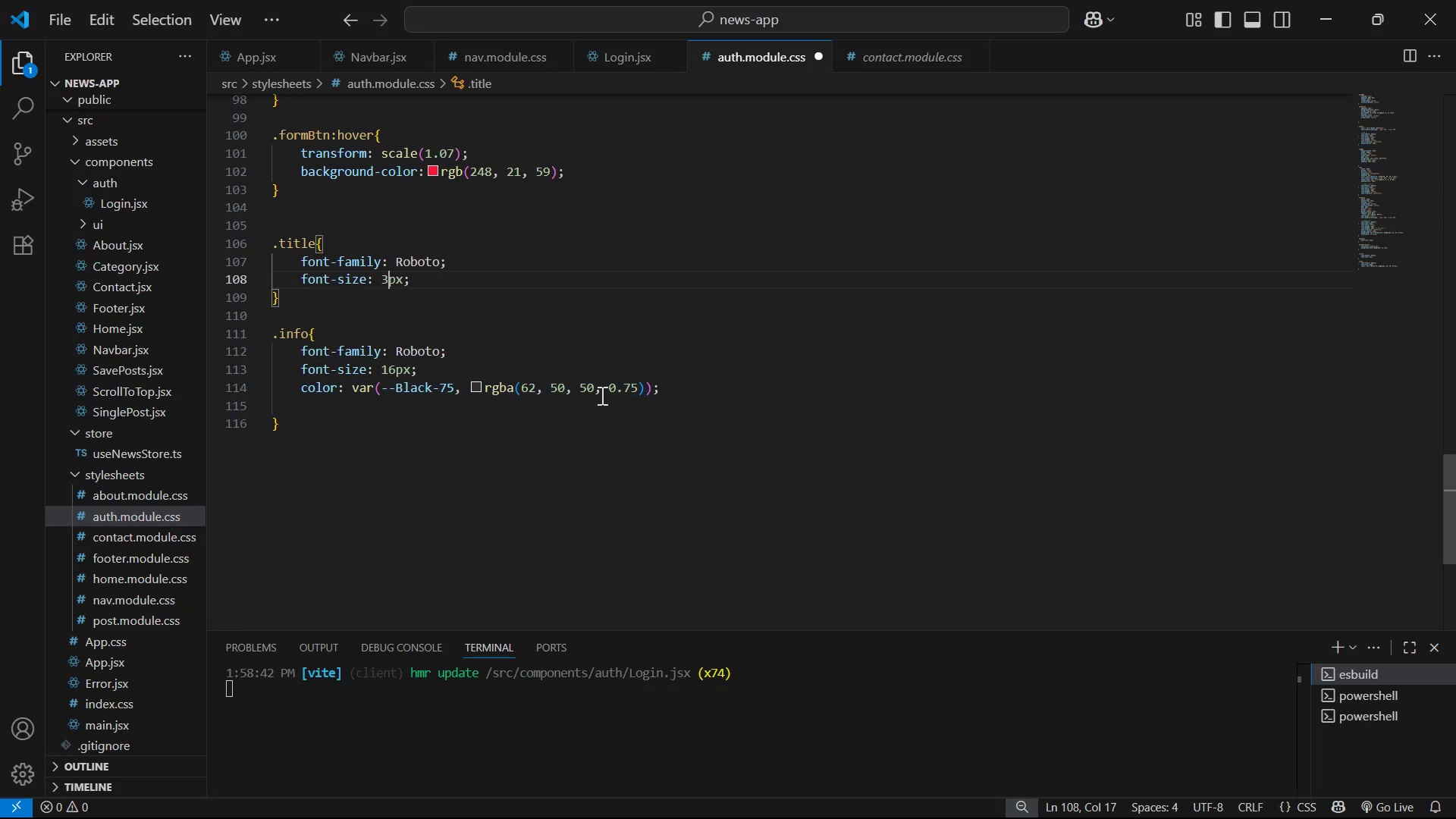 
key(8)
 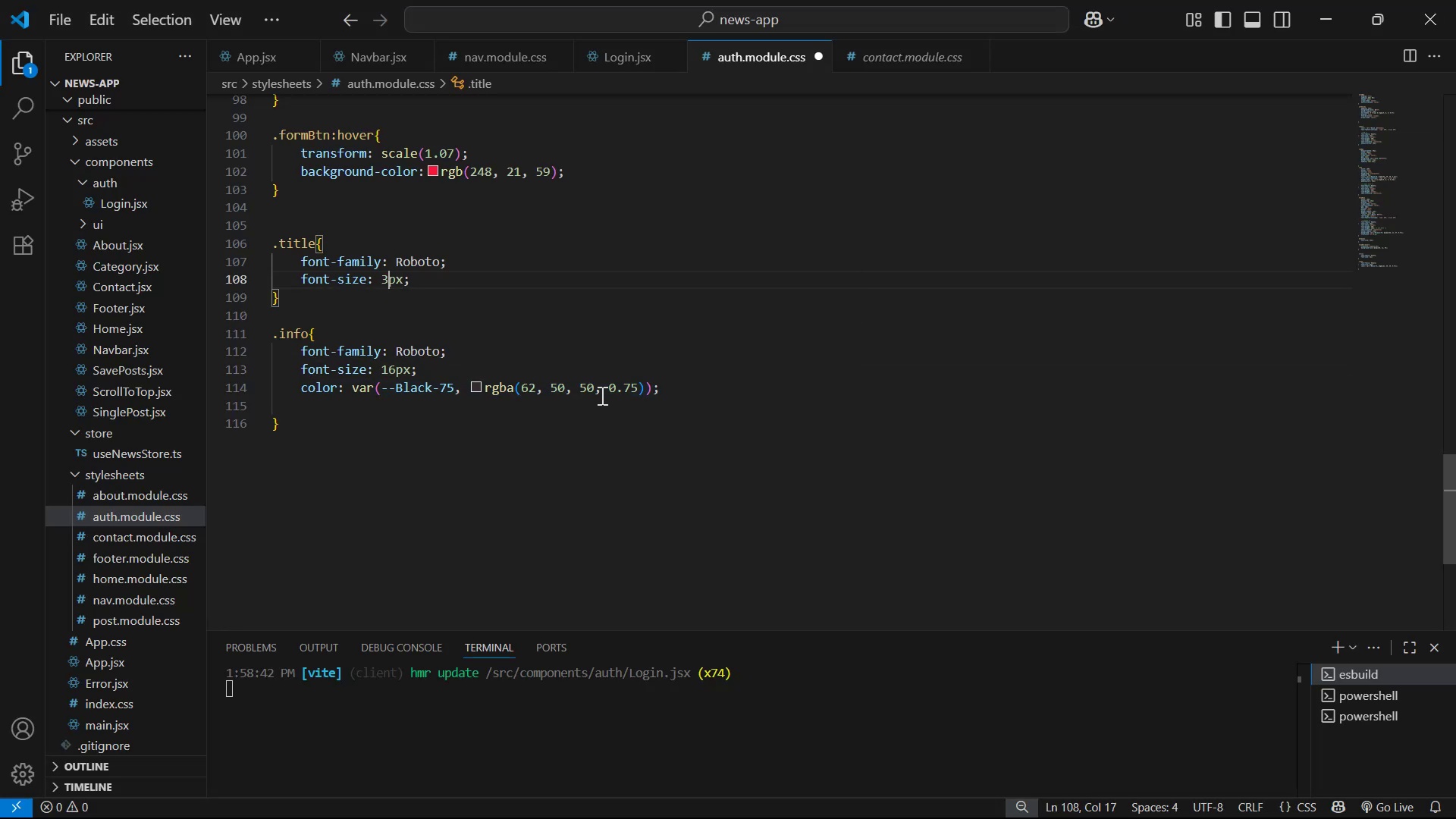 
key(Control+ControlLeft)
 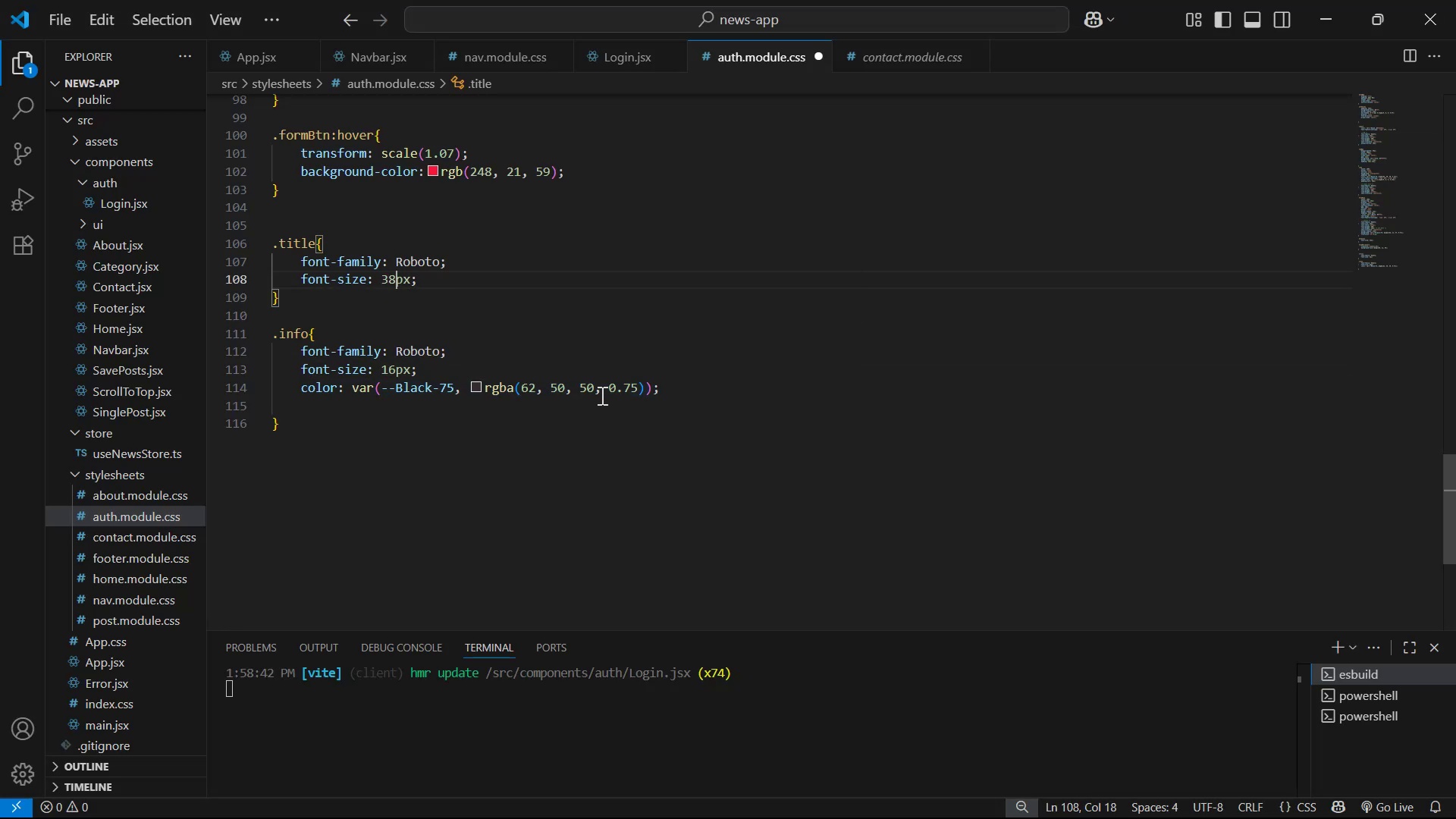 
key(Control+S)
 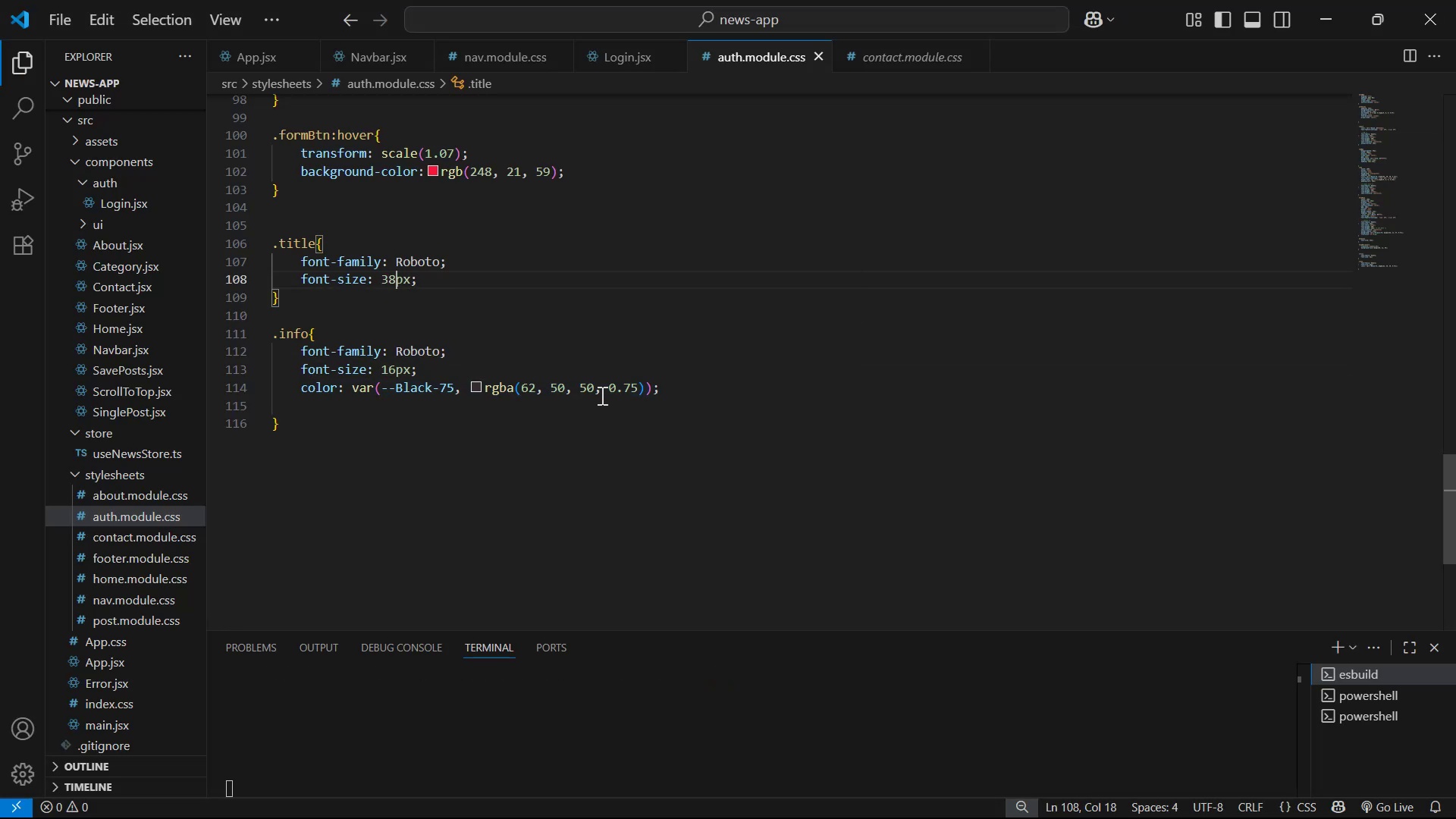 
key(Alt+AltLeft)
 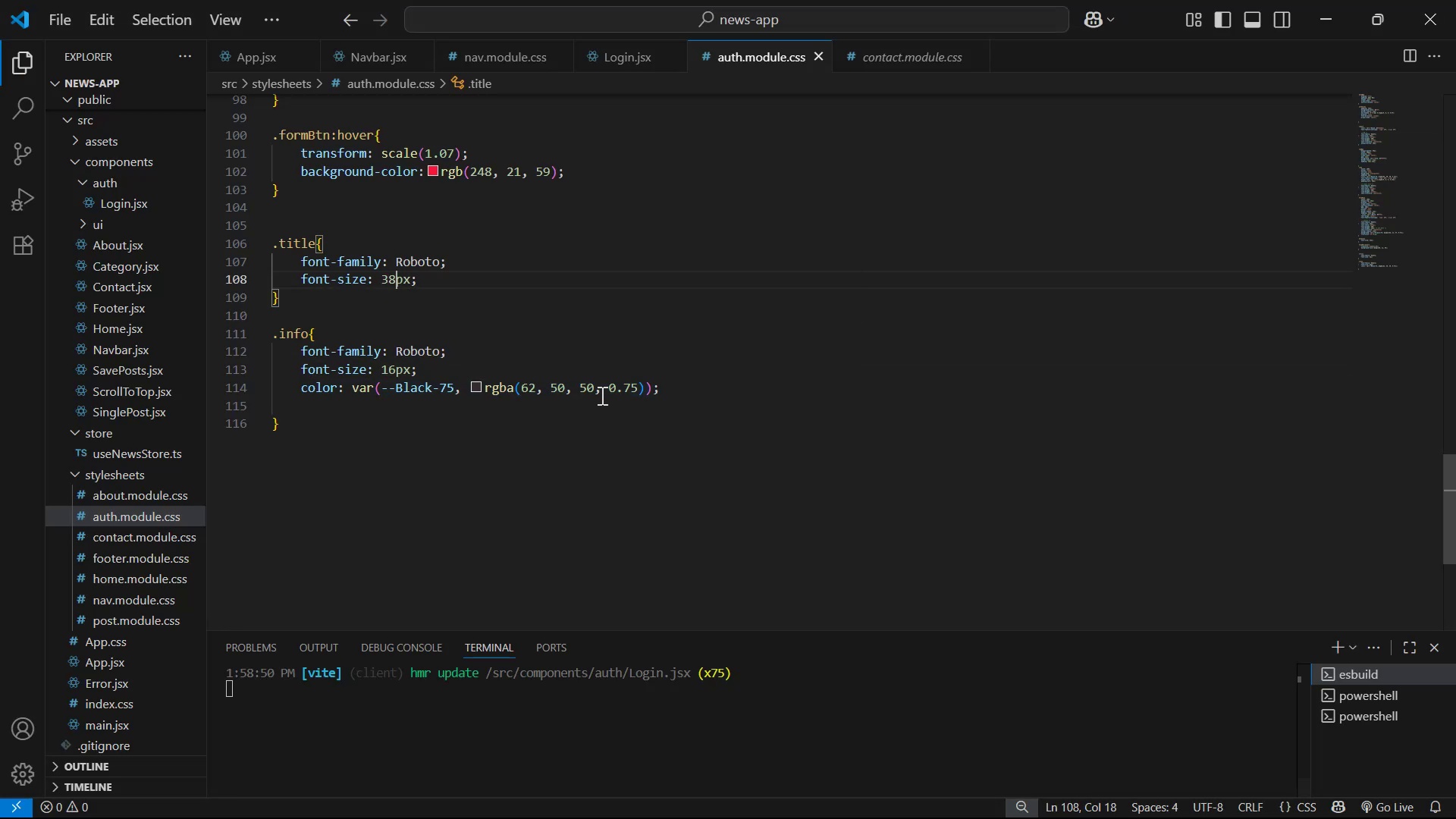 
key(Alt+Tab)
 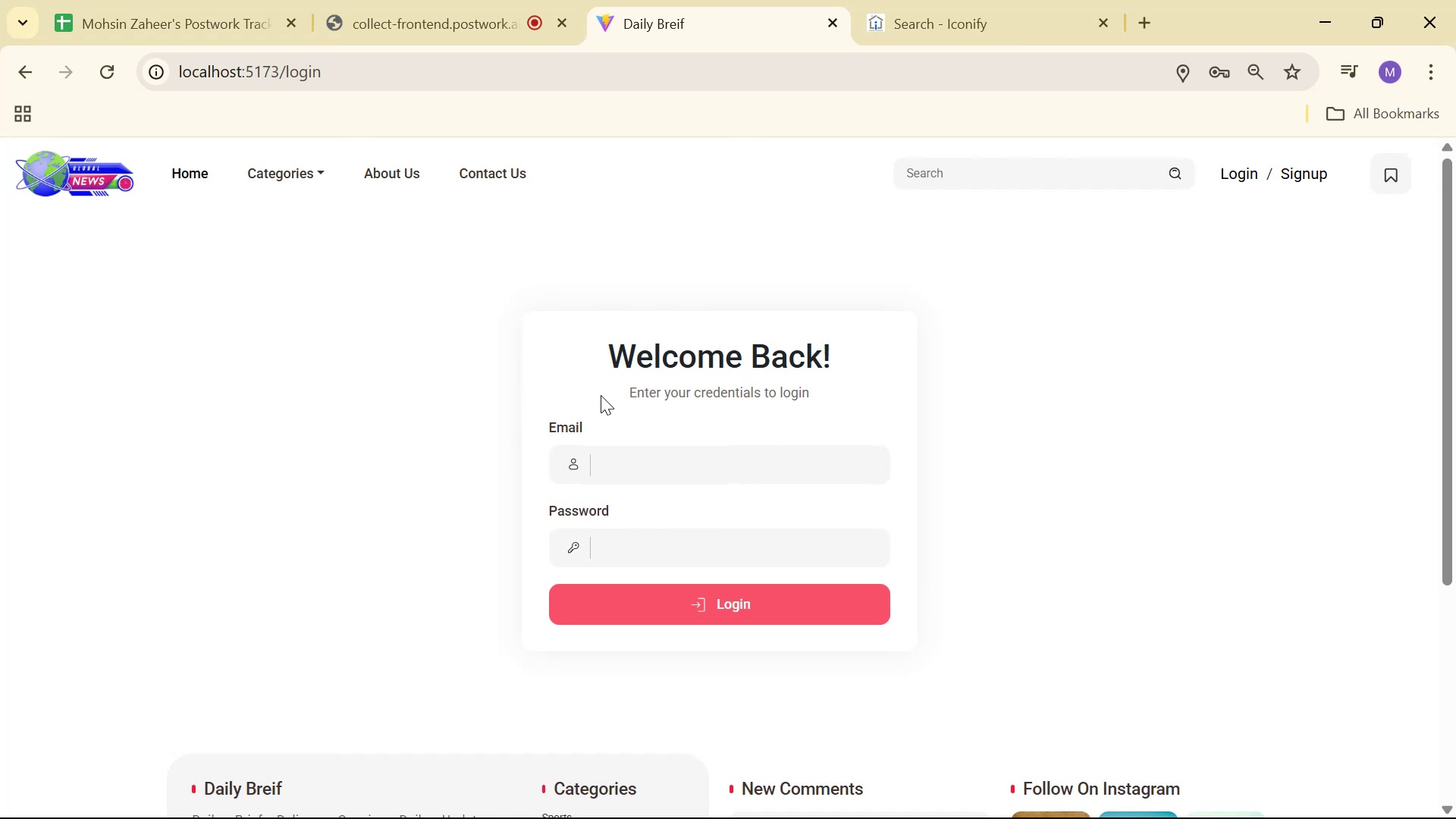 
wait(7.51)
 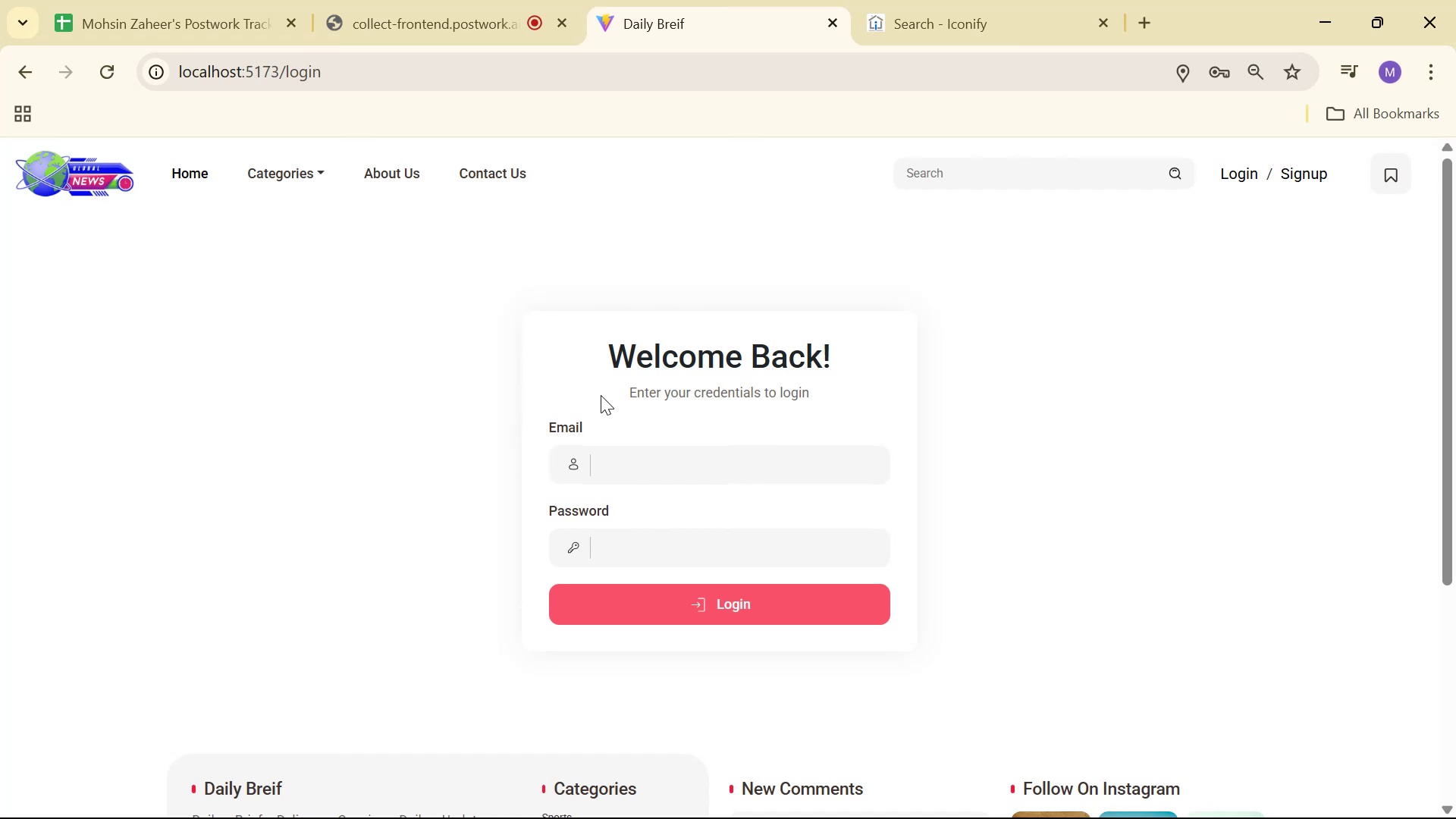 
key(Alt+AltLeft)
 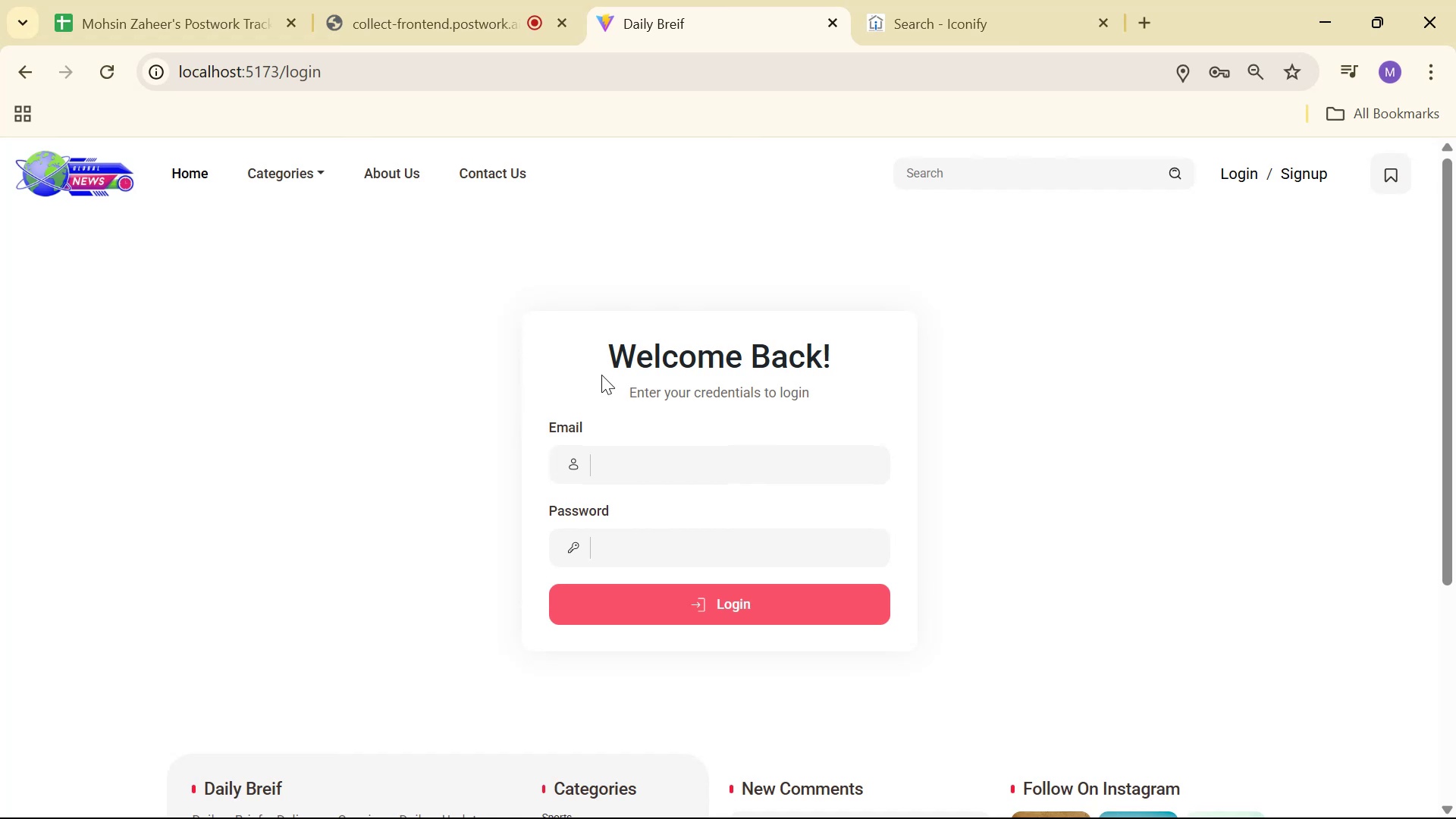 
key(Alt+Tab)
 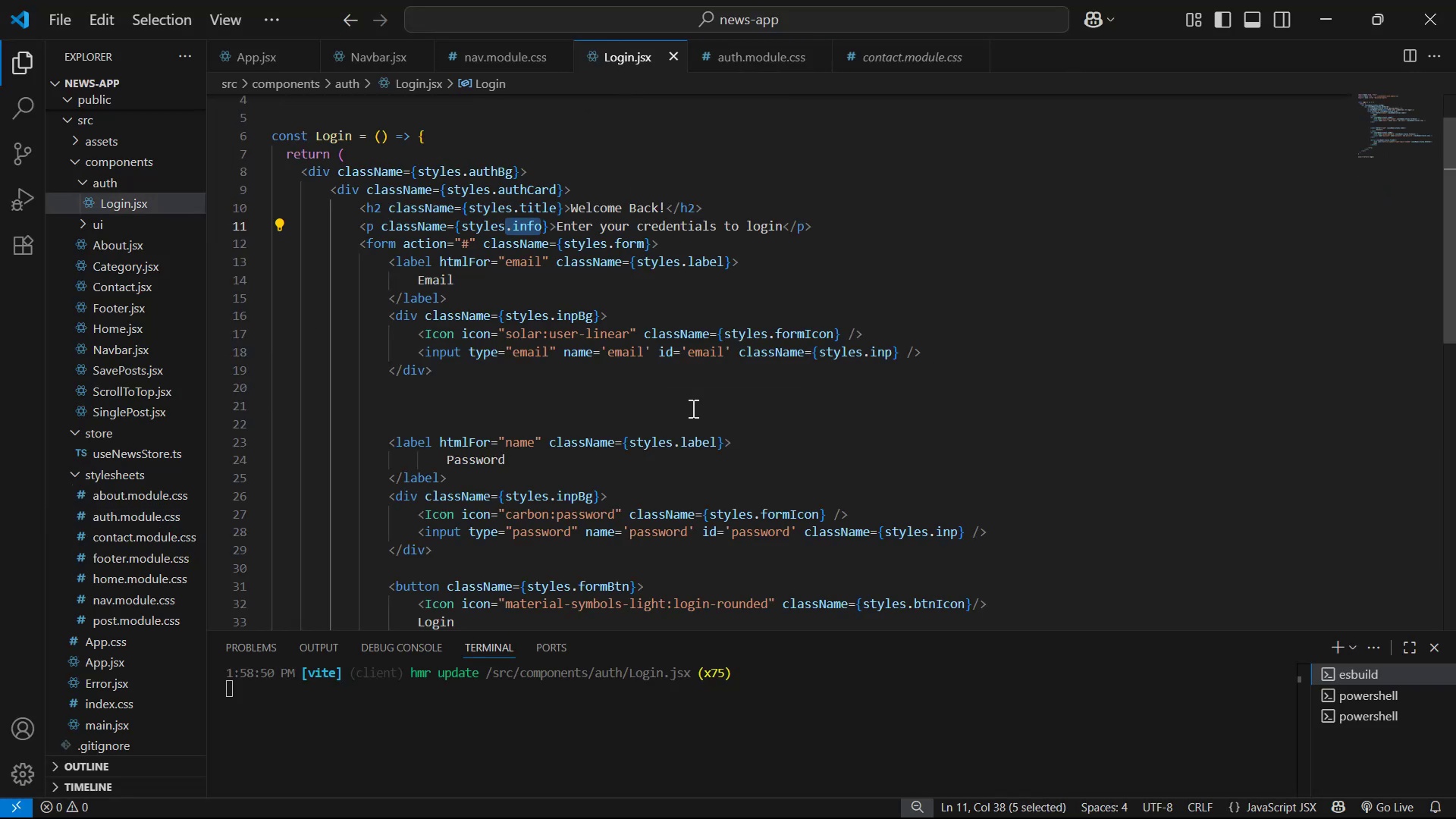 
left_click([897, 350])
 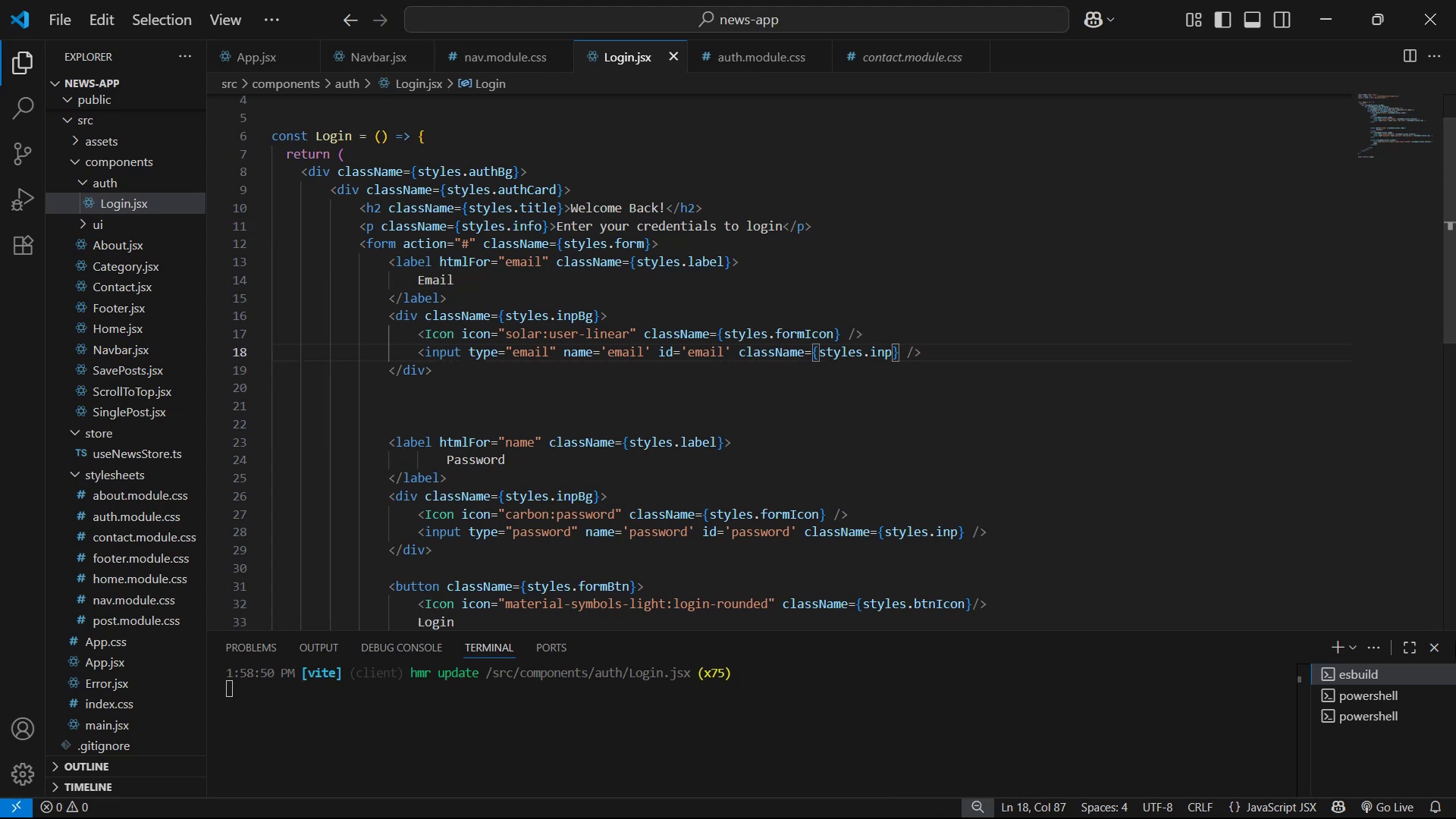 
type( pla)
 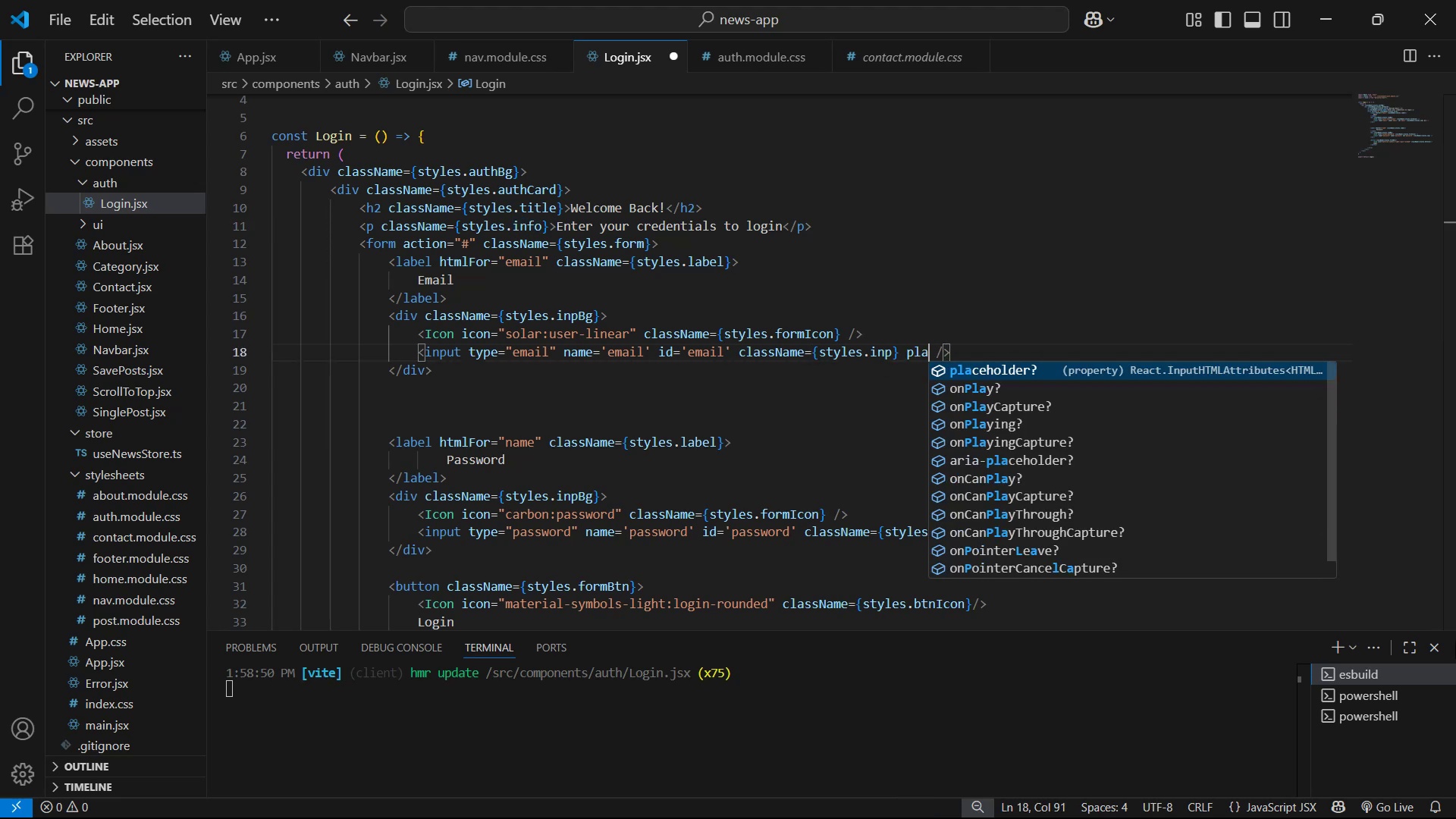 
key(Enter)
 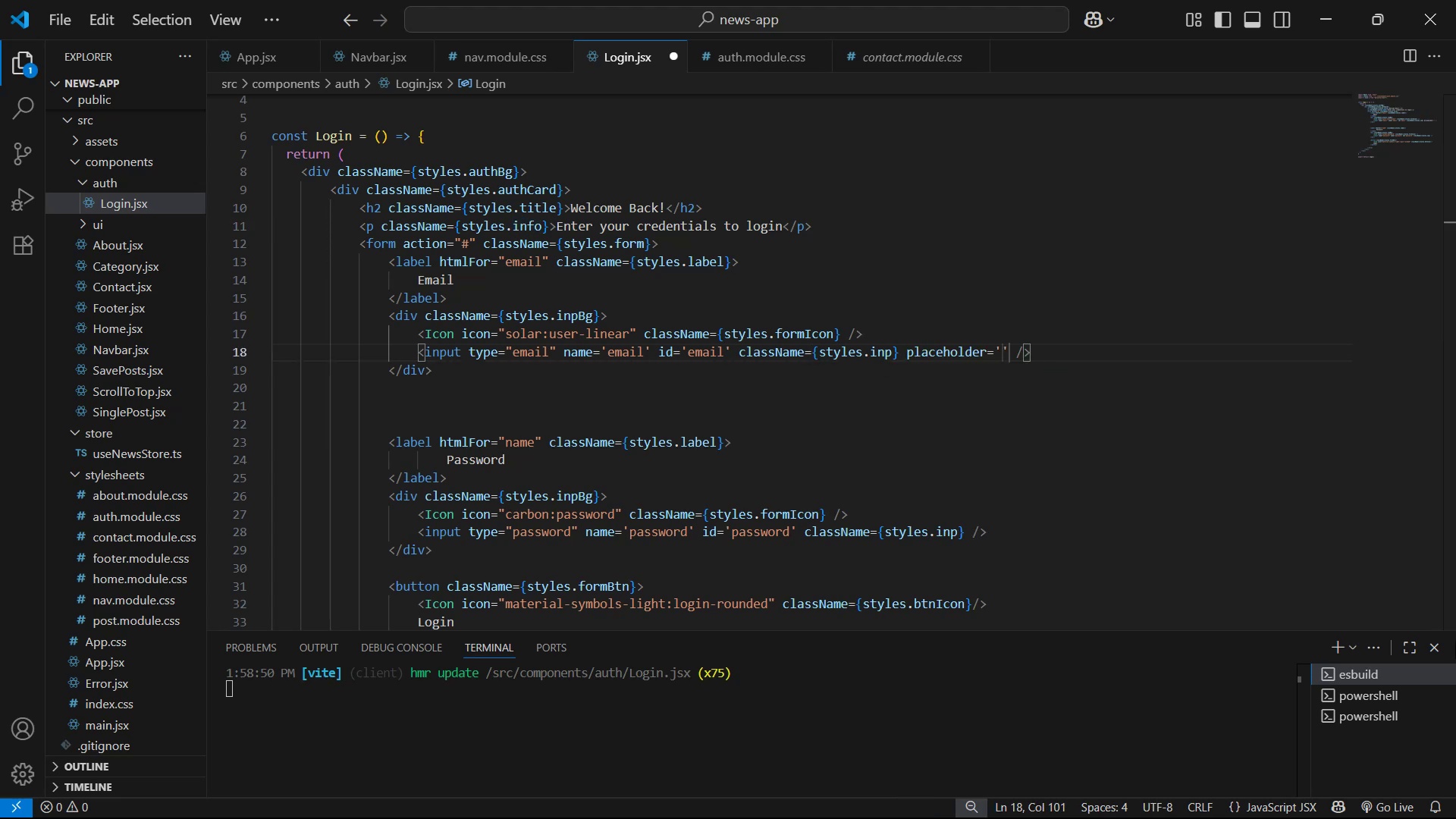 
type(Enter yo)
key(Backspace)
key(Backspace)
type(Your Pas)
key(Backspace)
key(Backspace)
key(Backspace)
type(Emial)
key(Backspace)
key(Backspace)
key(Backspace)
type(ail.. )
 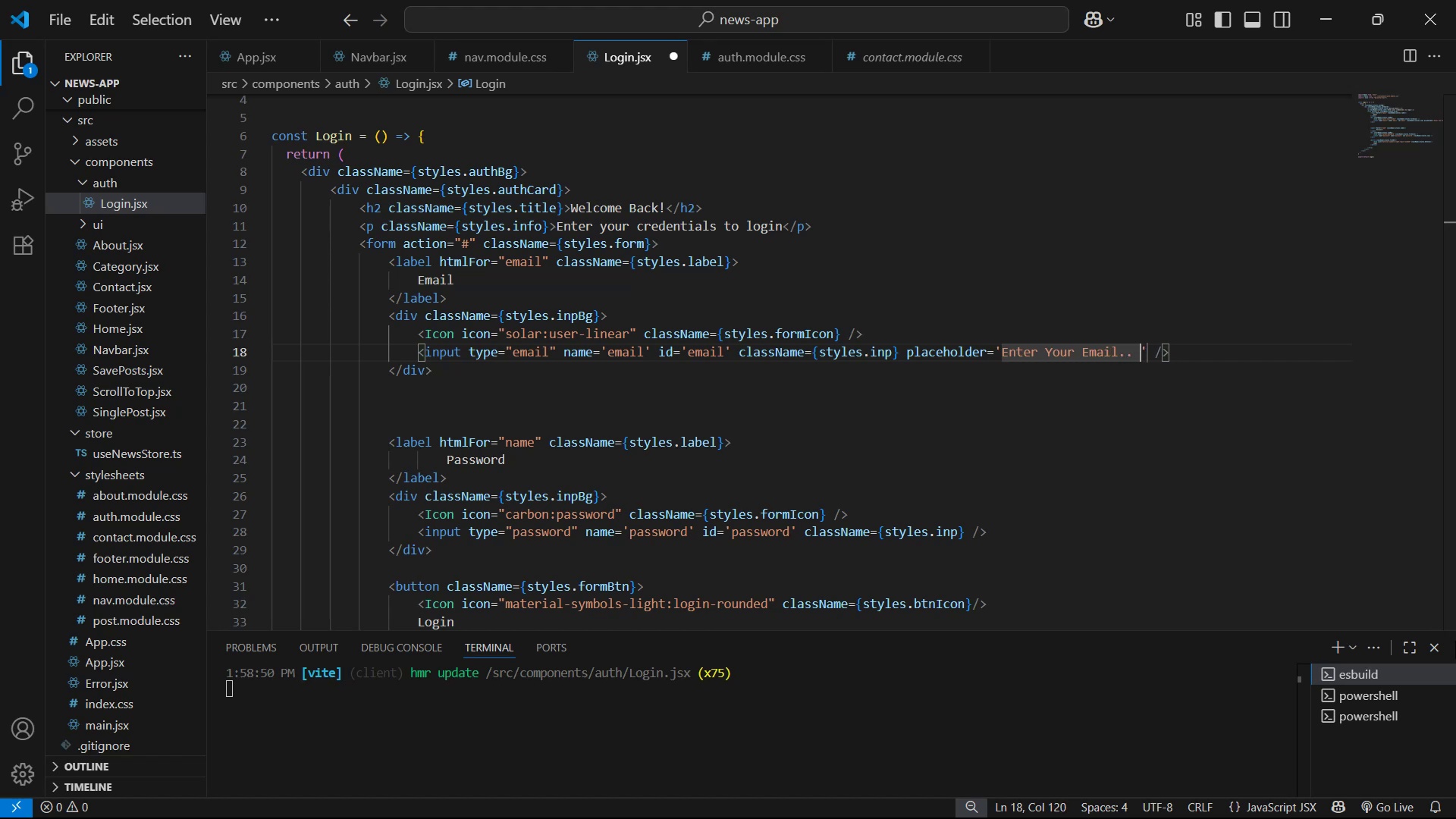 
 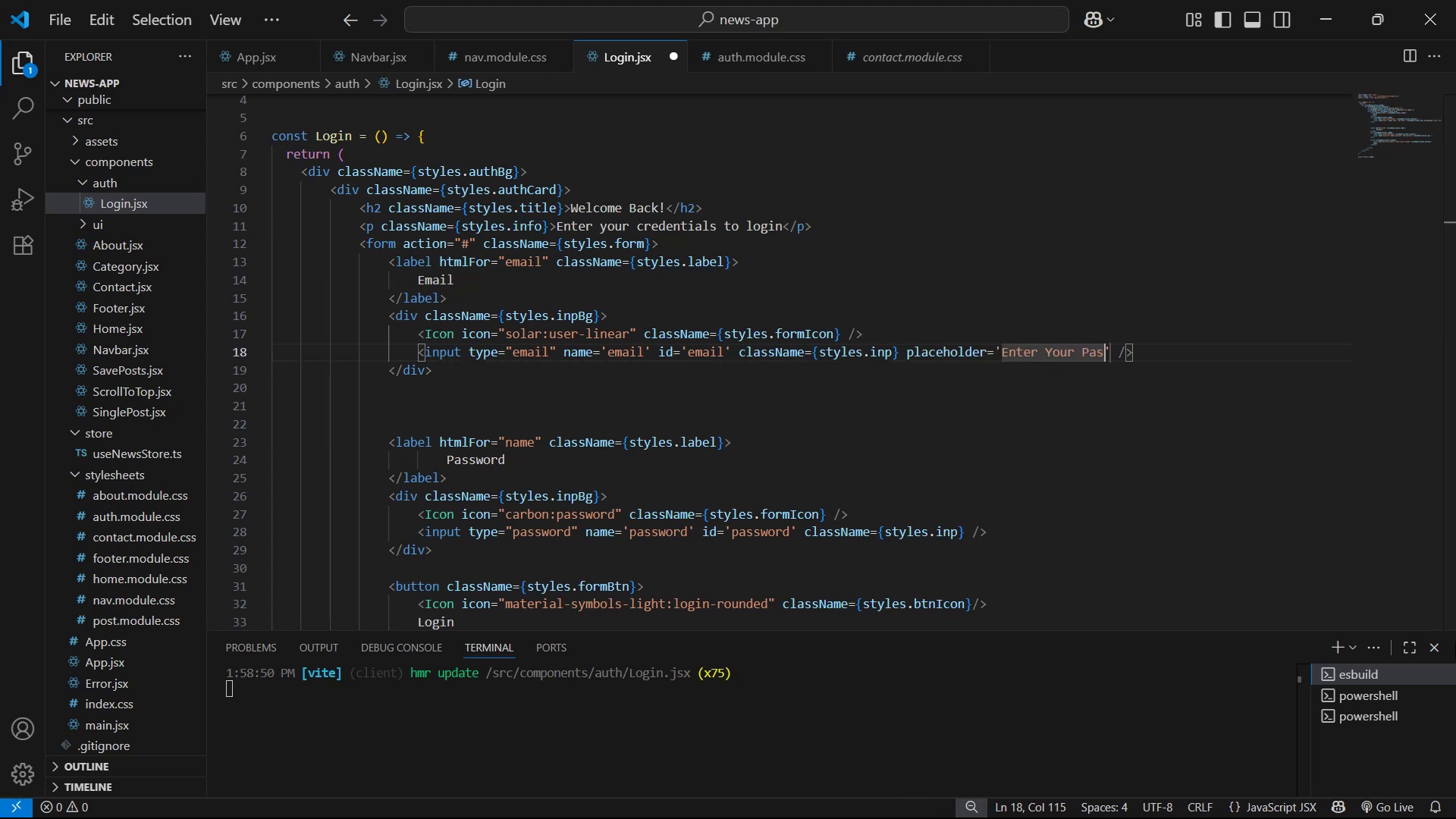 
key(Control+ControlLeft)
 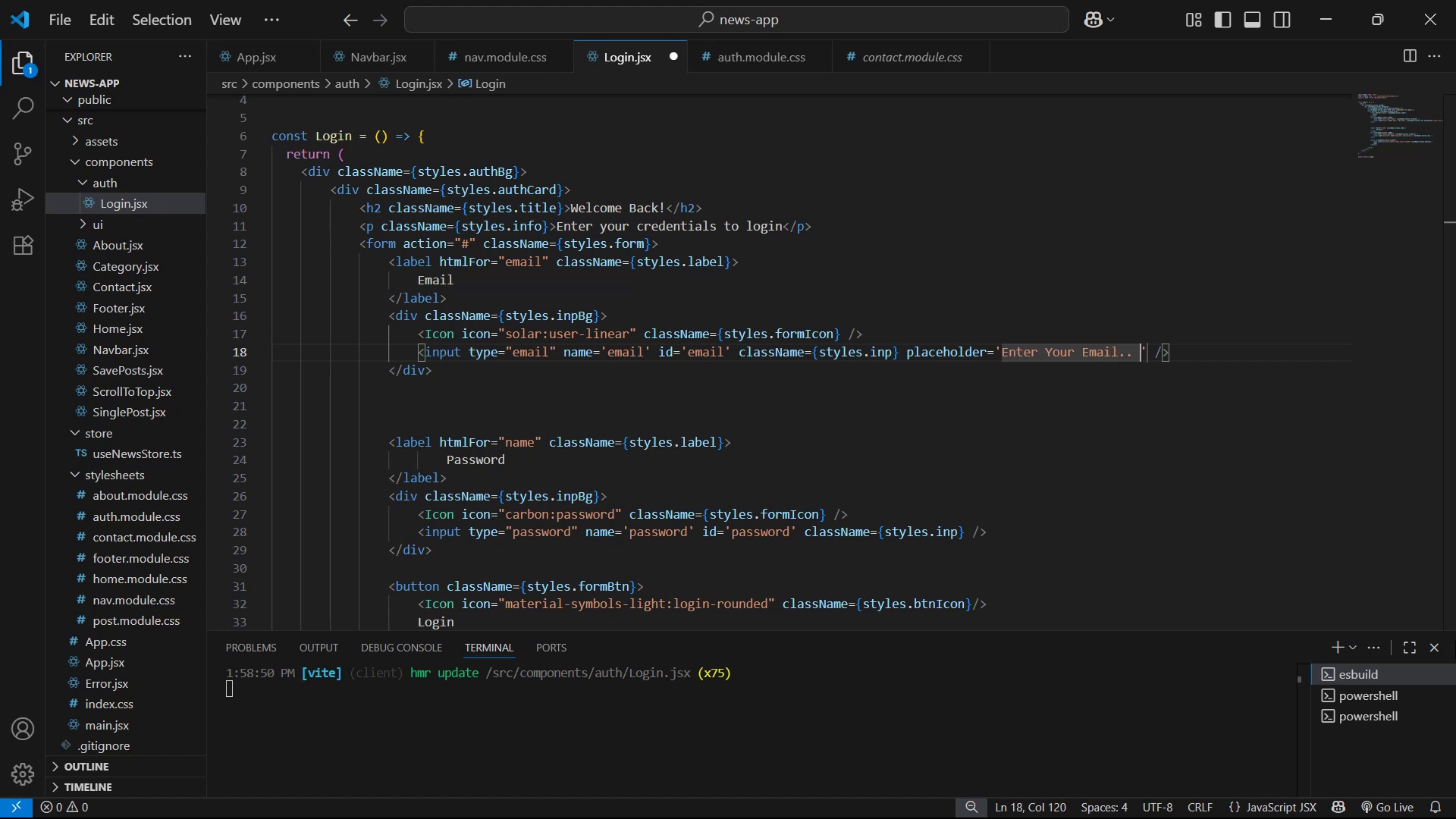 
key(Backspace)
 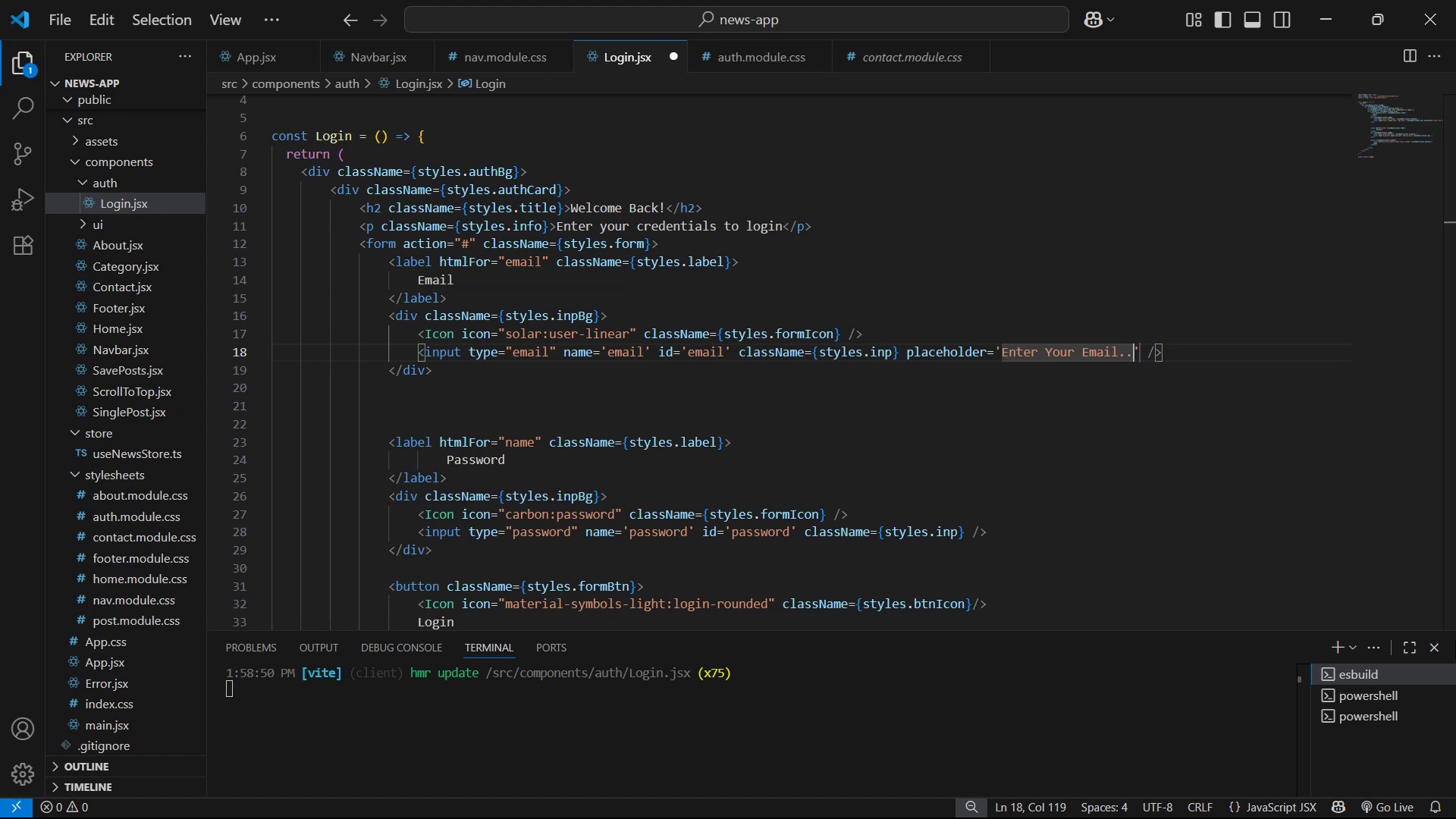 
key(Period)
 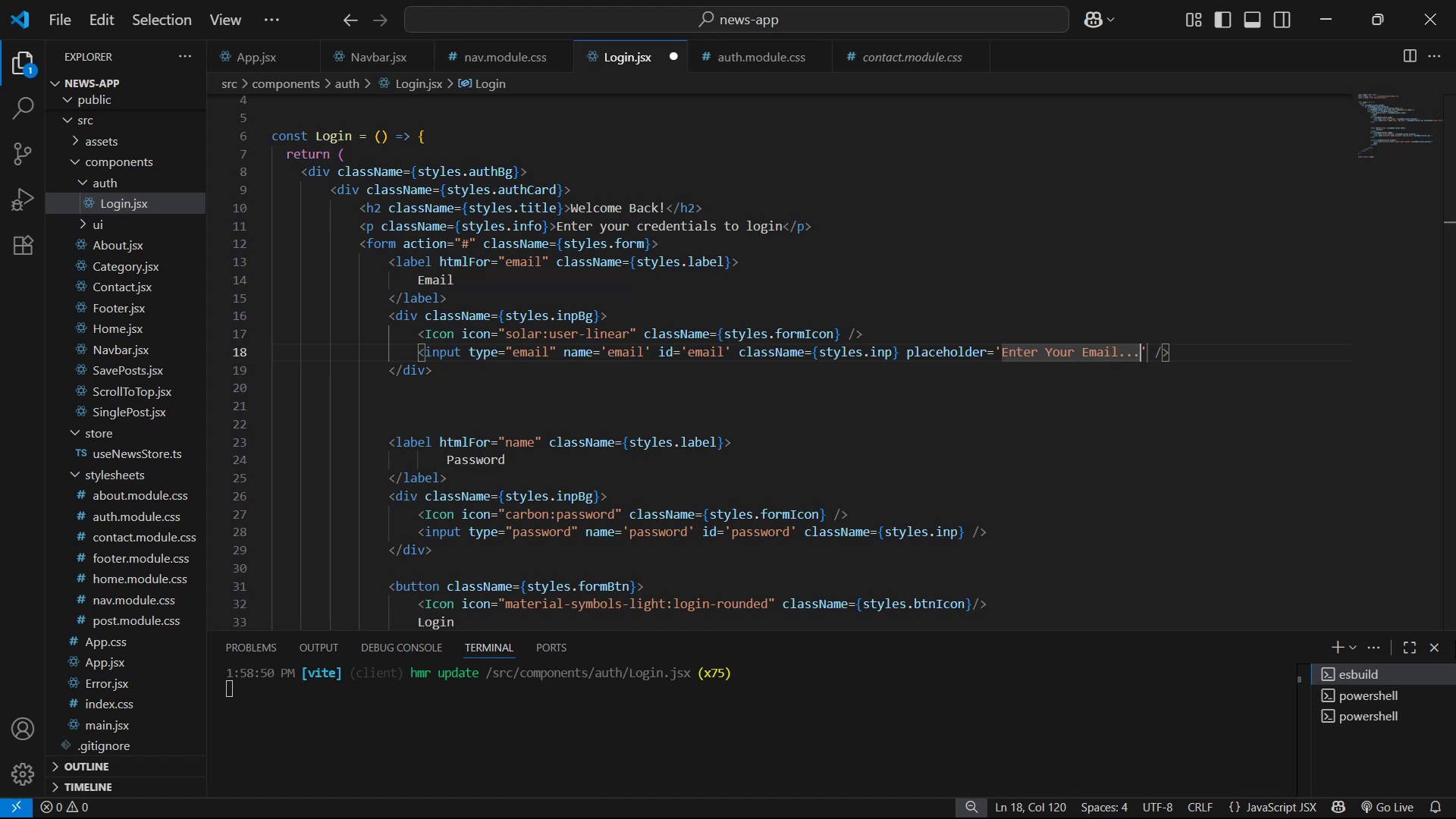 
key(Space)
 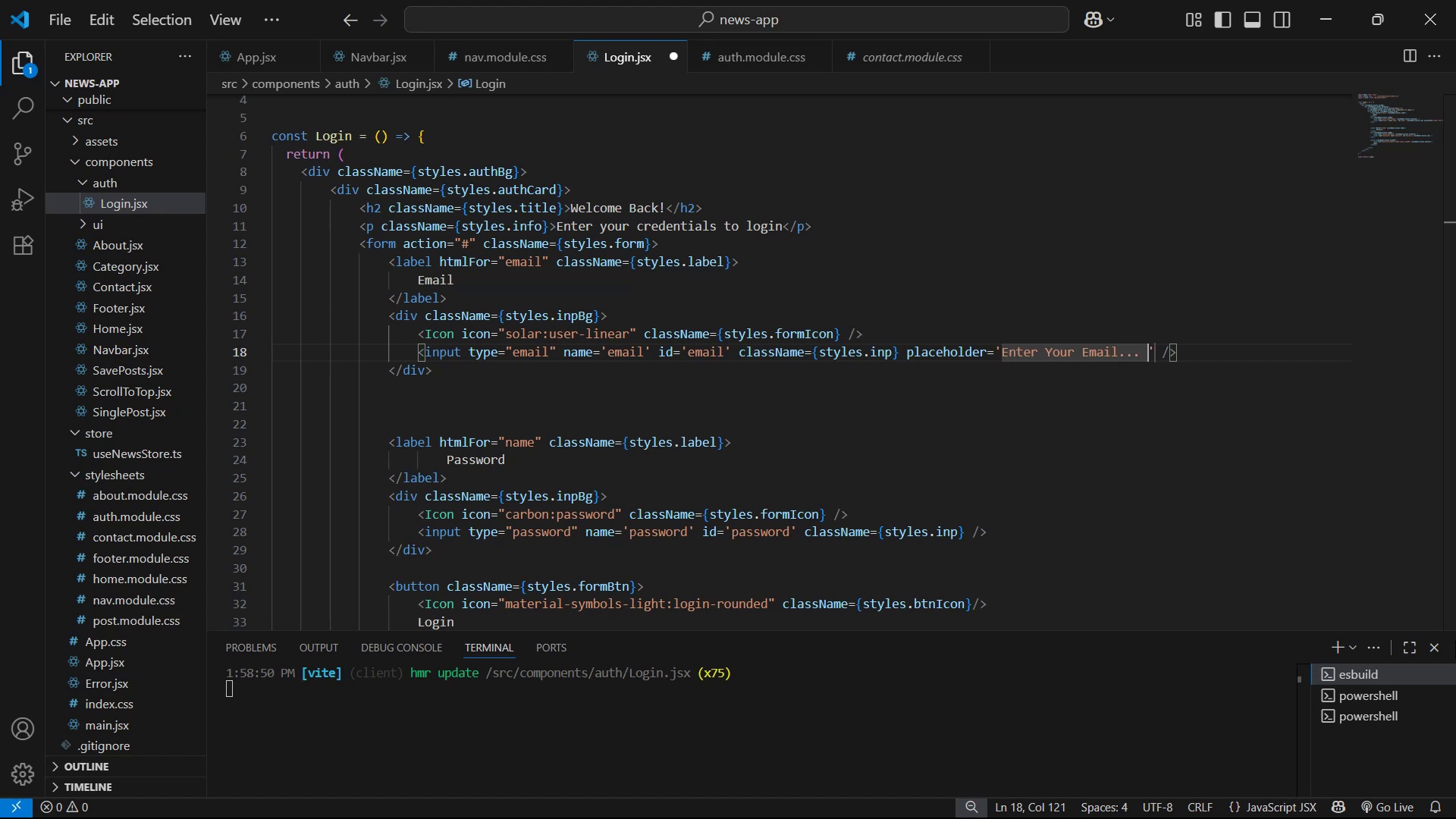 
key(Backspace)
 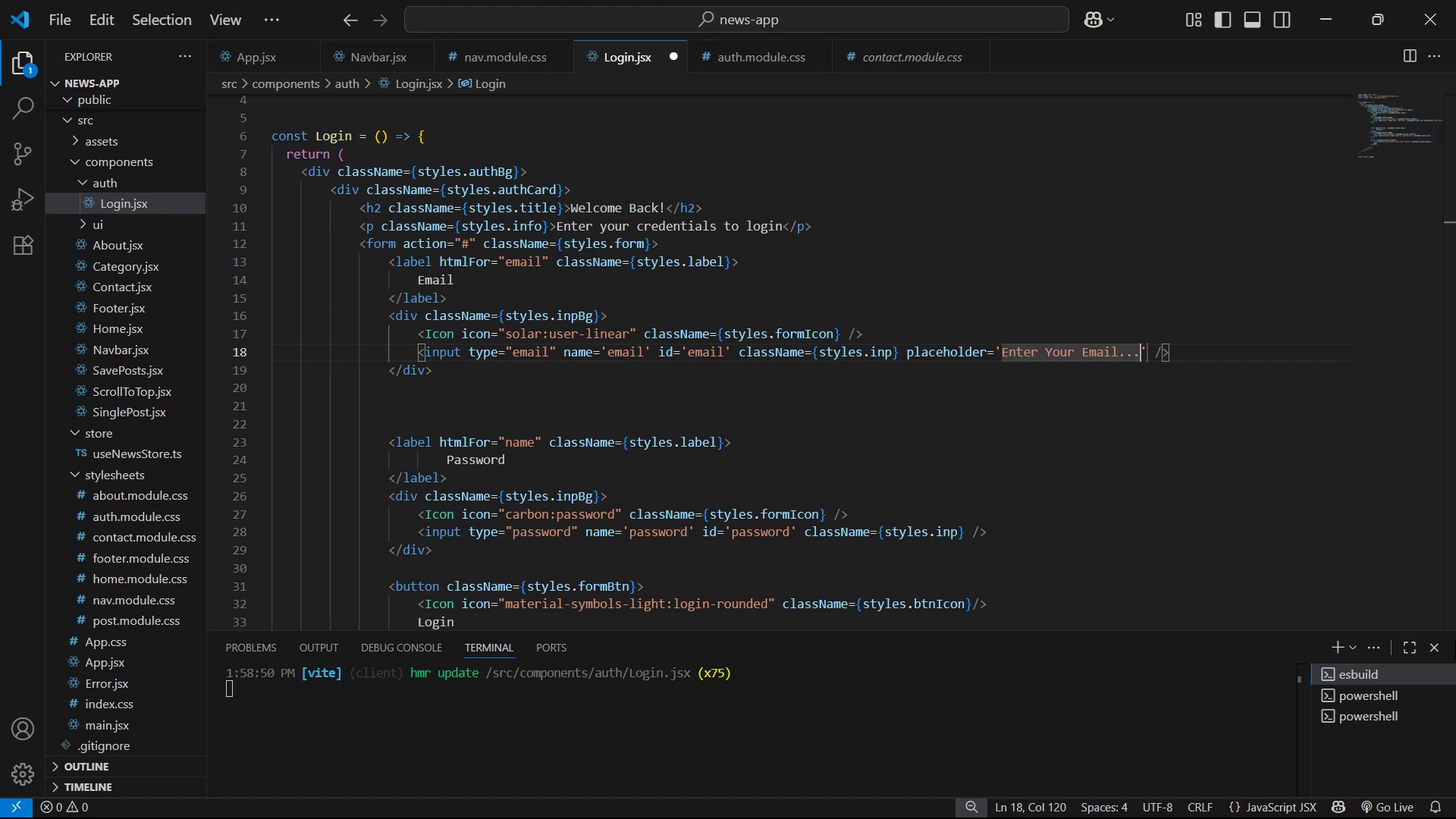 
key(Control+ControlLeft)
 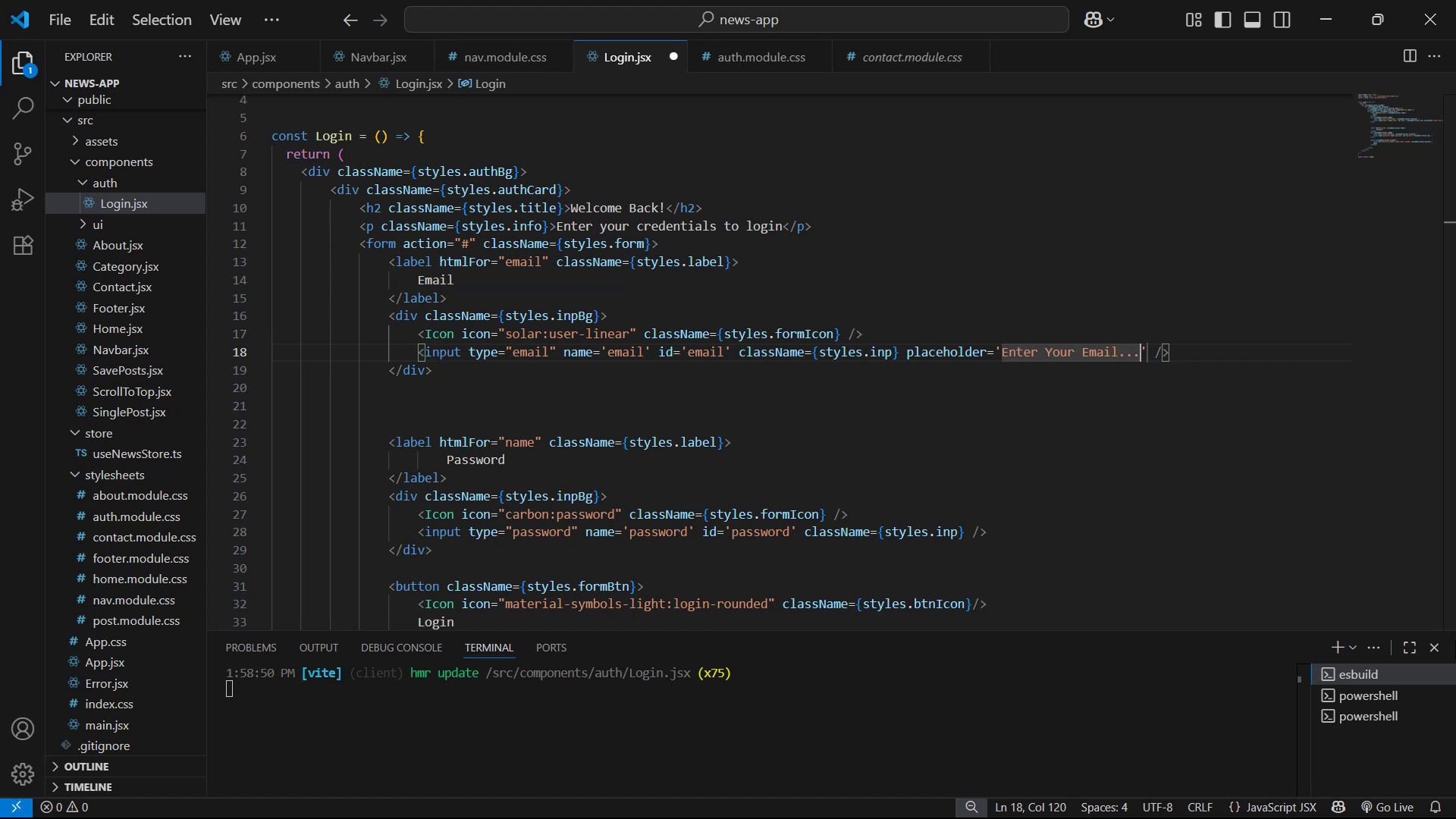 
key(Control+S)
 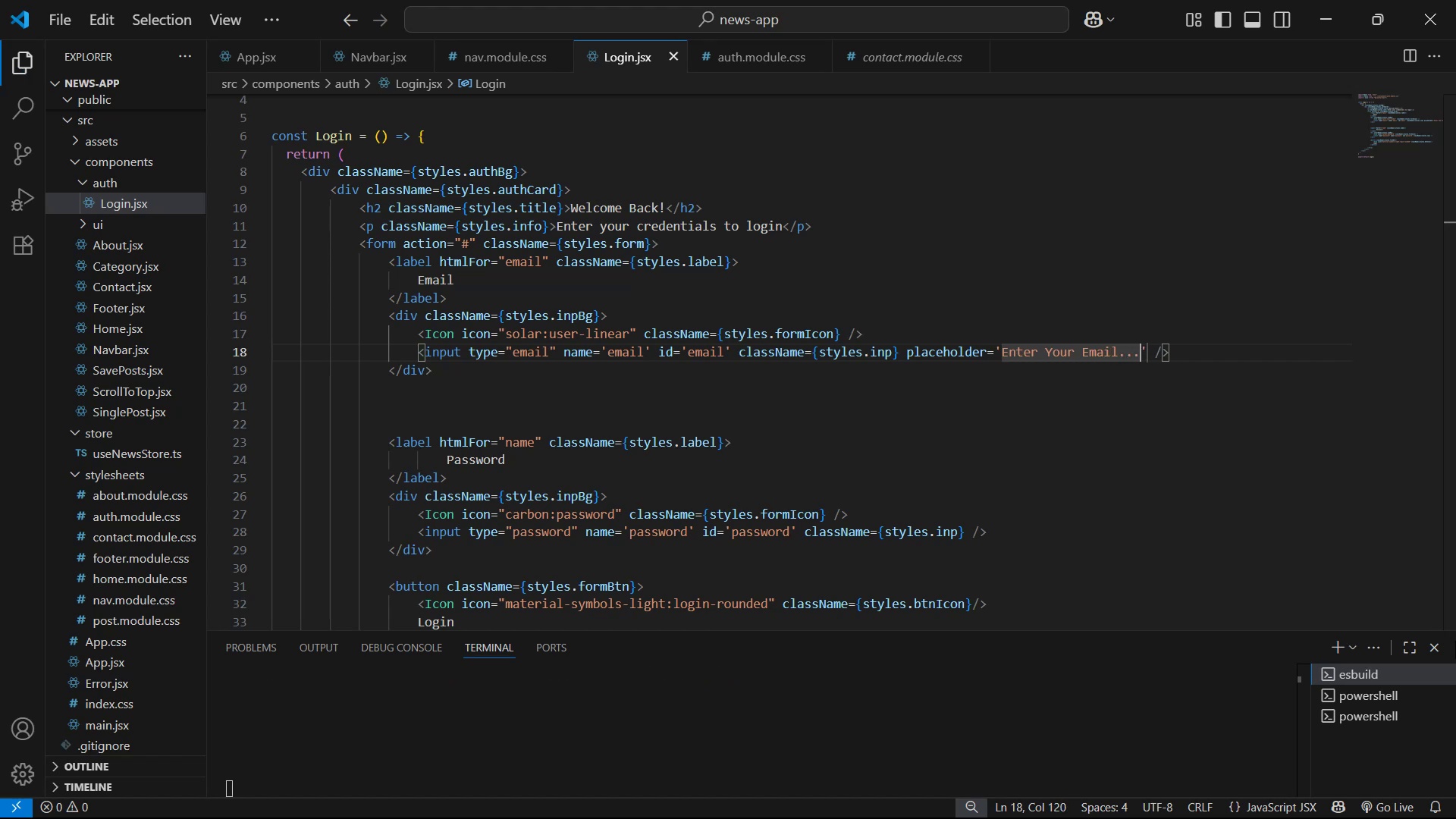 
key(Alt+AltLeft)
 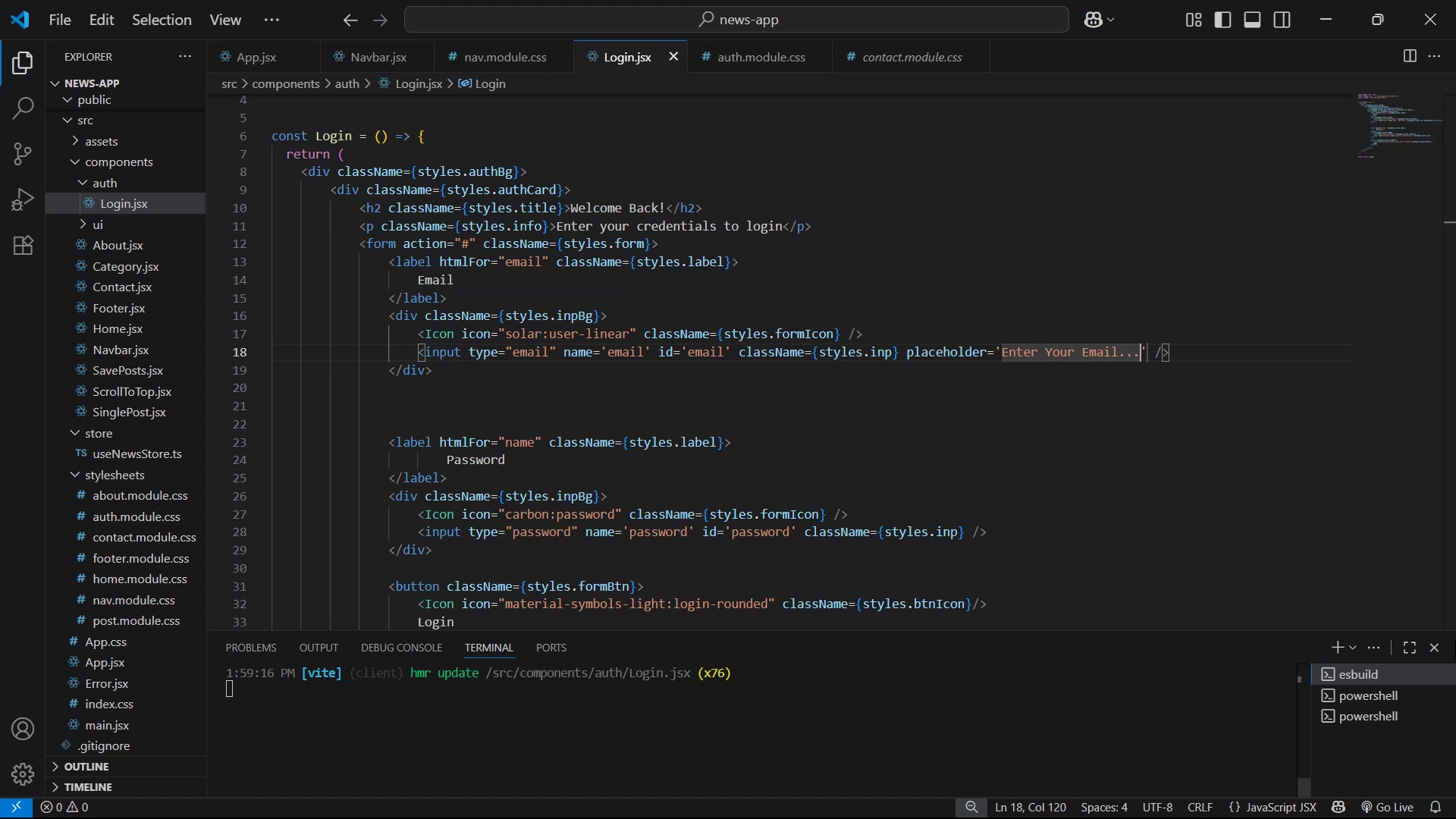 
key(Alt+Tab)
 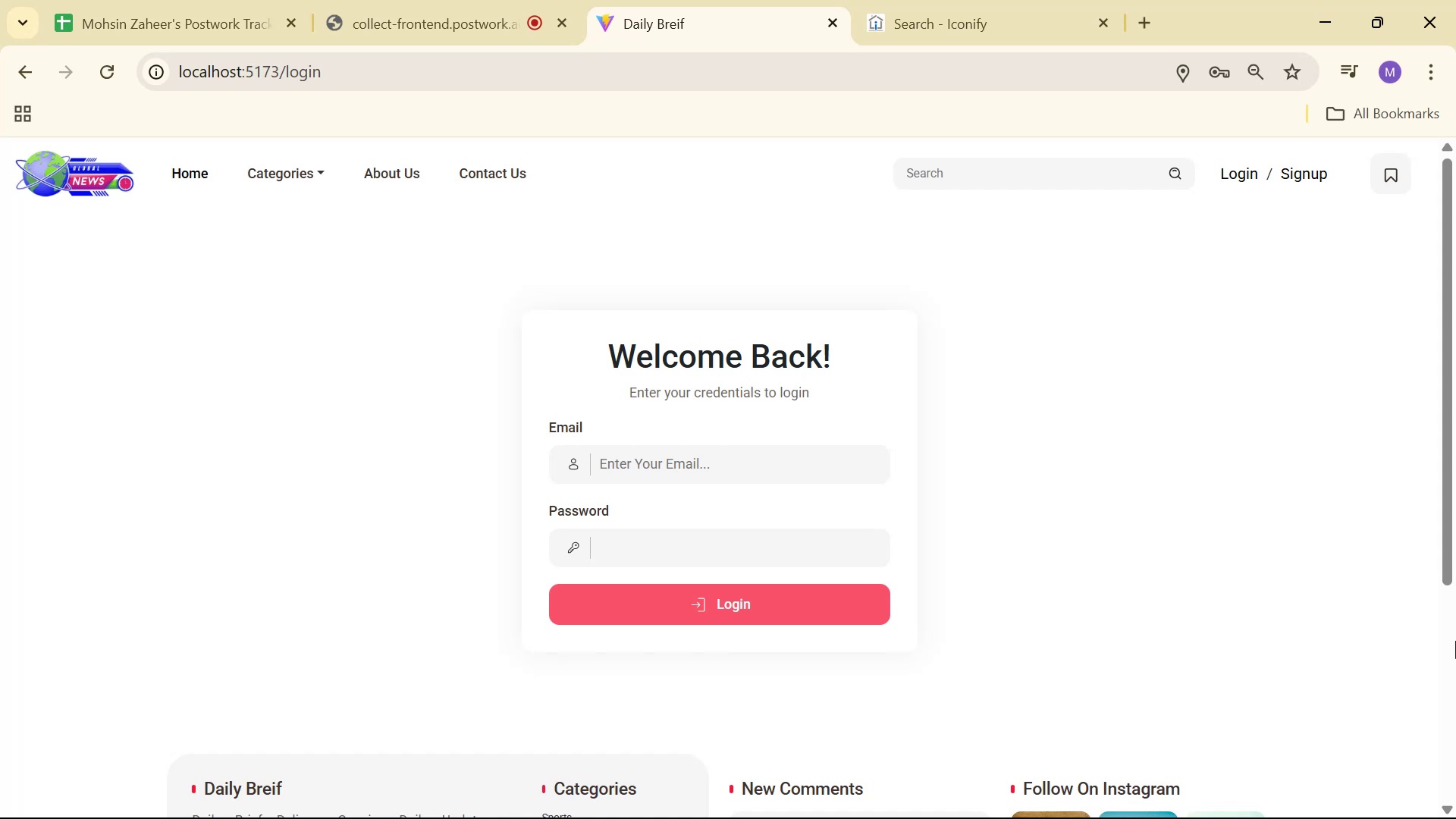 
wait(13.8)
 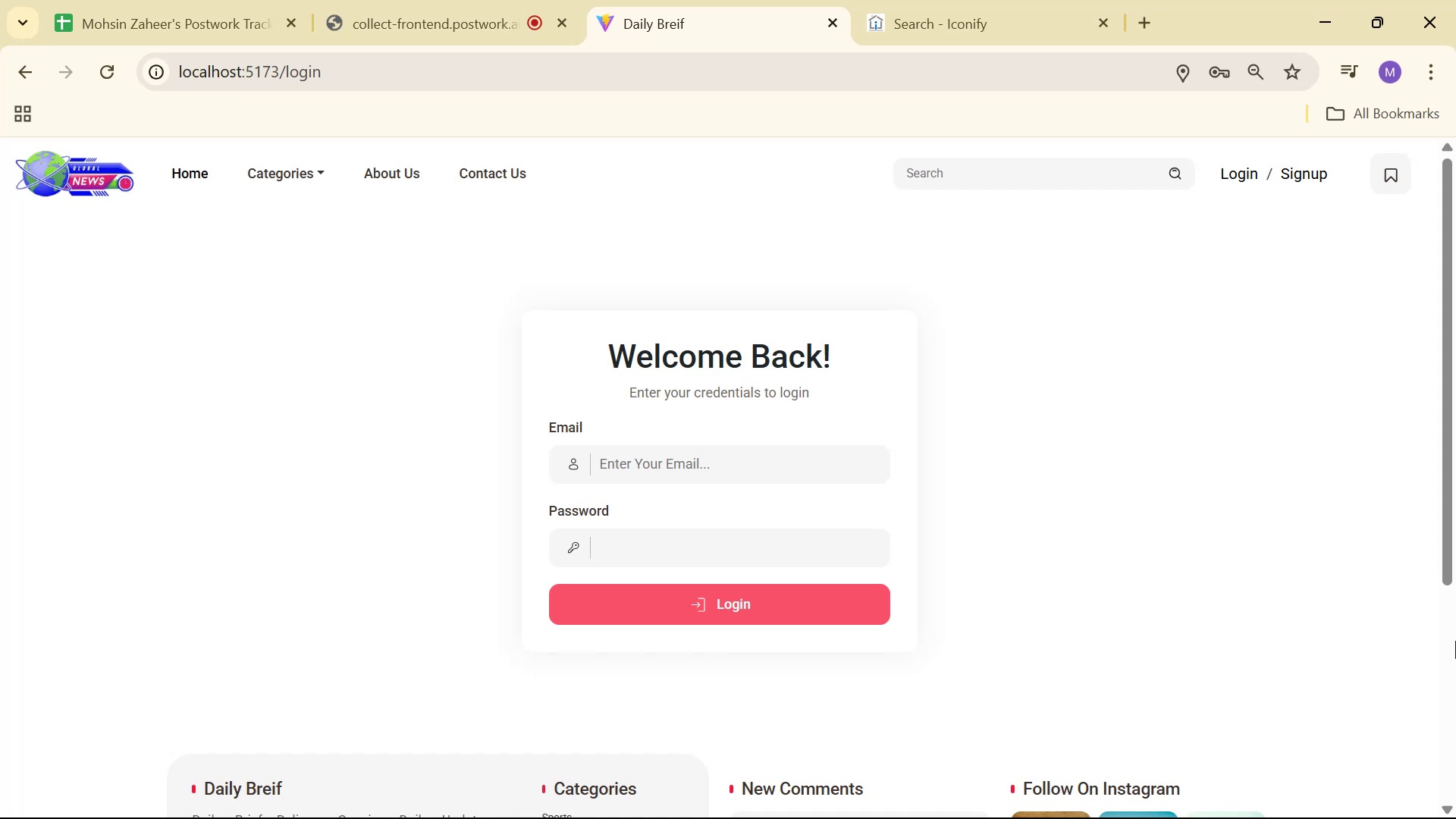 
key(Alt+AltLeft)
 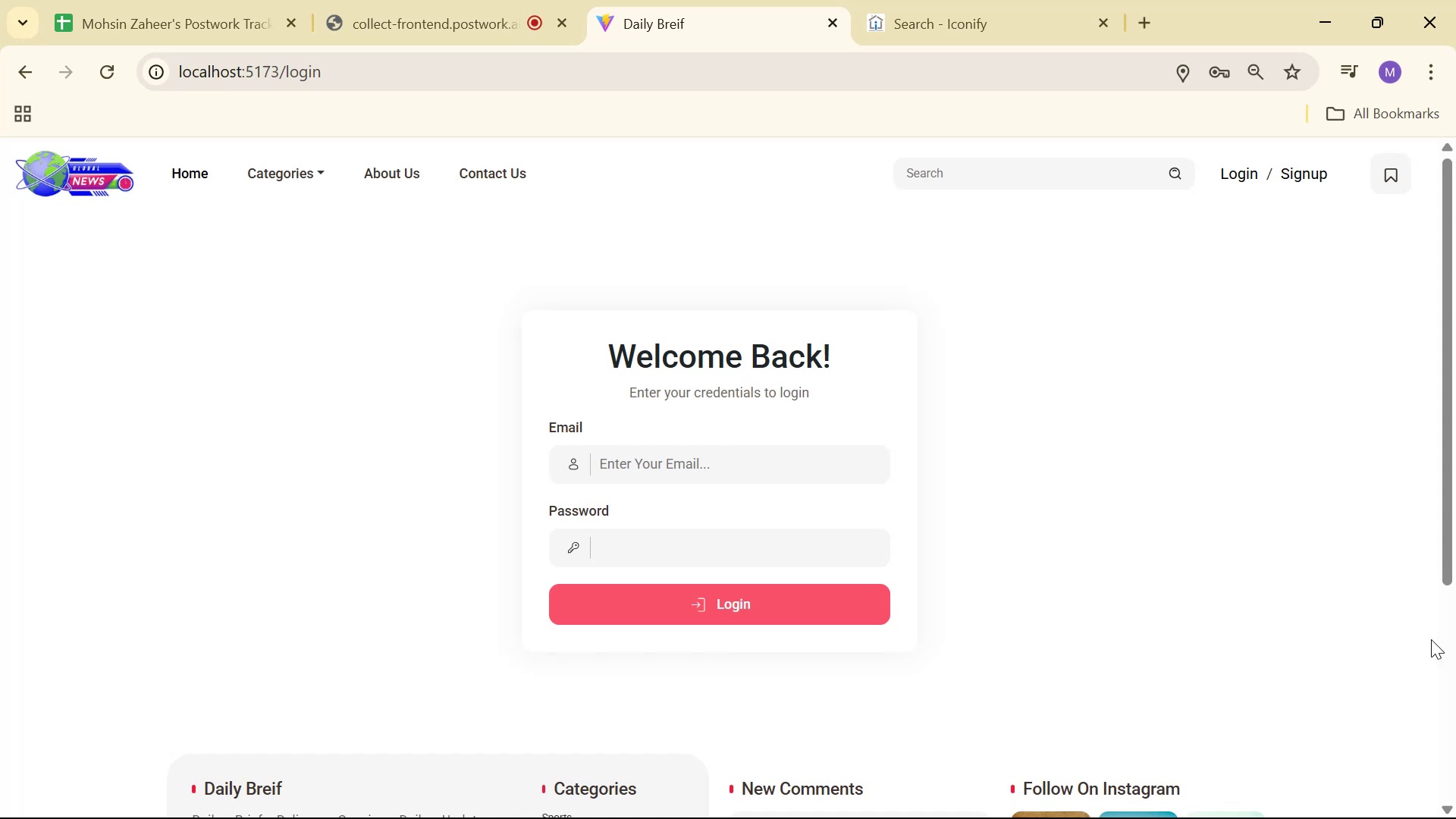 
key(Alt+Tab)
 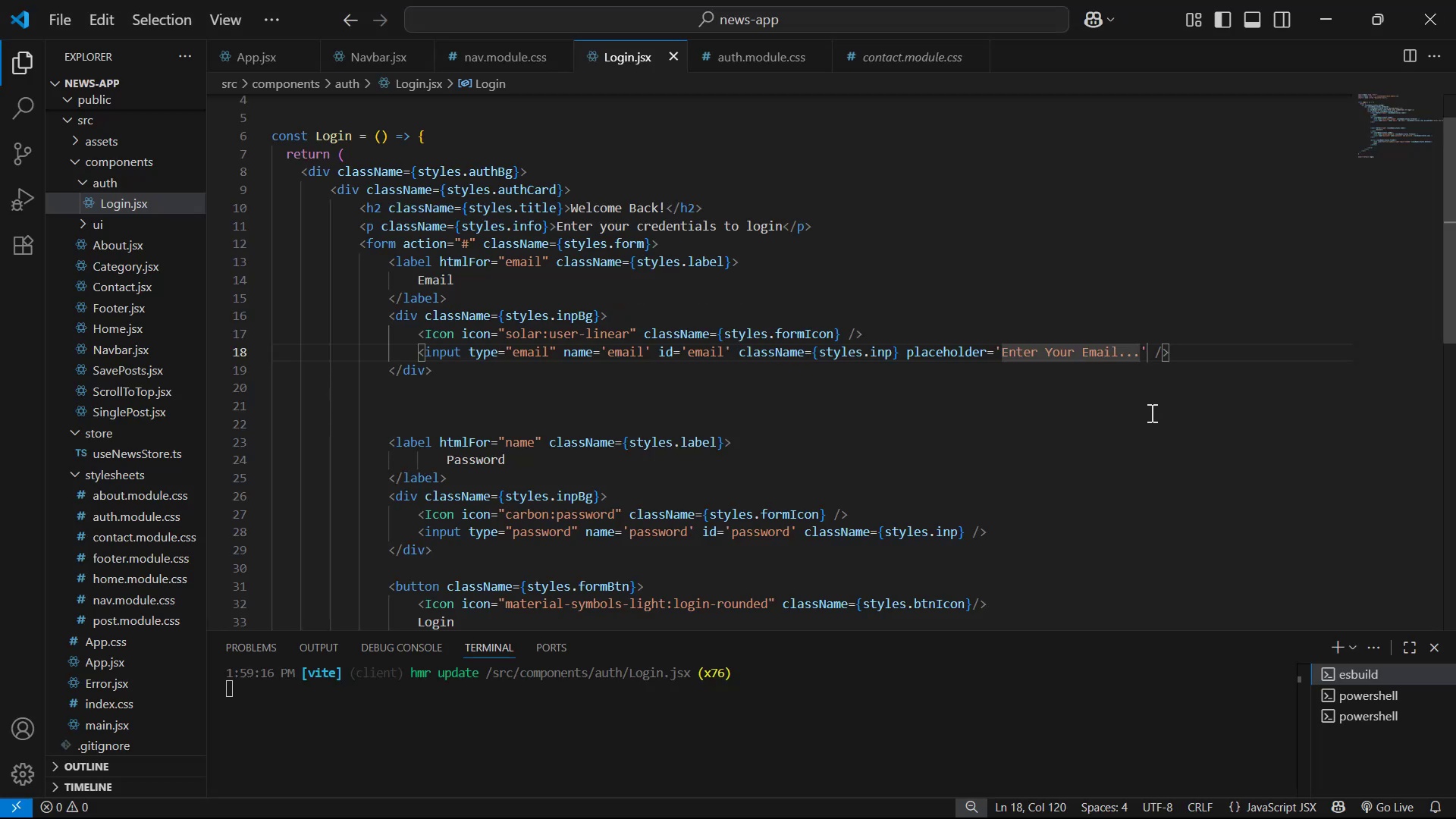 
scroll: coordinate [1123, 391], scroll_direction: down, amount: 1.0
 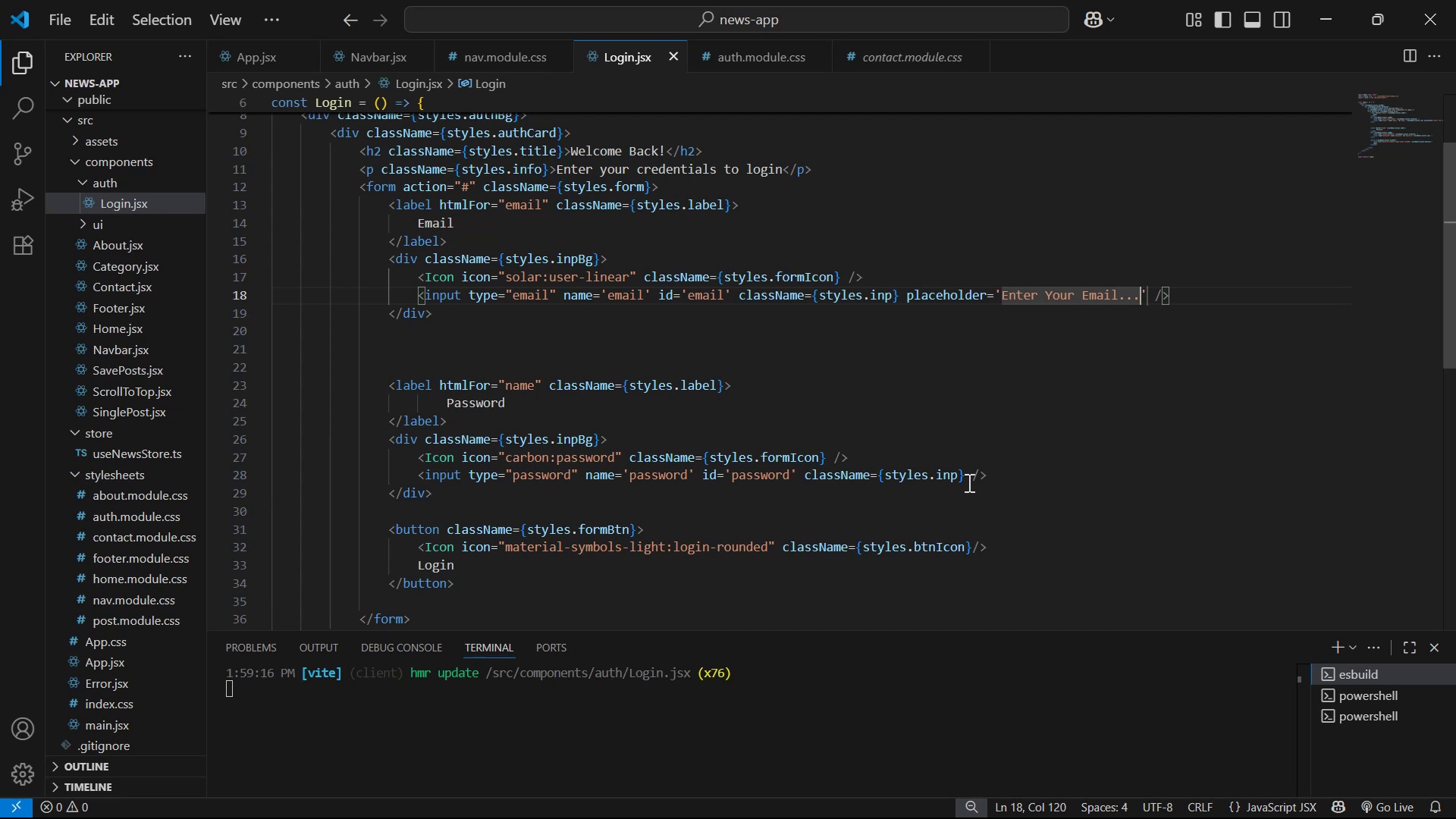 
left_click([968, 479])
 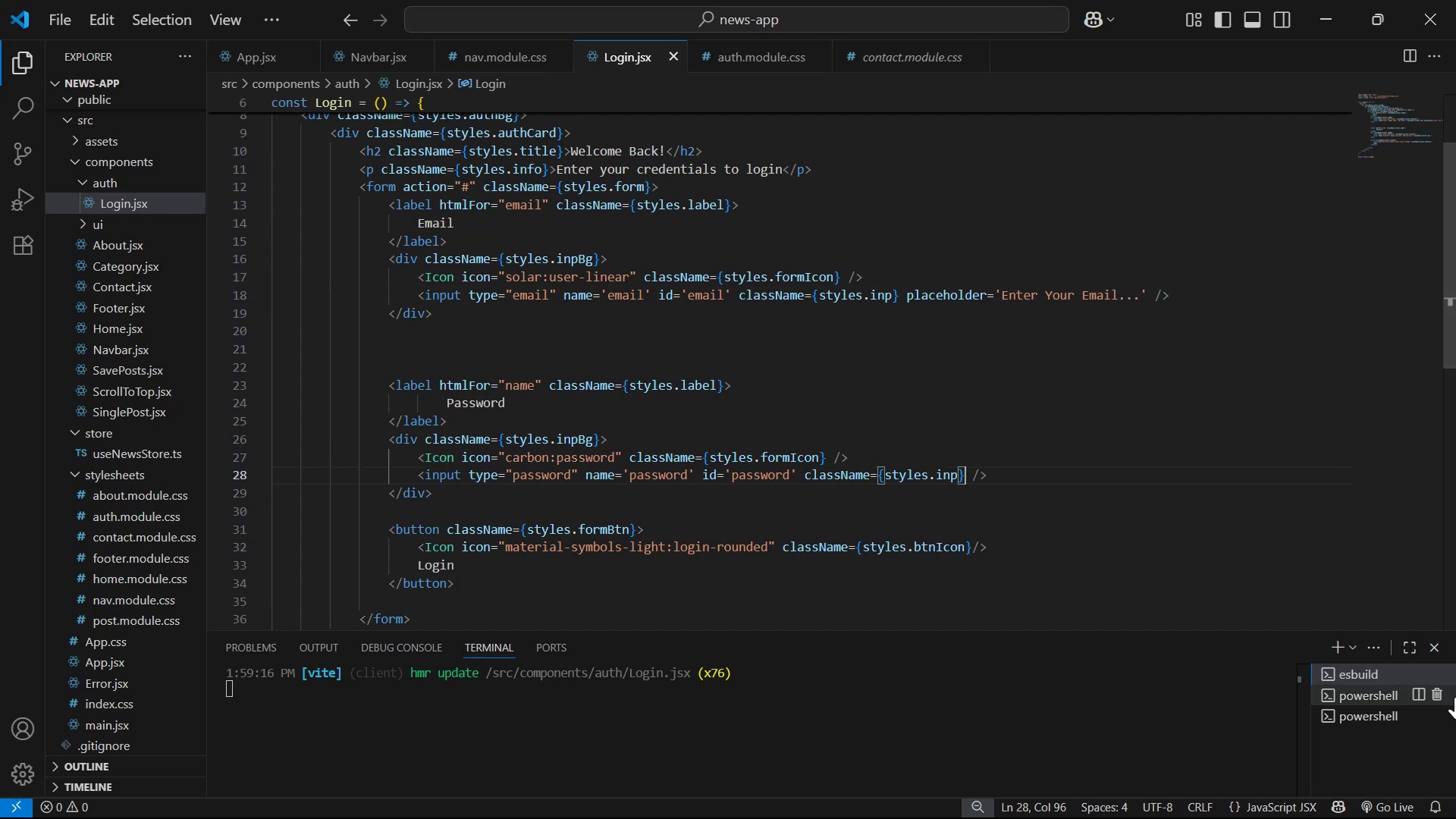 
type( pla)
 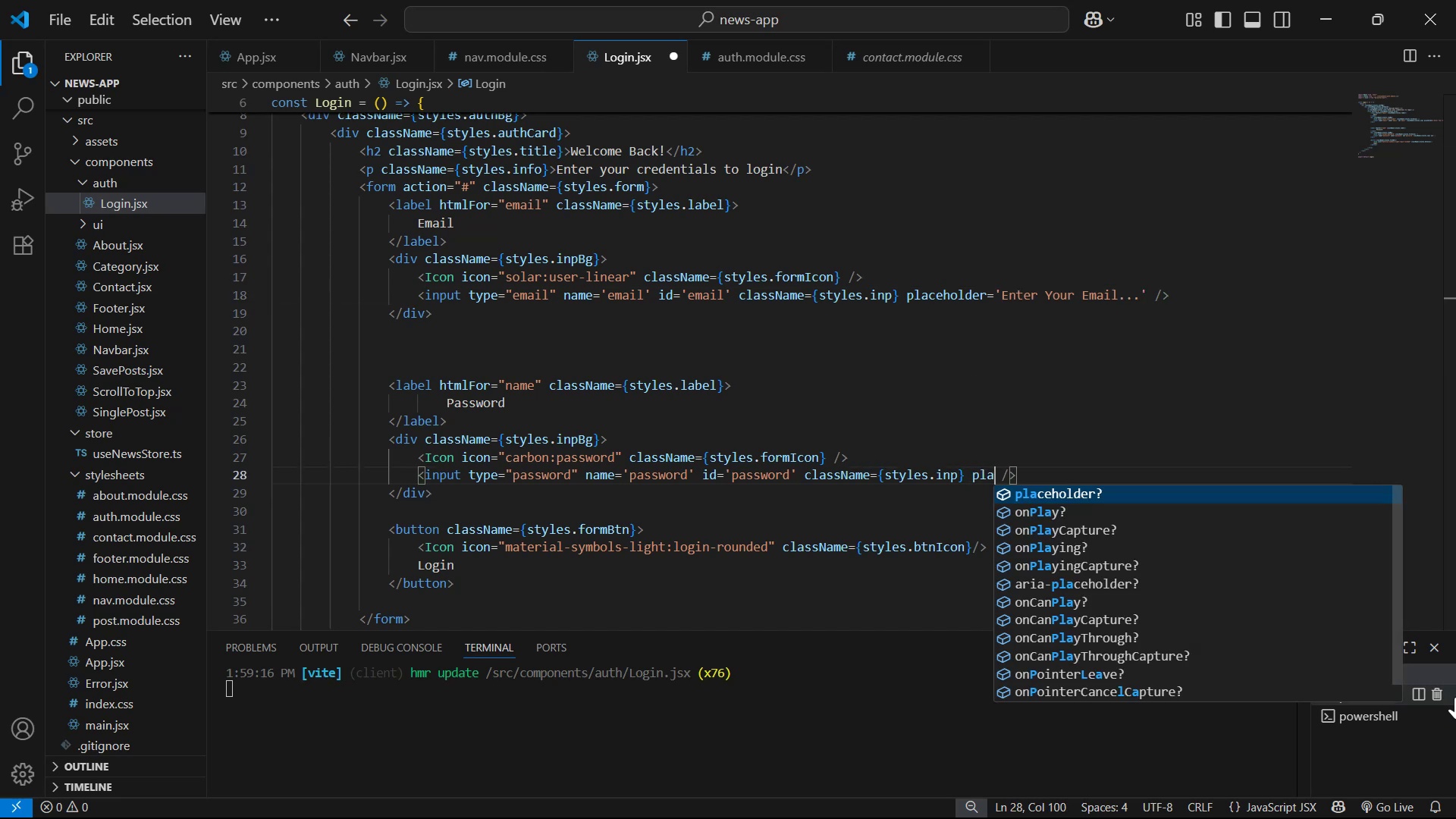 
key(Enter)
 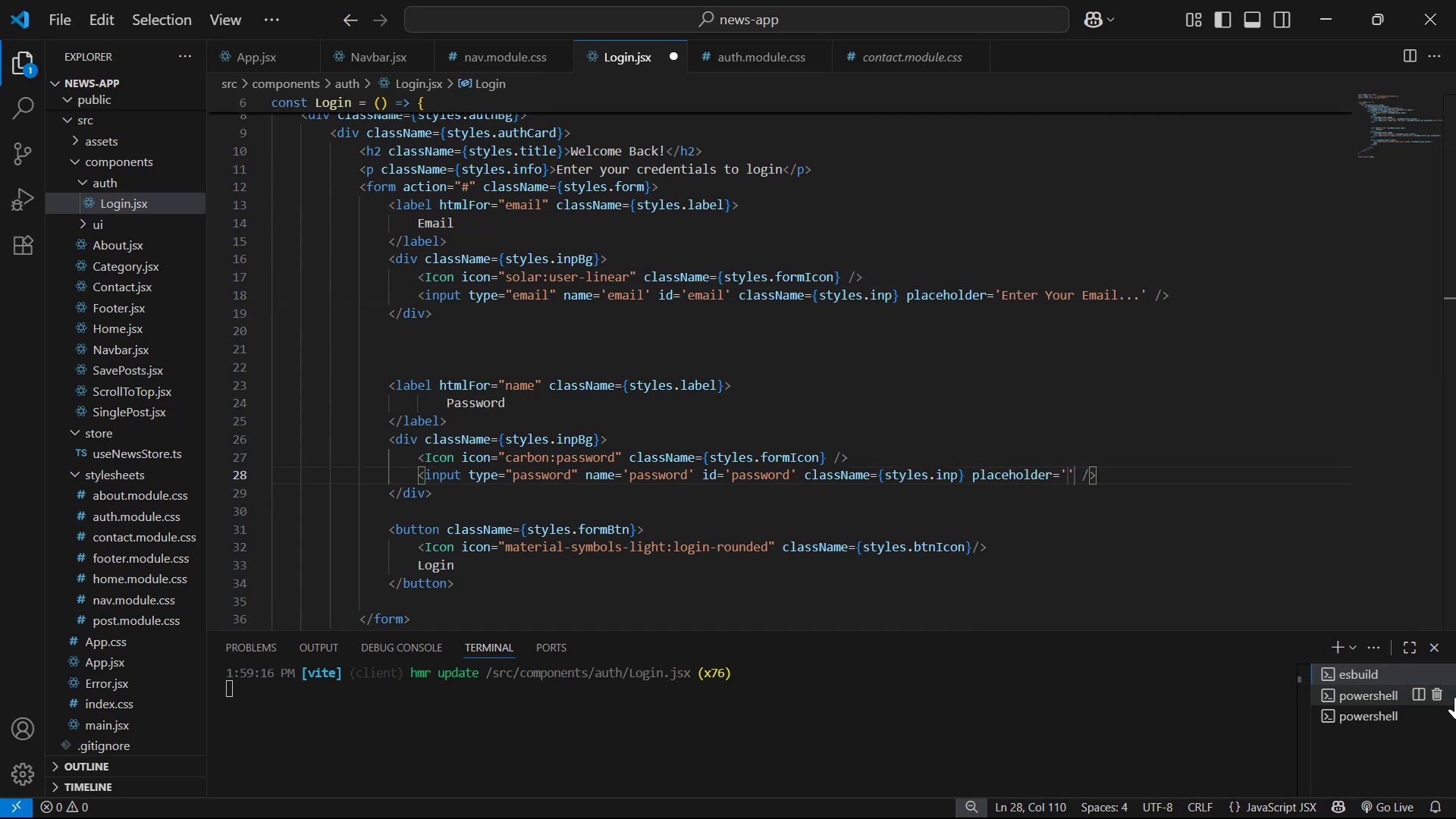 
type(Enter Your Password Here... )
 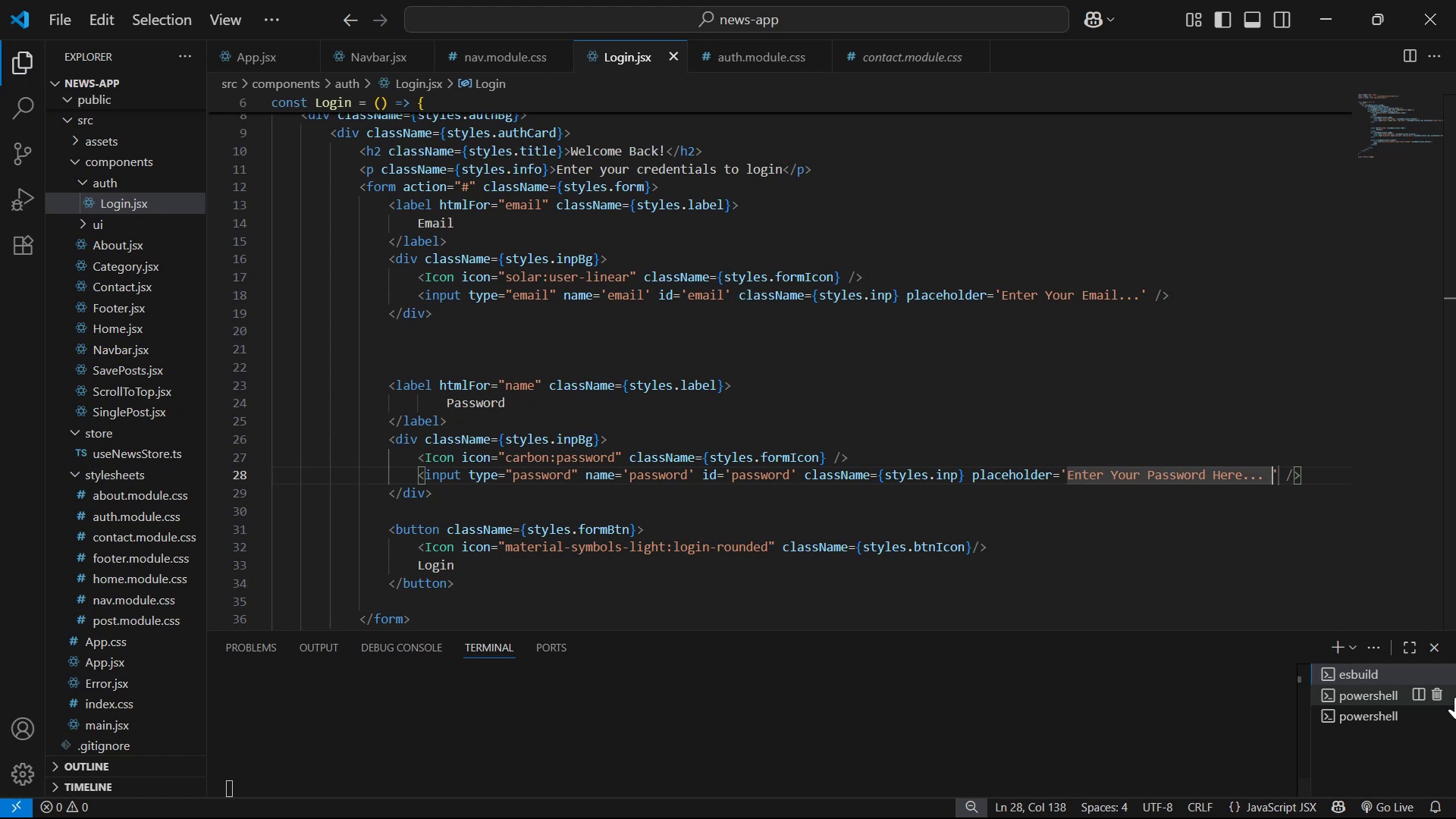 
key(Control+S)
 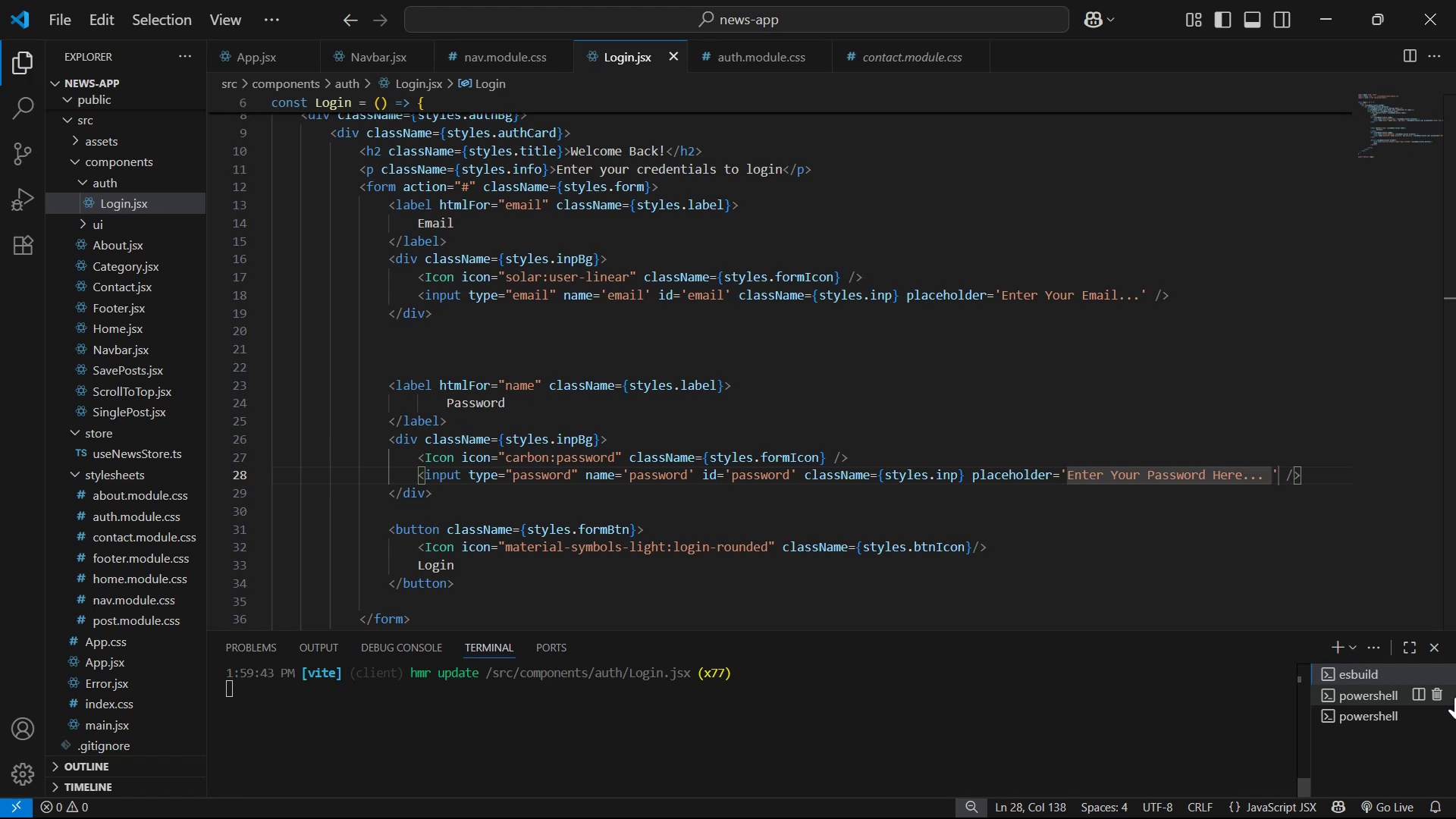 
key(Backspace)
 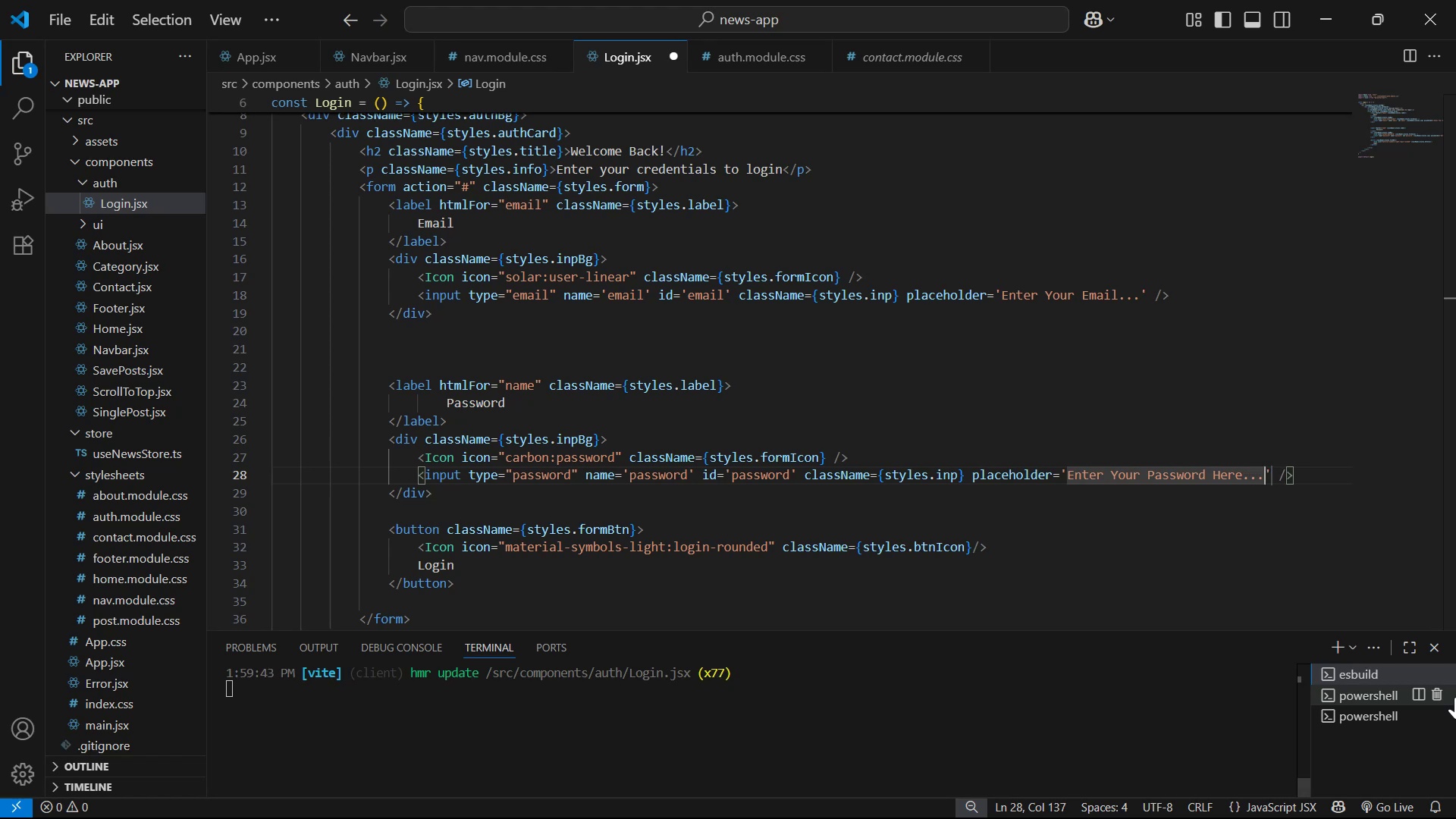 
key(Alt+AltLeft)
 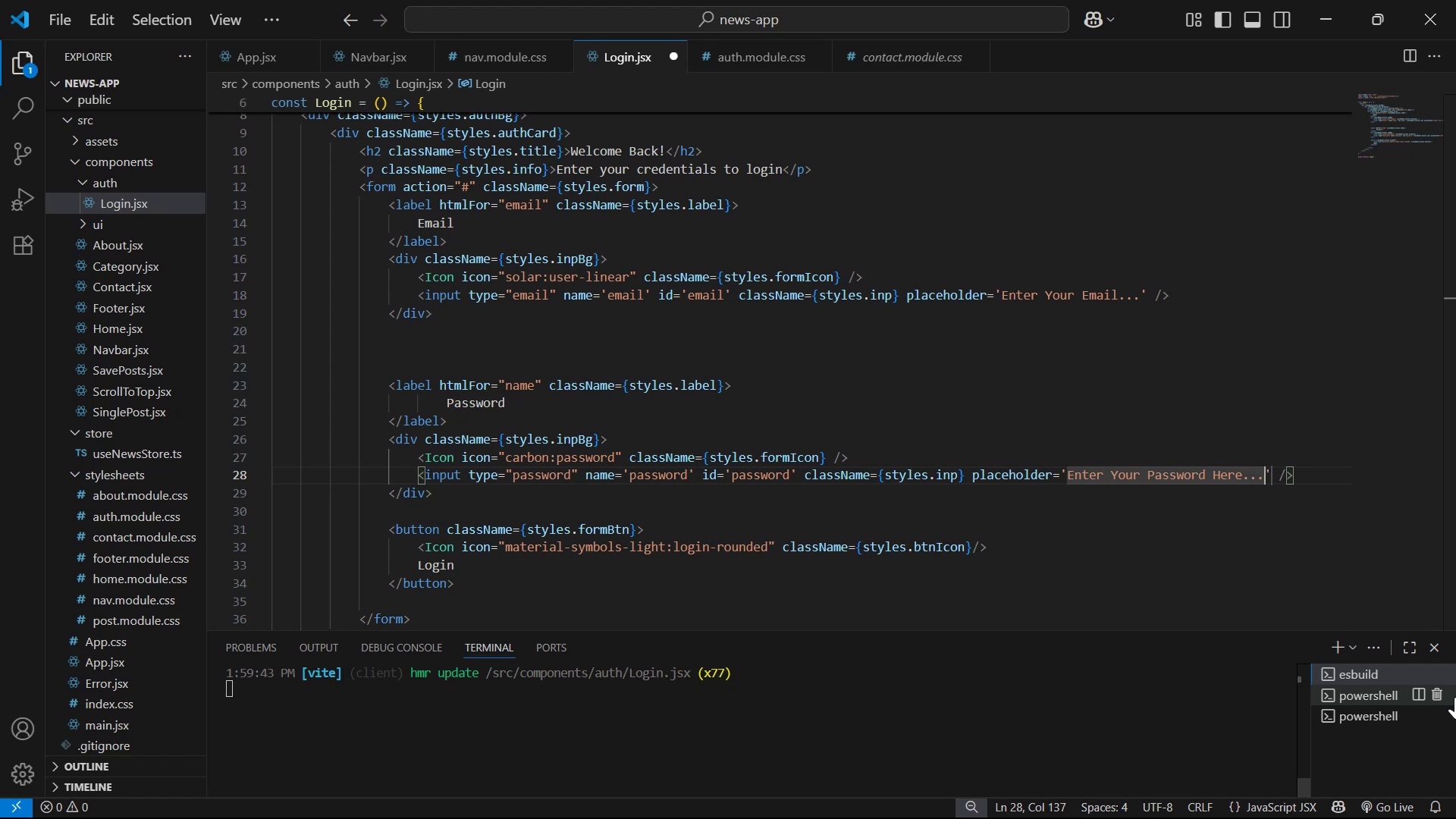 
key(Alt+Tab)
 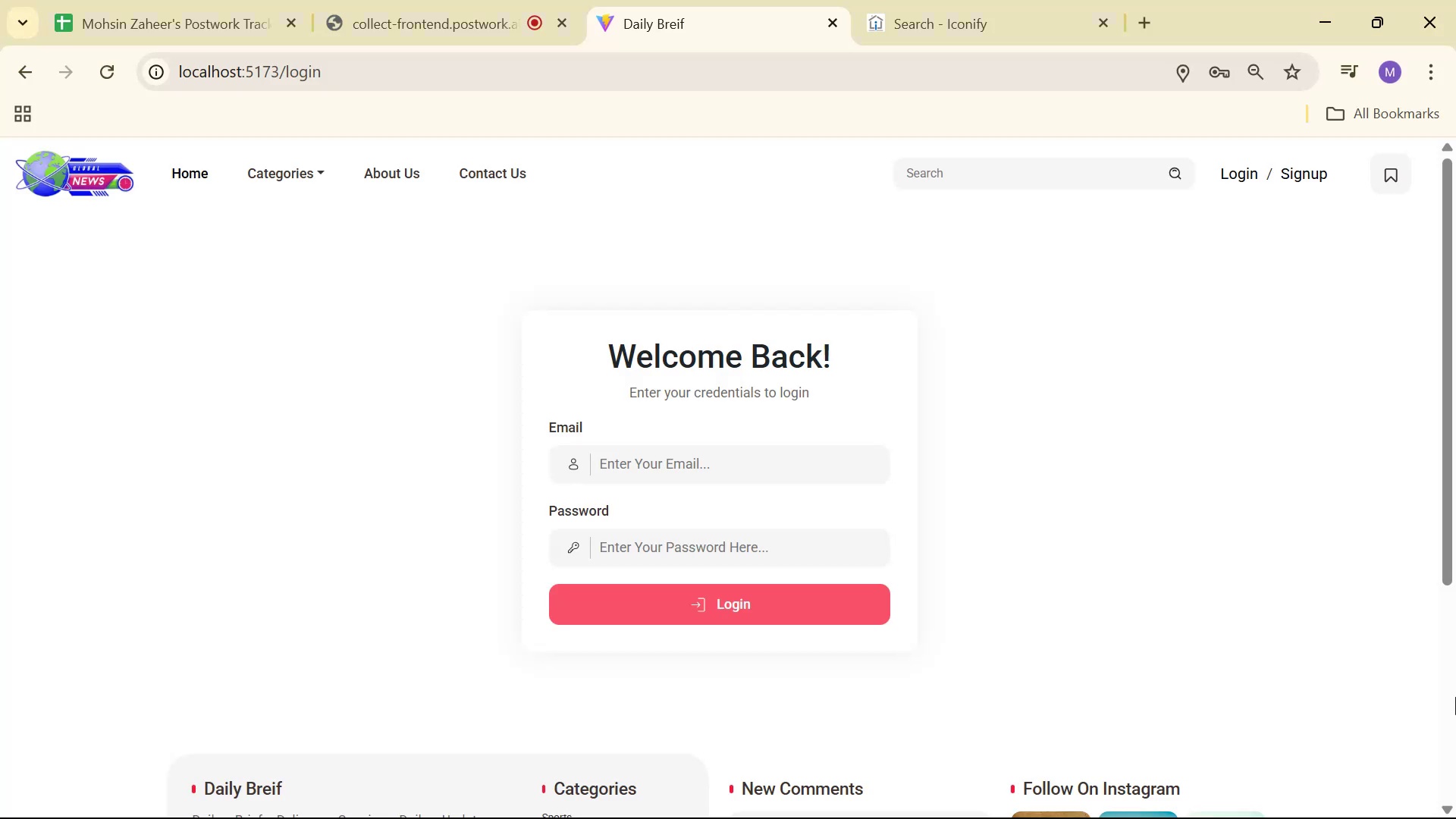 
wait(5.84)
 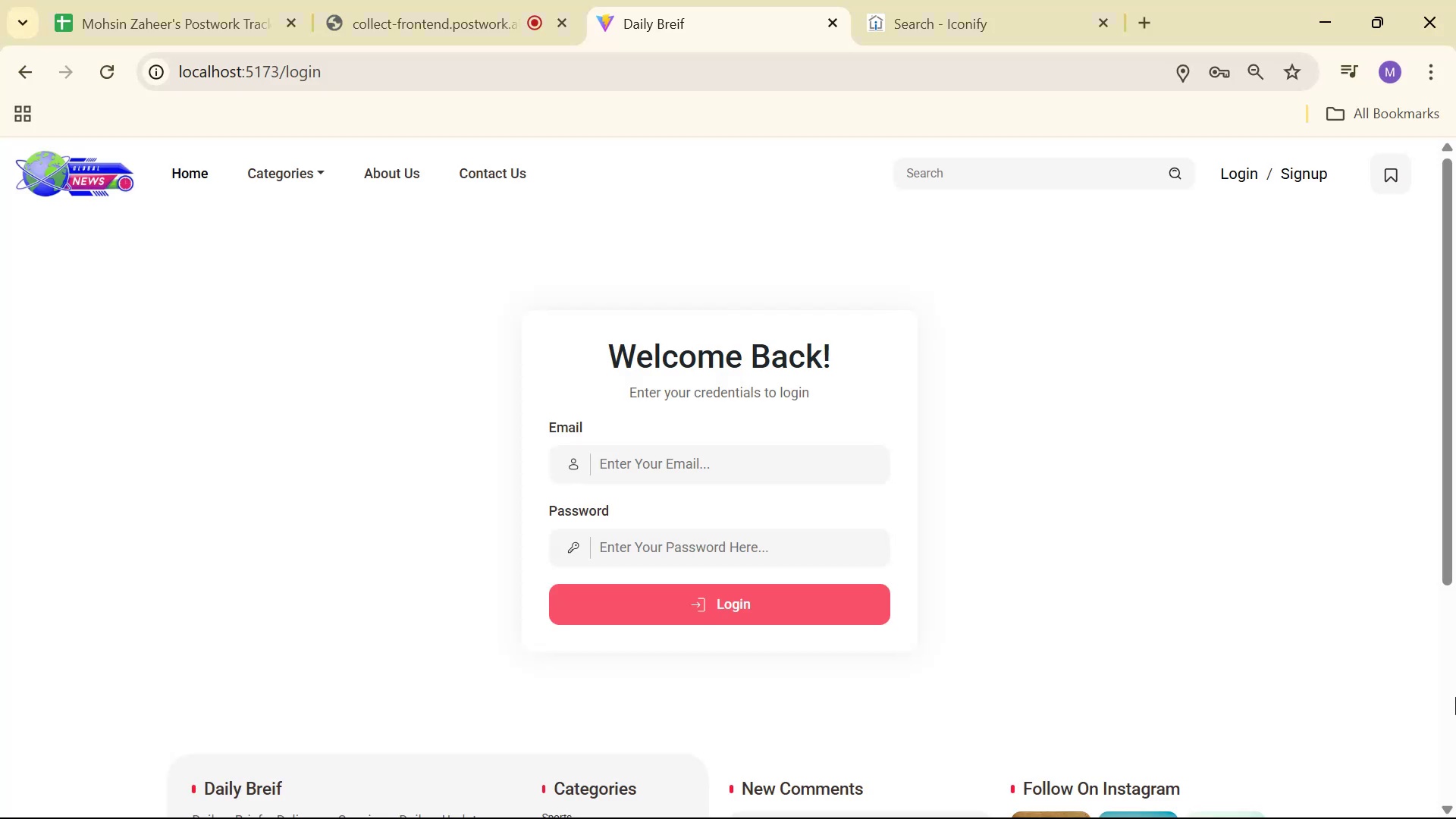 
key(Alt+AltLeft)
 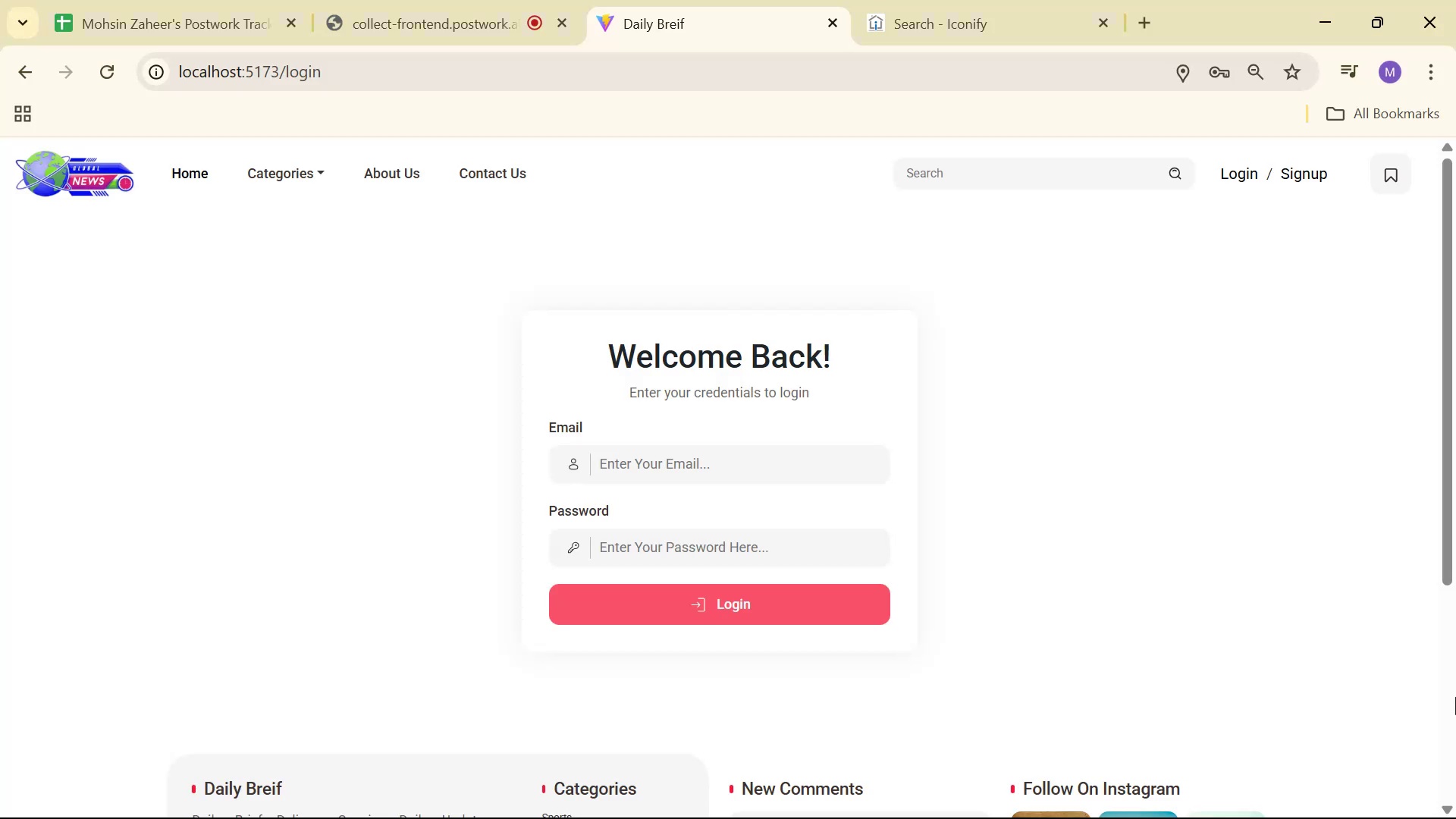 
key(Alt+Tab)
 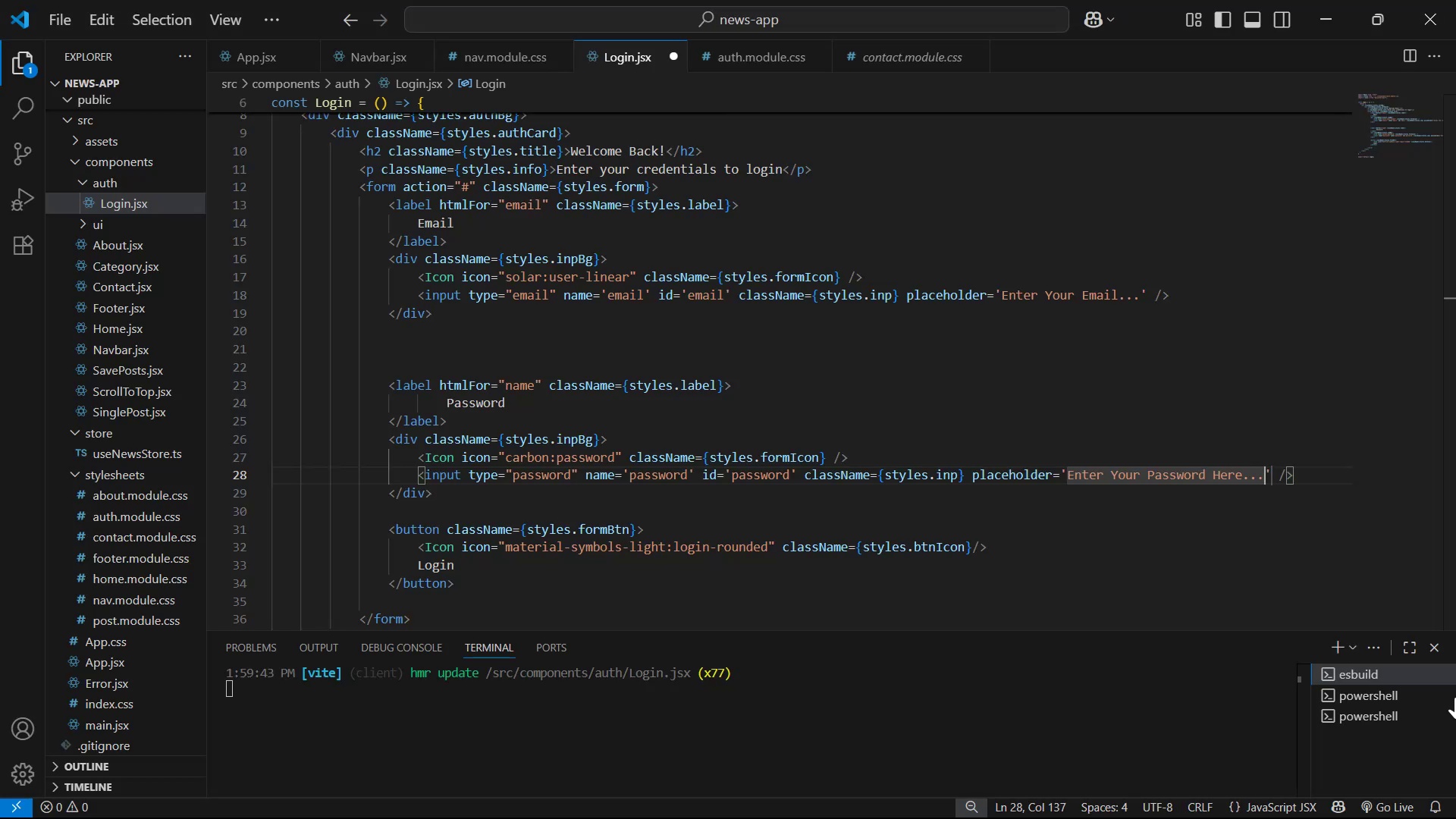 
scroll: coordinate [1150, 356], scroll_direction: up, amount: 9.0
 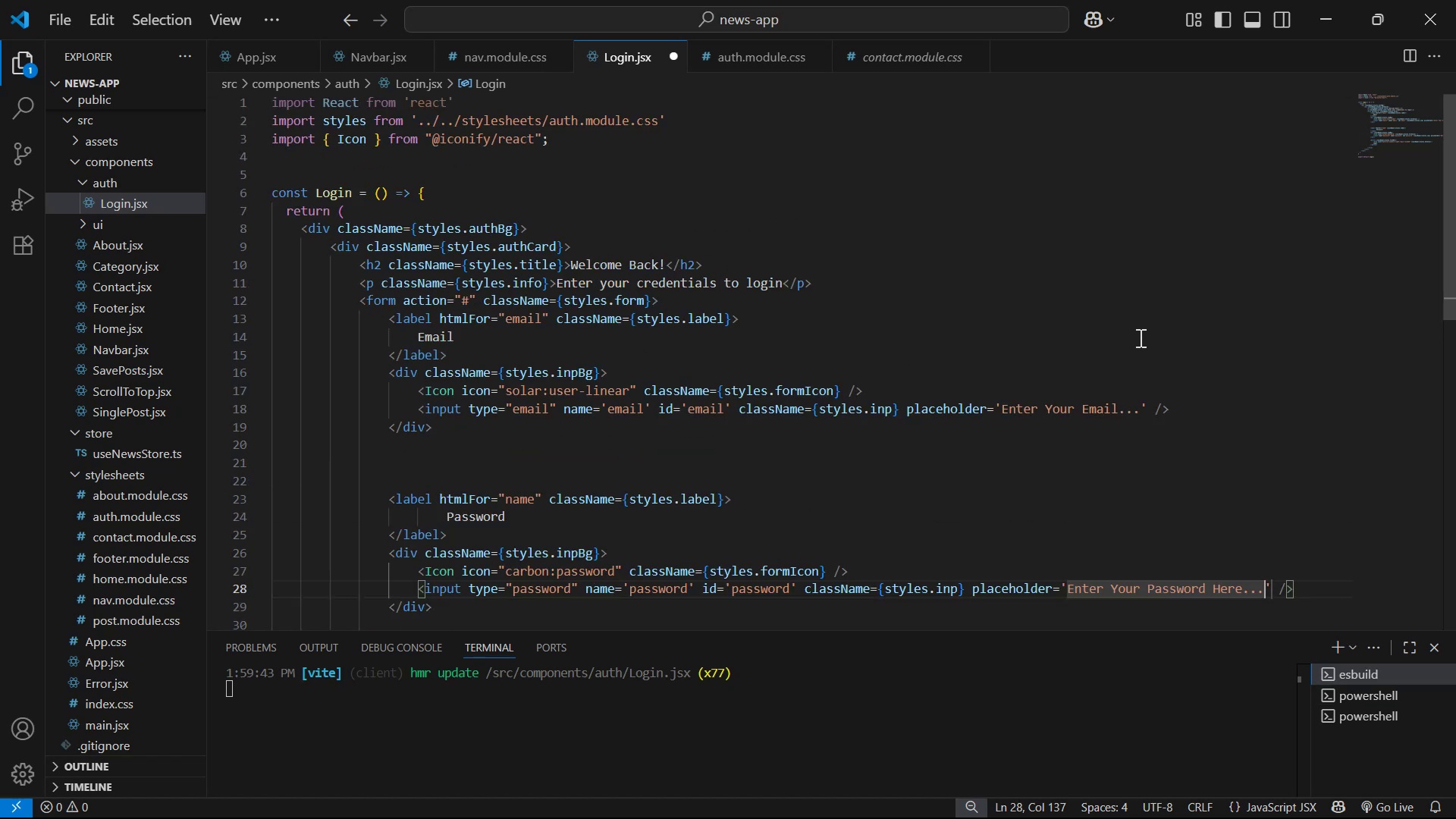 
left_click([1135, 328])
 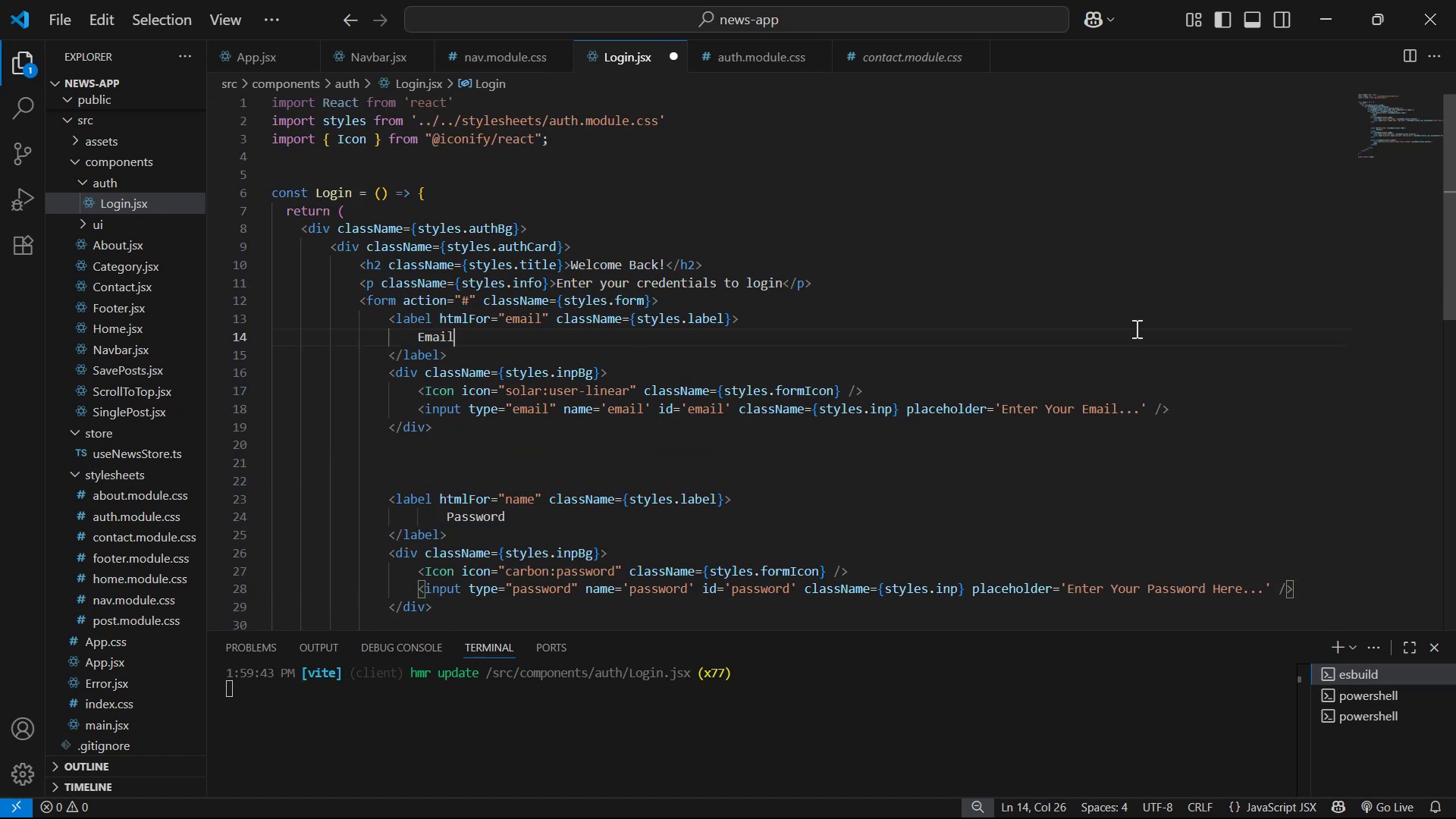 
key(Control+A)
 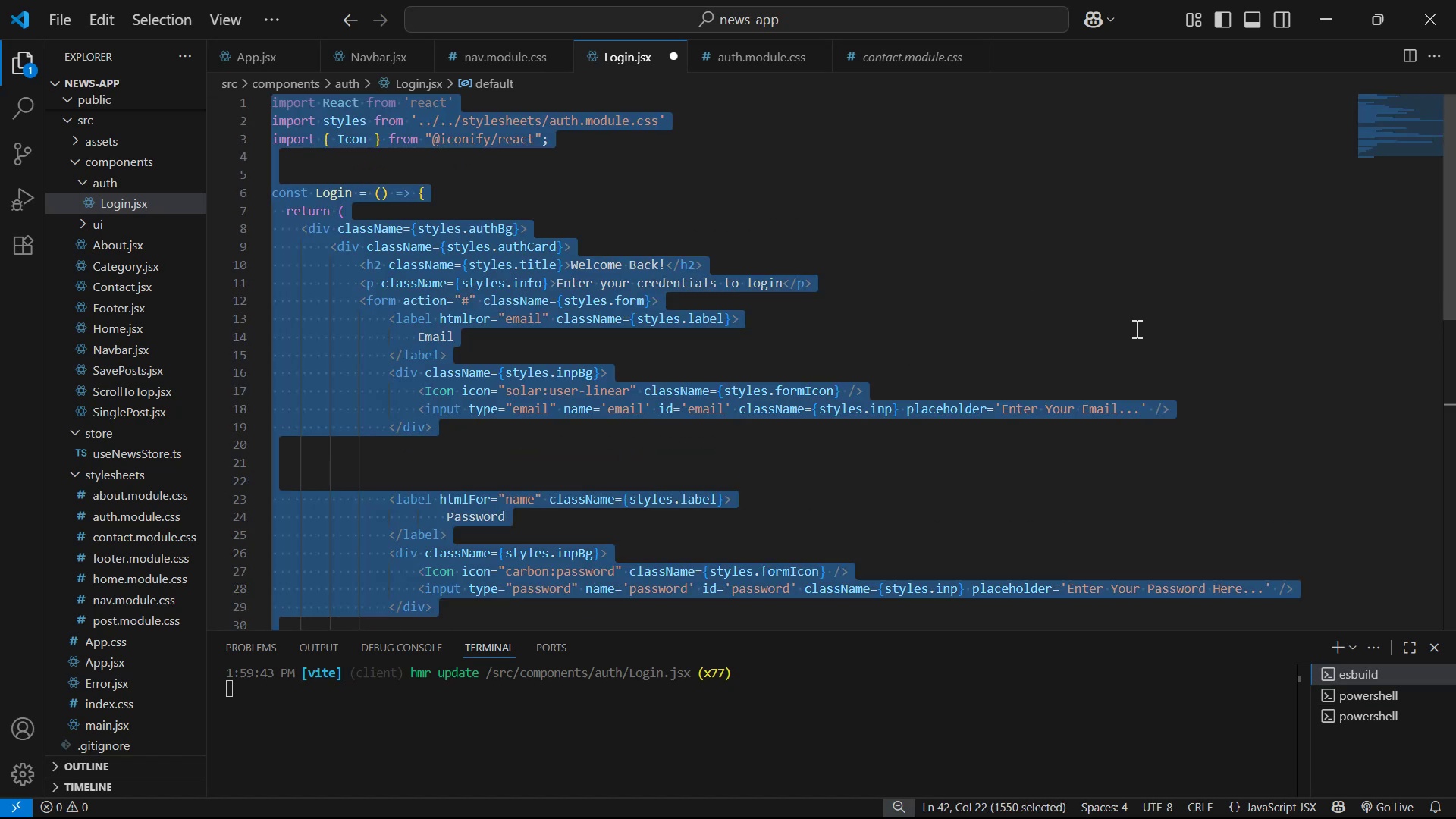 
key(Control+C)
 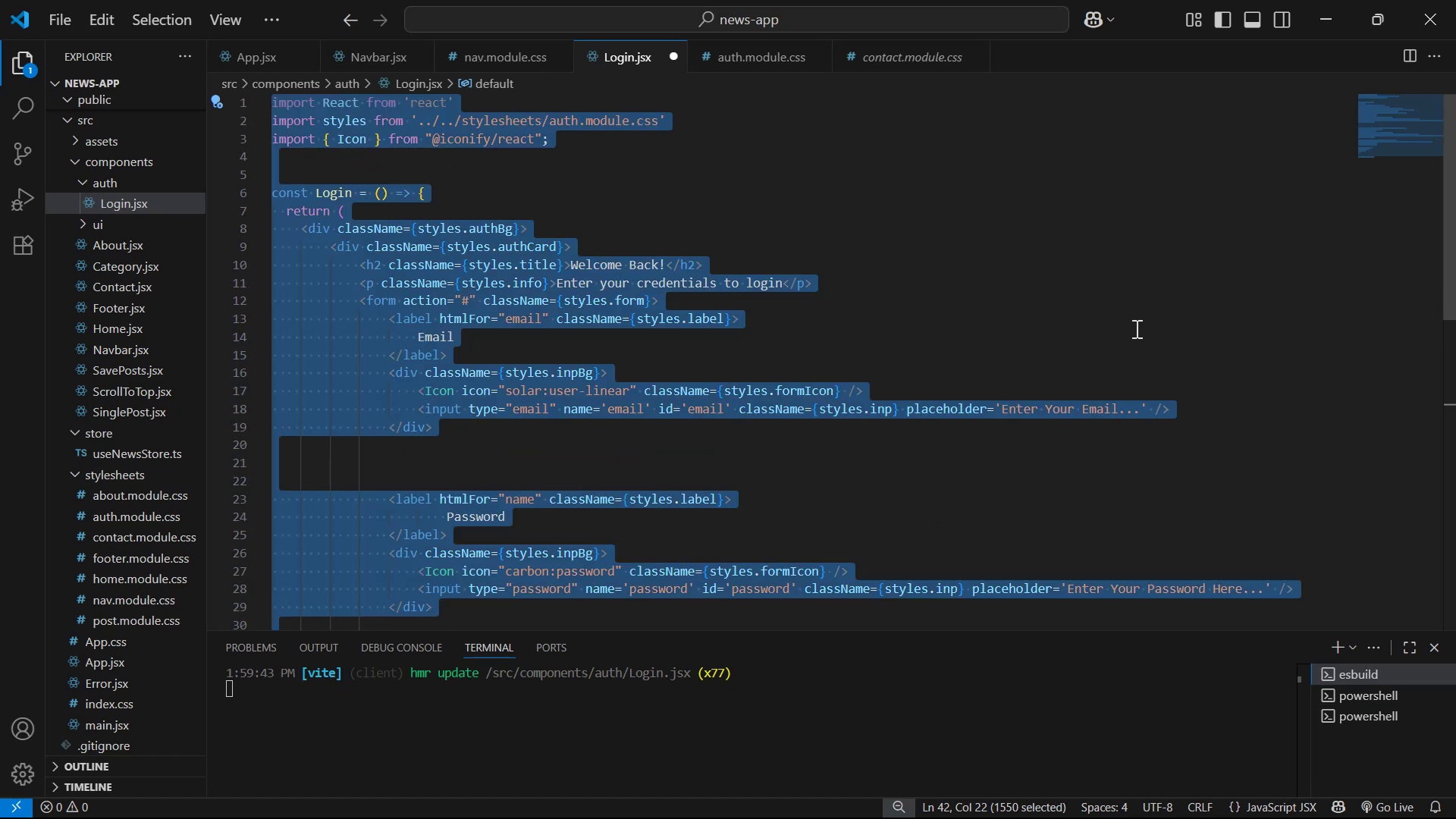 
key(Alt+Tab)
 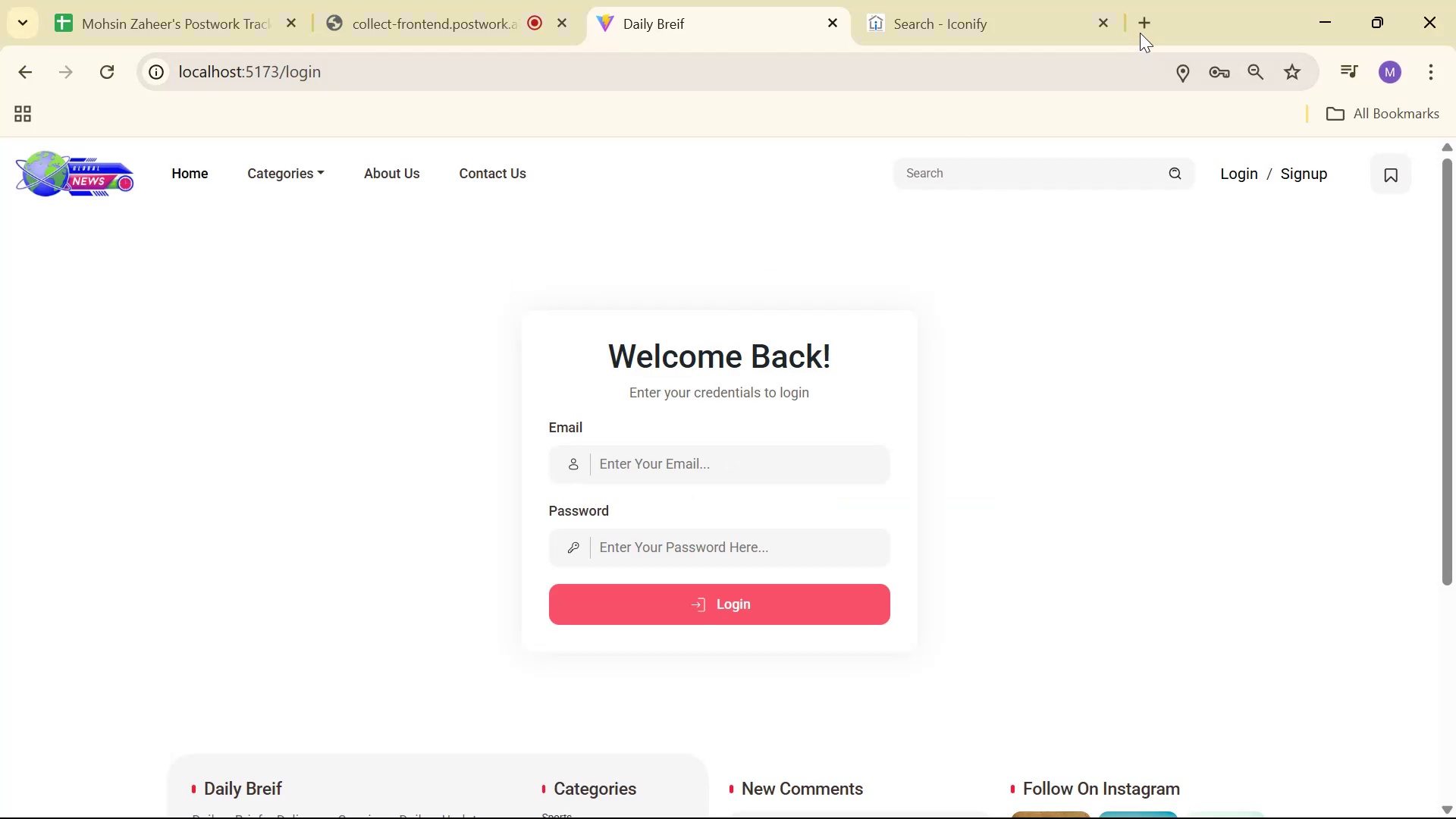 
left_click([1141, 27])
 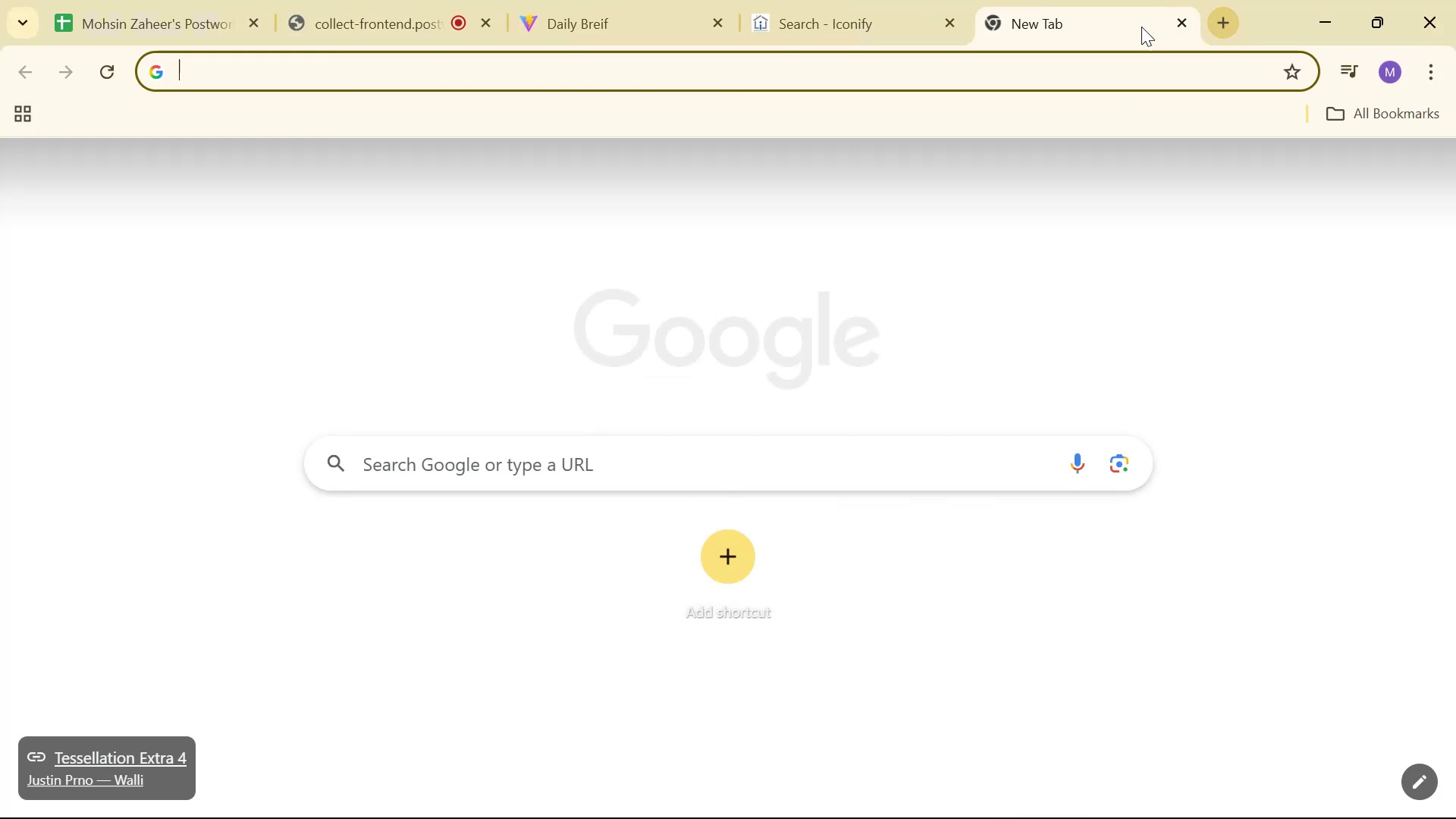 
type(gpt)
 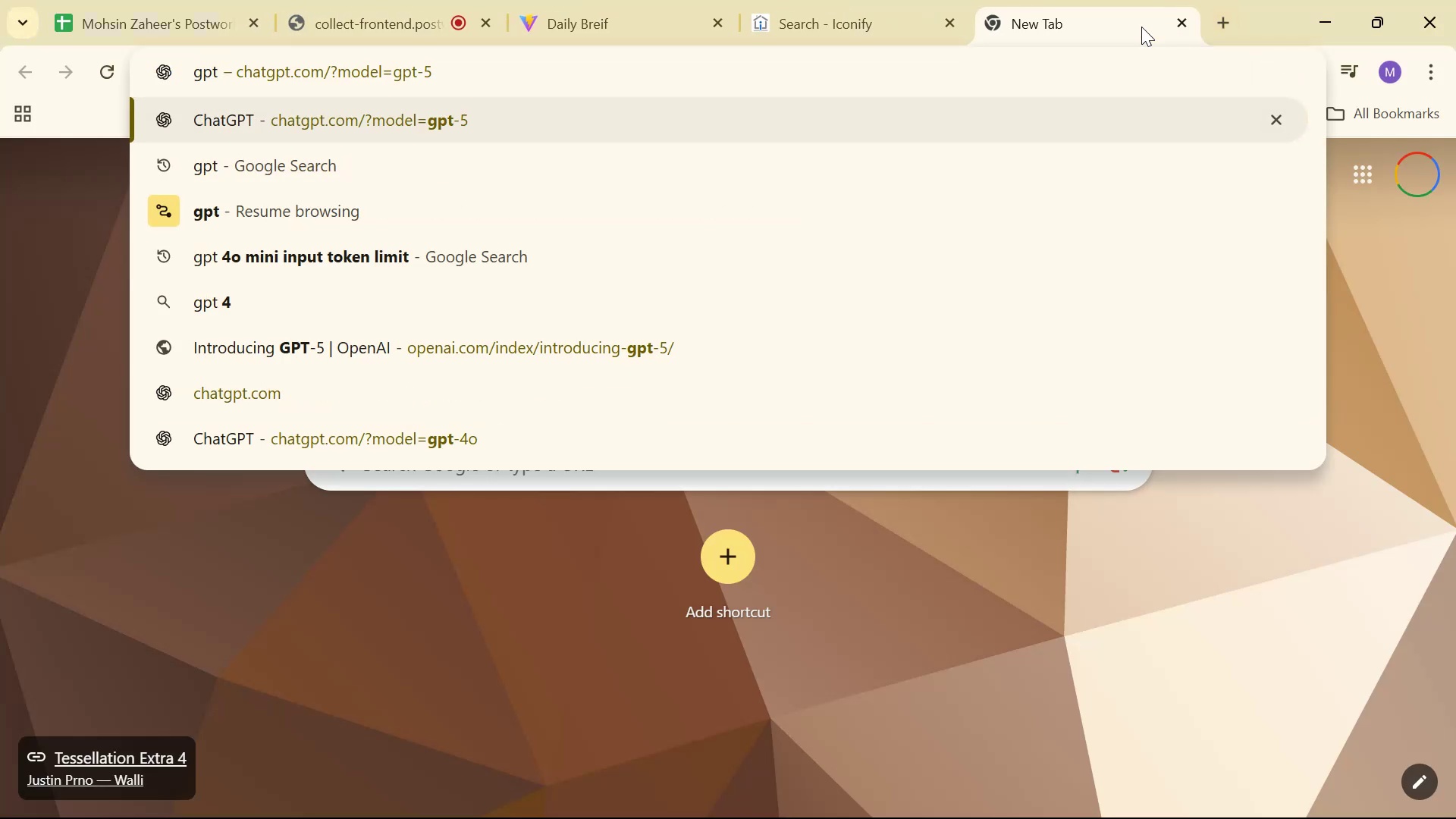 
key(Enter)
 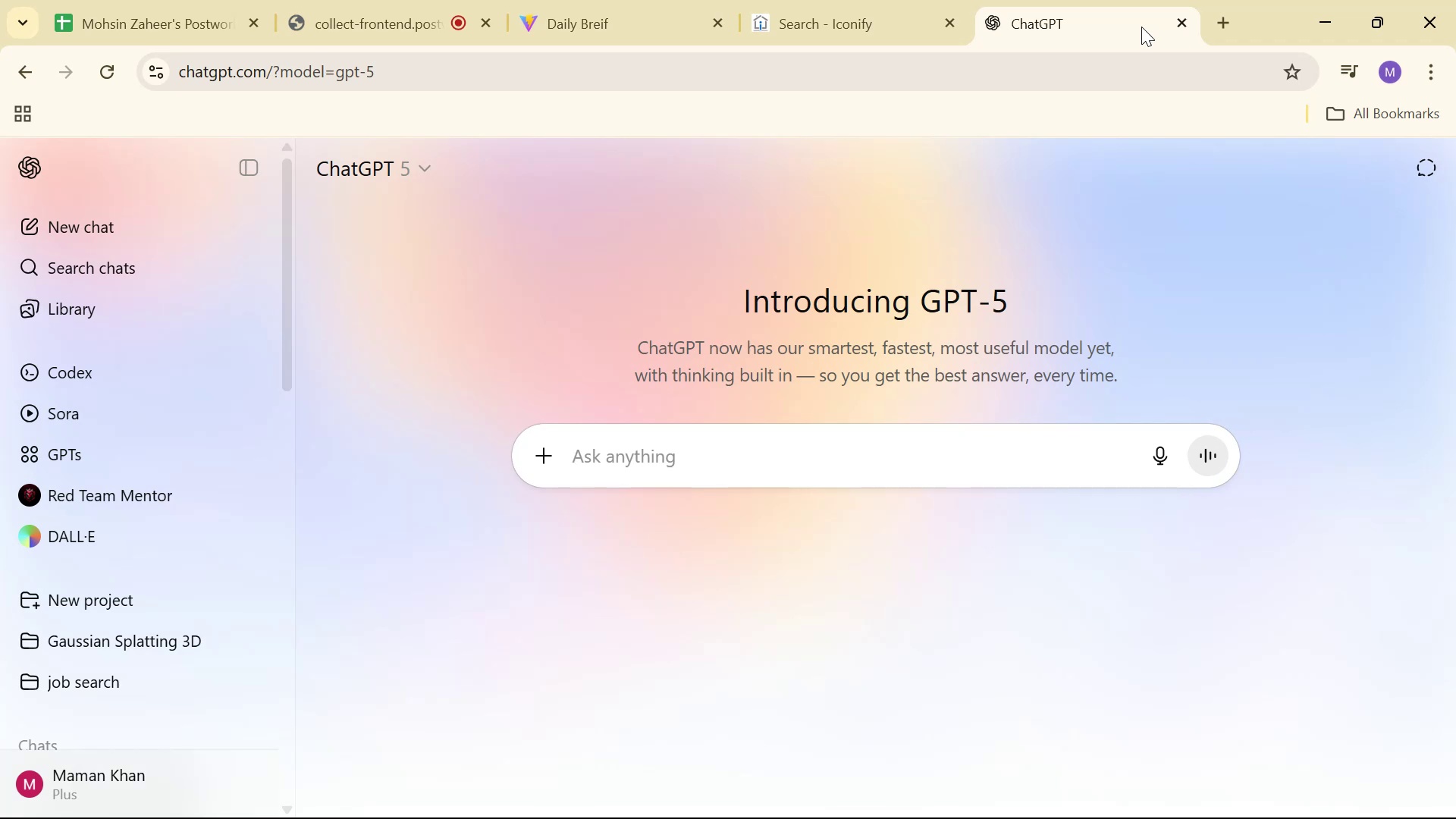 
type(please e)
key(Backspace)
type(implee)
key(Backspace)
type(ment teh )
key(Backspace)
key(Backspace)
key(Backspace)
type(he handle change )
key(Backspace)
type(, handle submit and too)
key(Backspace)
type(ogle passwoed )
key(Backspace)
key(Backspace)
type(r)
key(Backspace)
key(Backspace)
type(rd visible here: )
 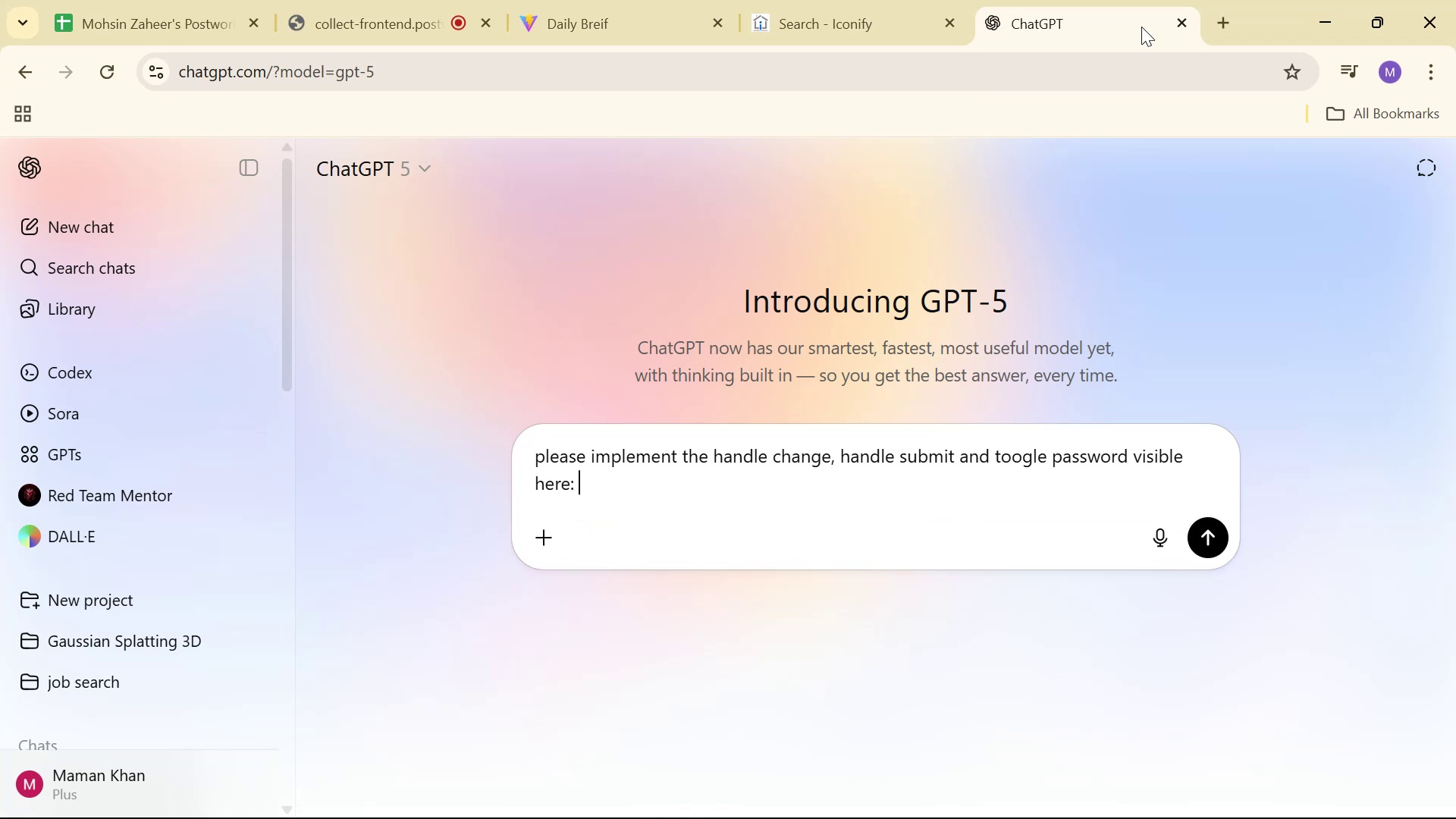 
key(Control+V)
 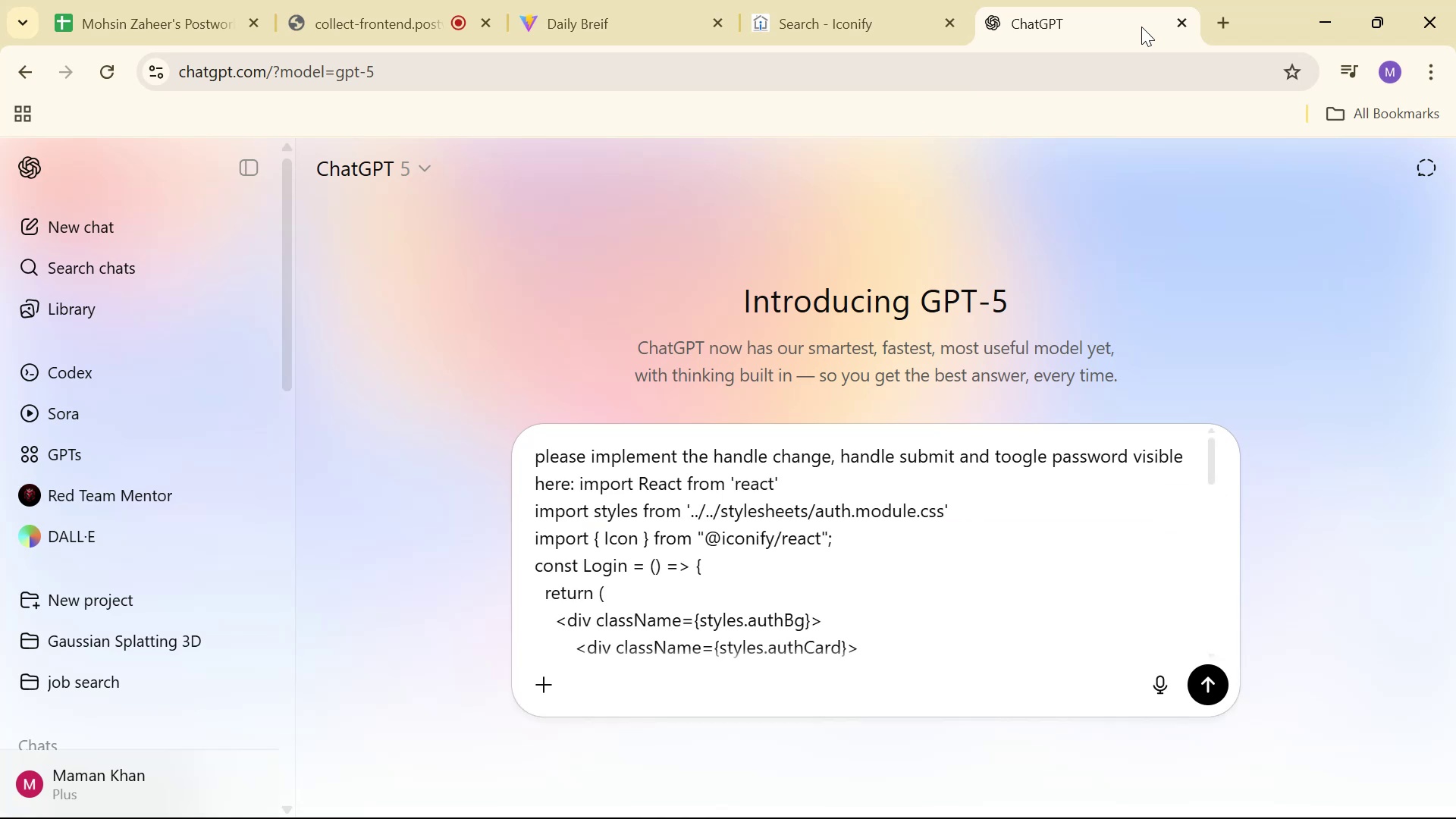 
key(Enter)
 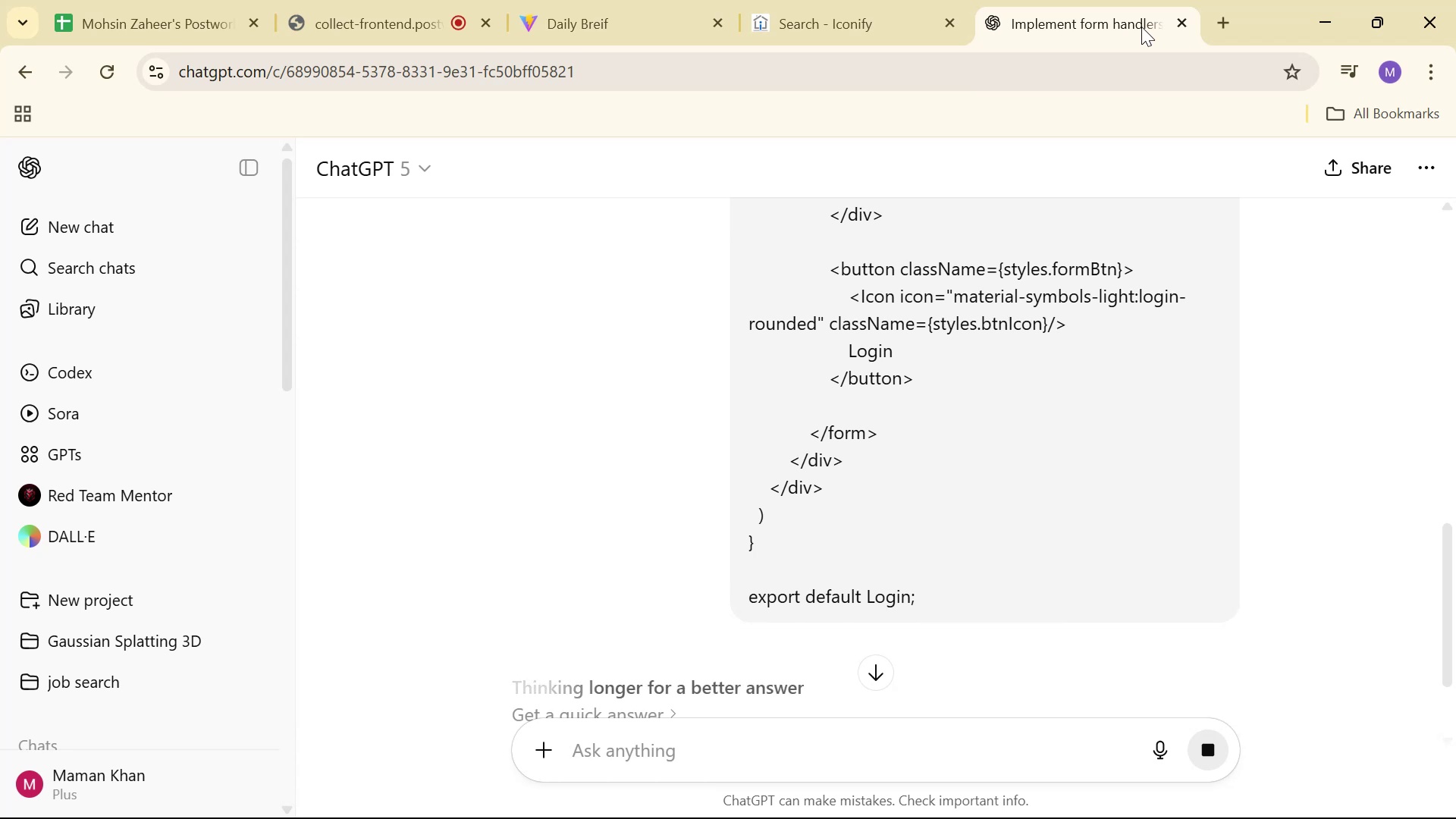 
wait(20.04)
 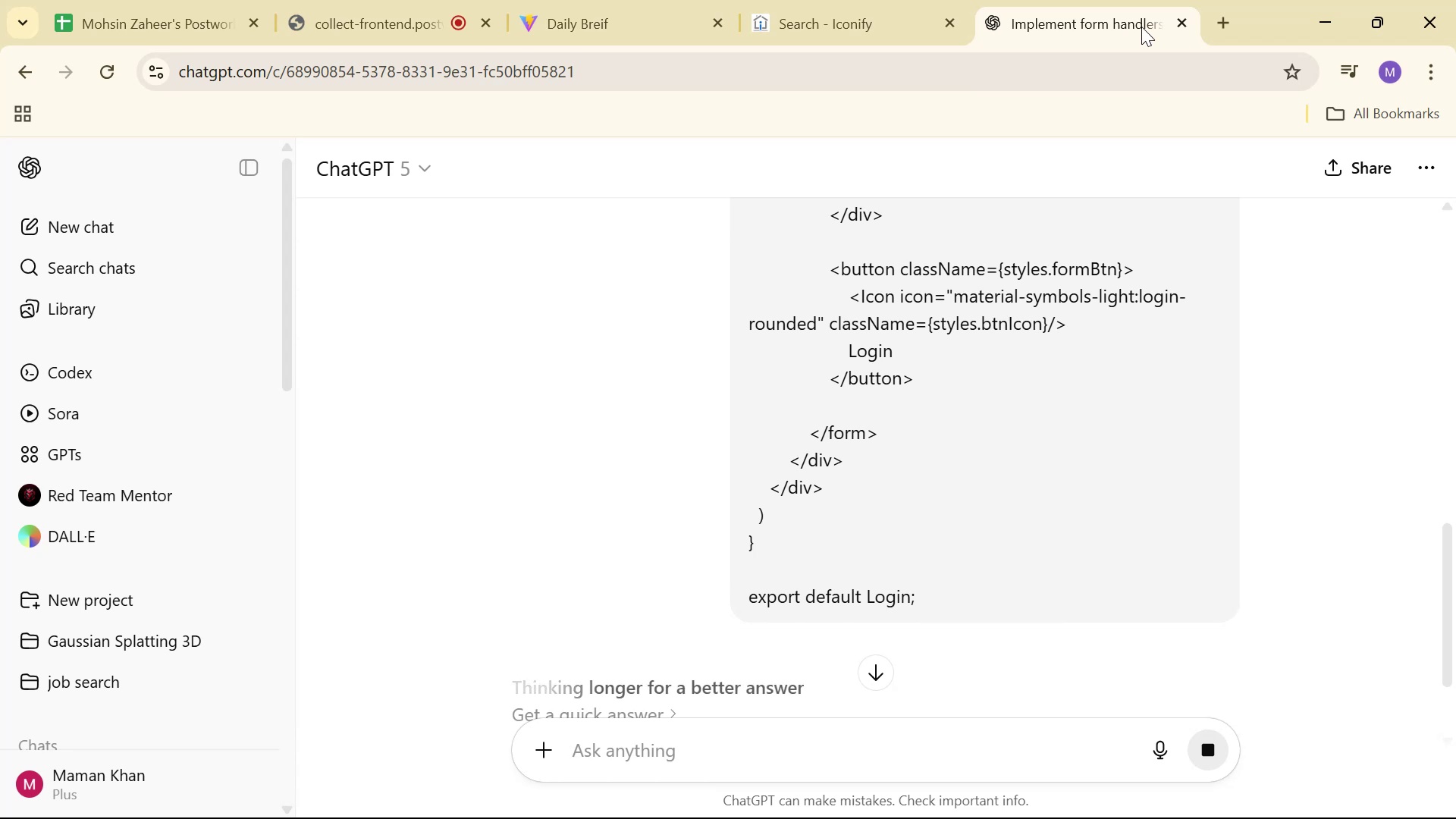 
scroll: coordinate [1191, 280], scroll_direction: down, amount: 38.0
 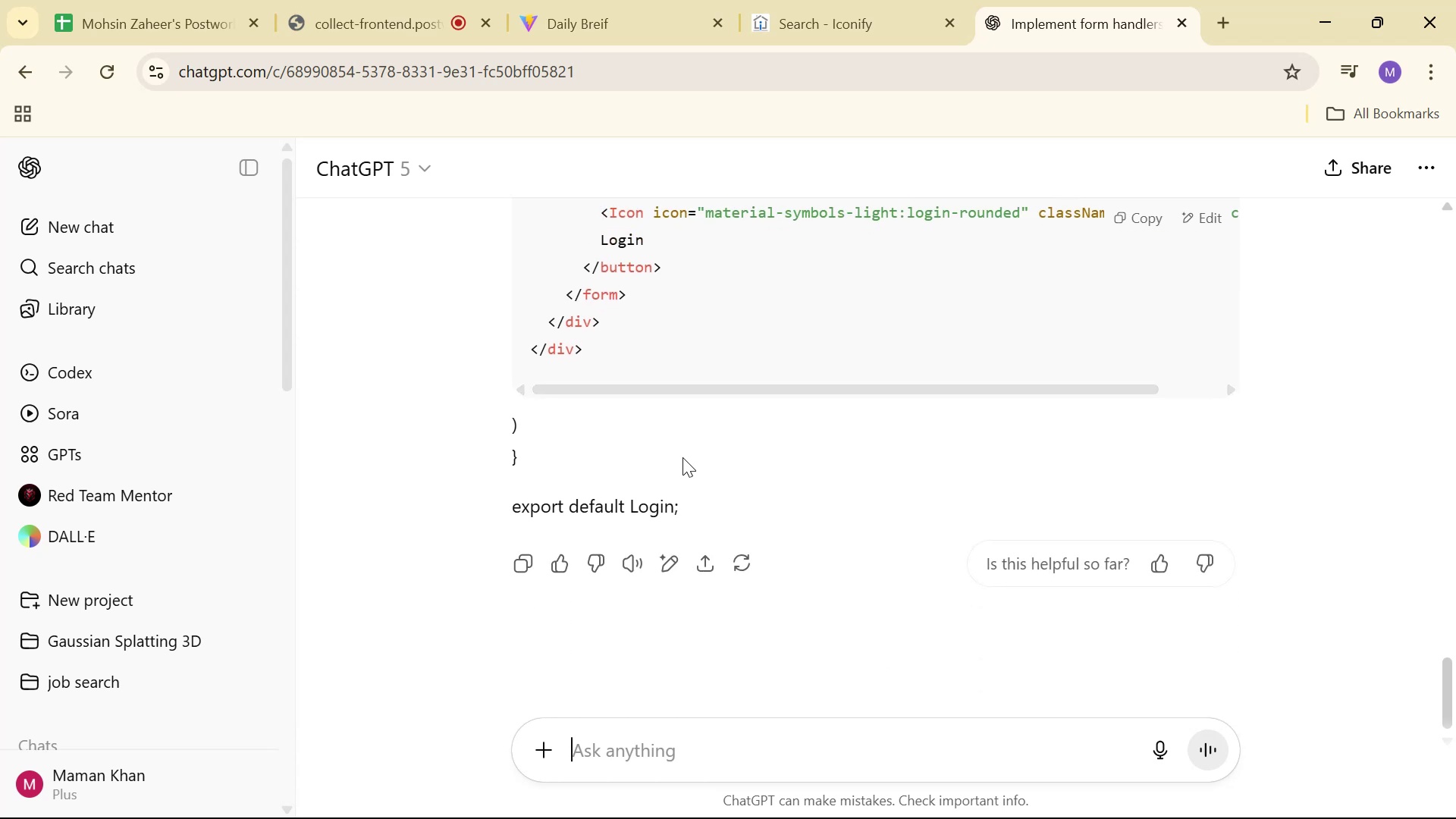 
left_click_drag(start_coordinate=[704, 512], to_coordinate=[491, 524])
 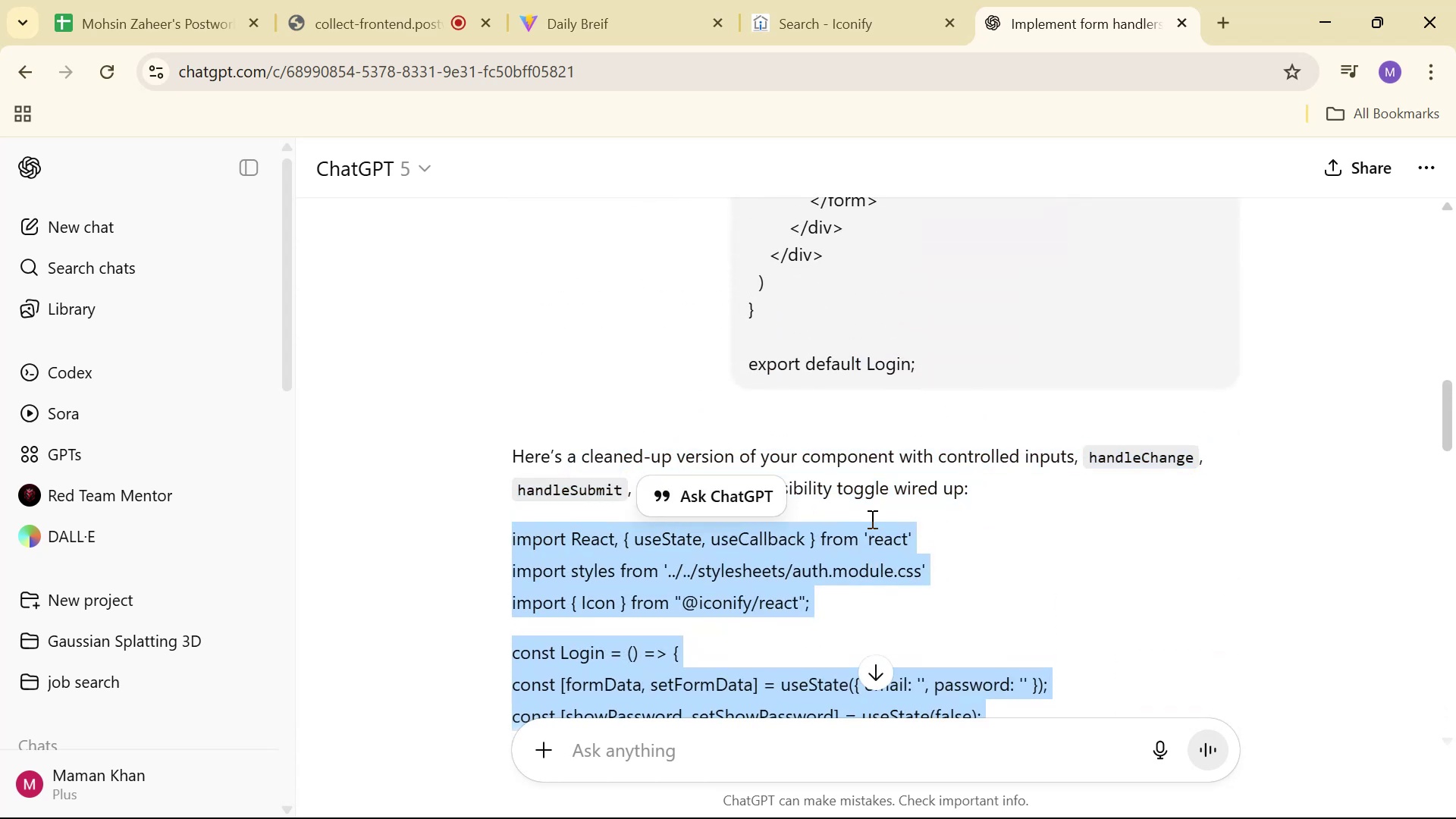 
scroll: coordinate [681, 452], scroll_direction: up, amount: 19.0
 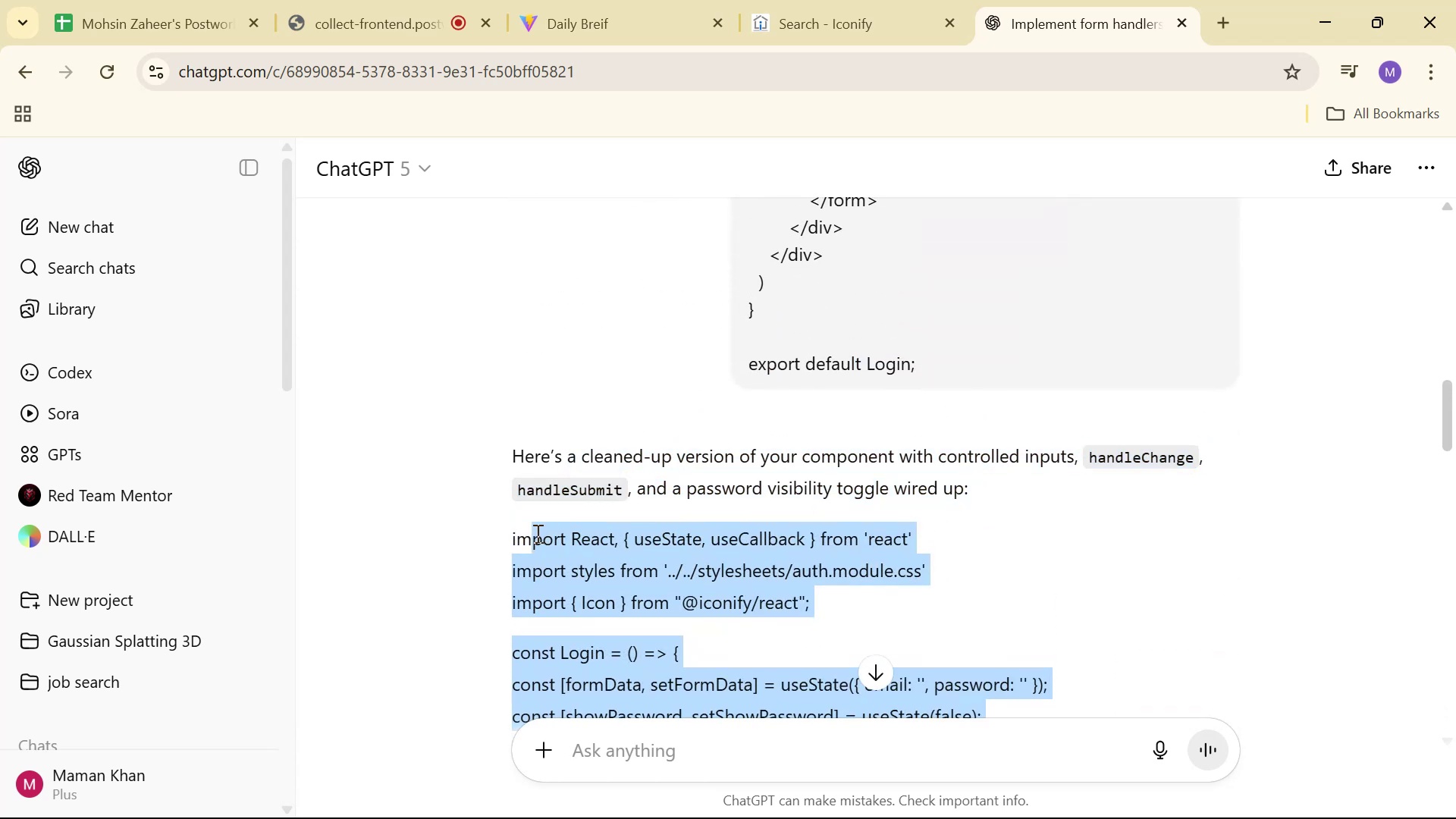 
key(Control+C)
 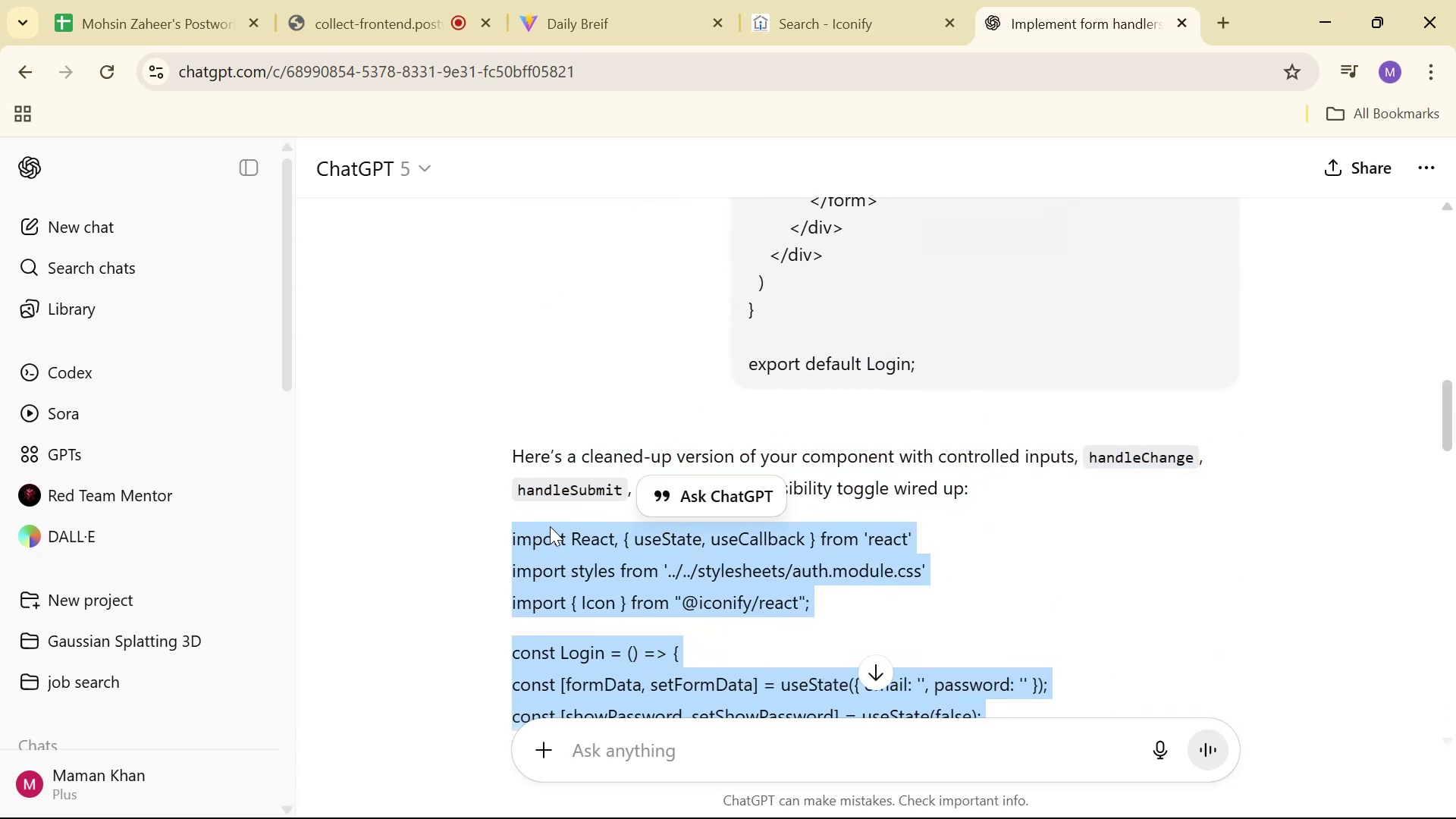 
key(Alt+AltLeft)
 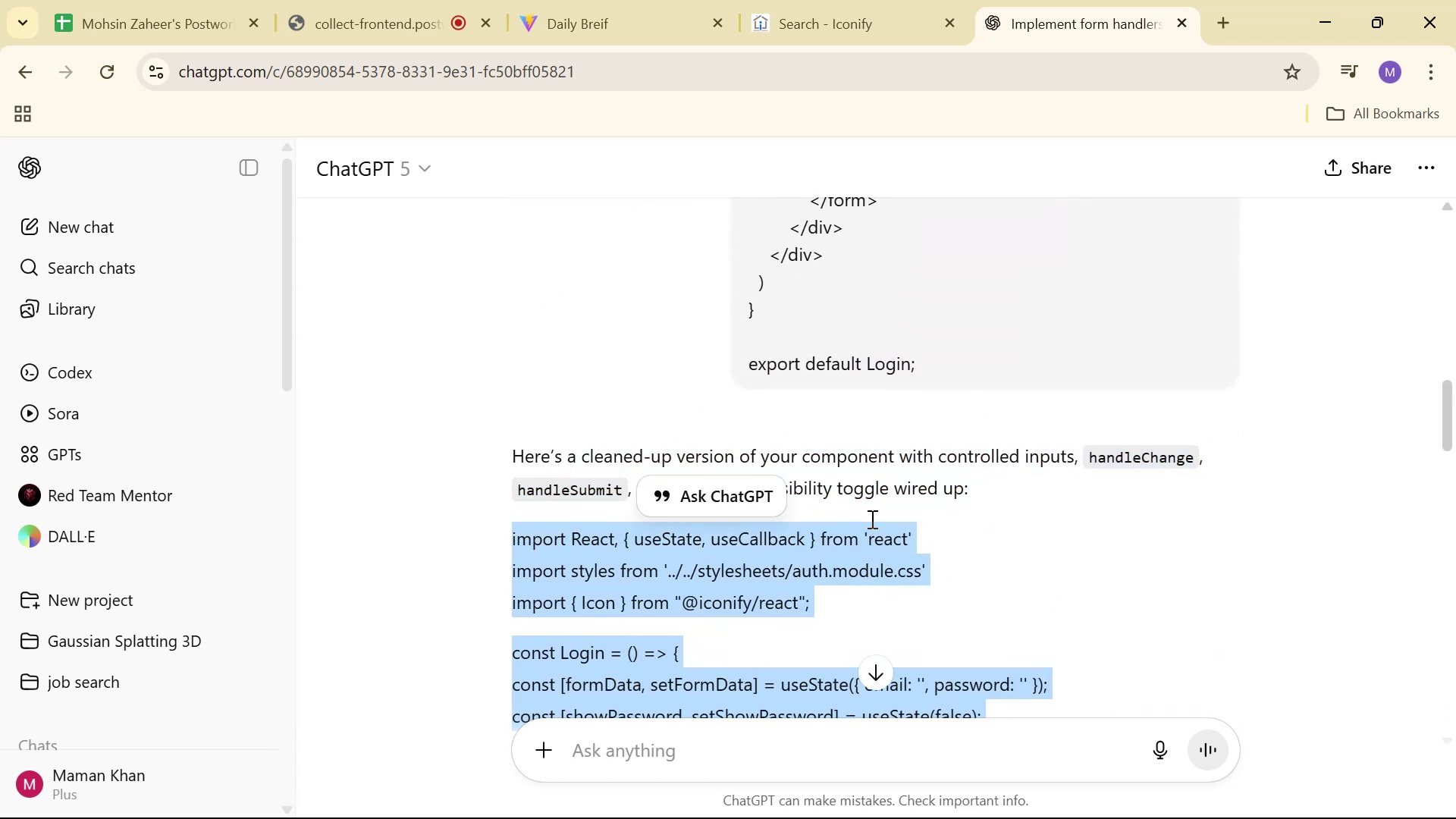 
key(Alt+Tab)
 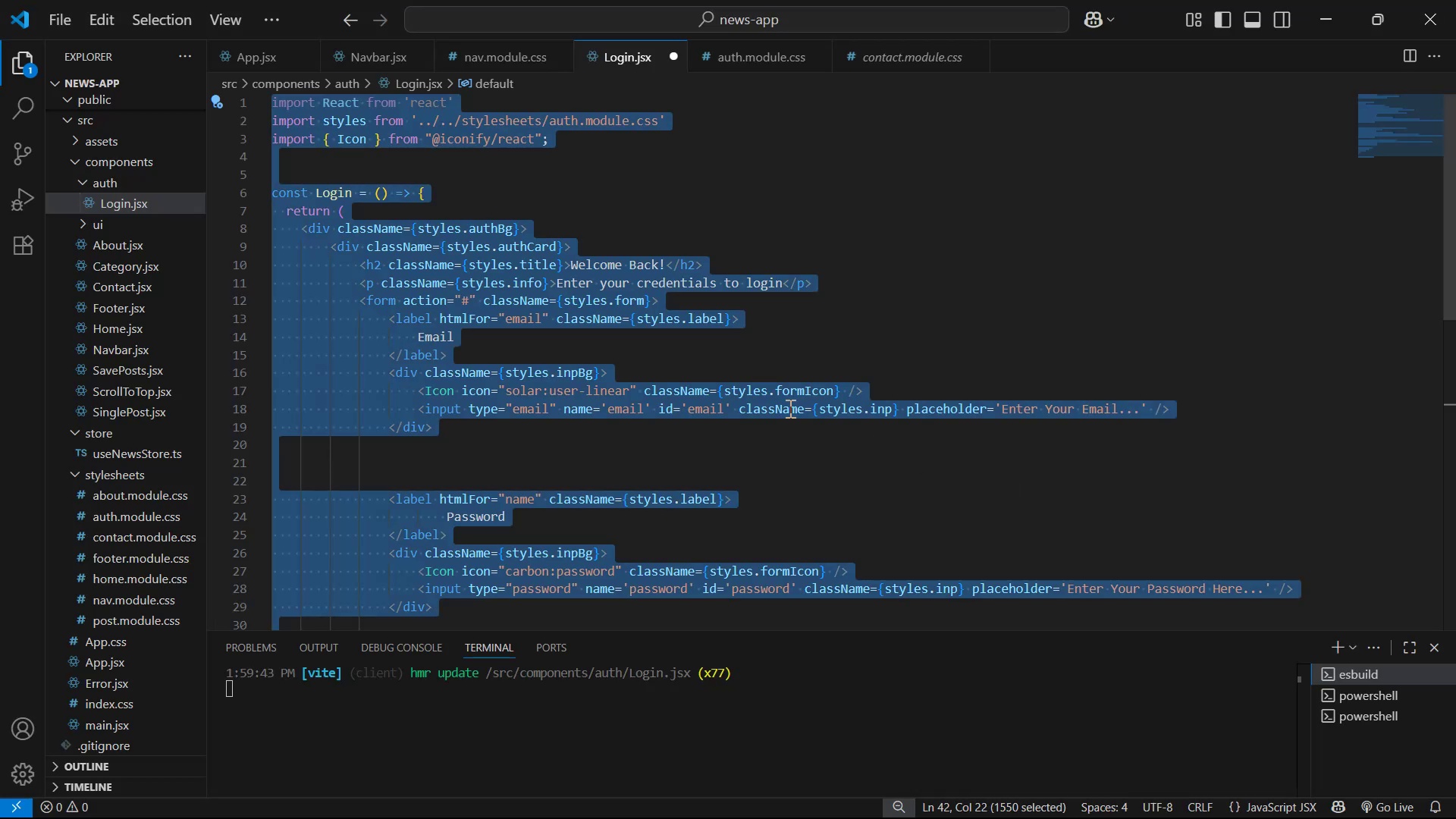 
key(Control+V)
 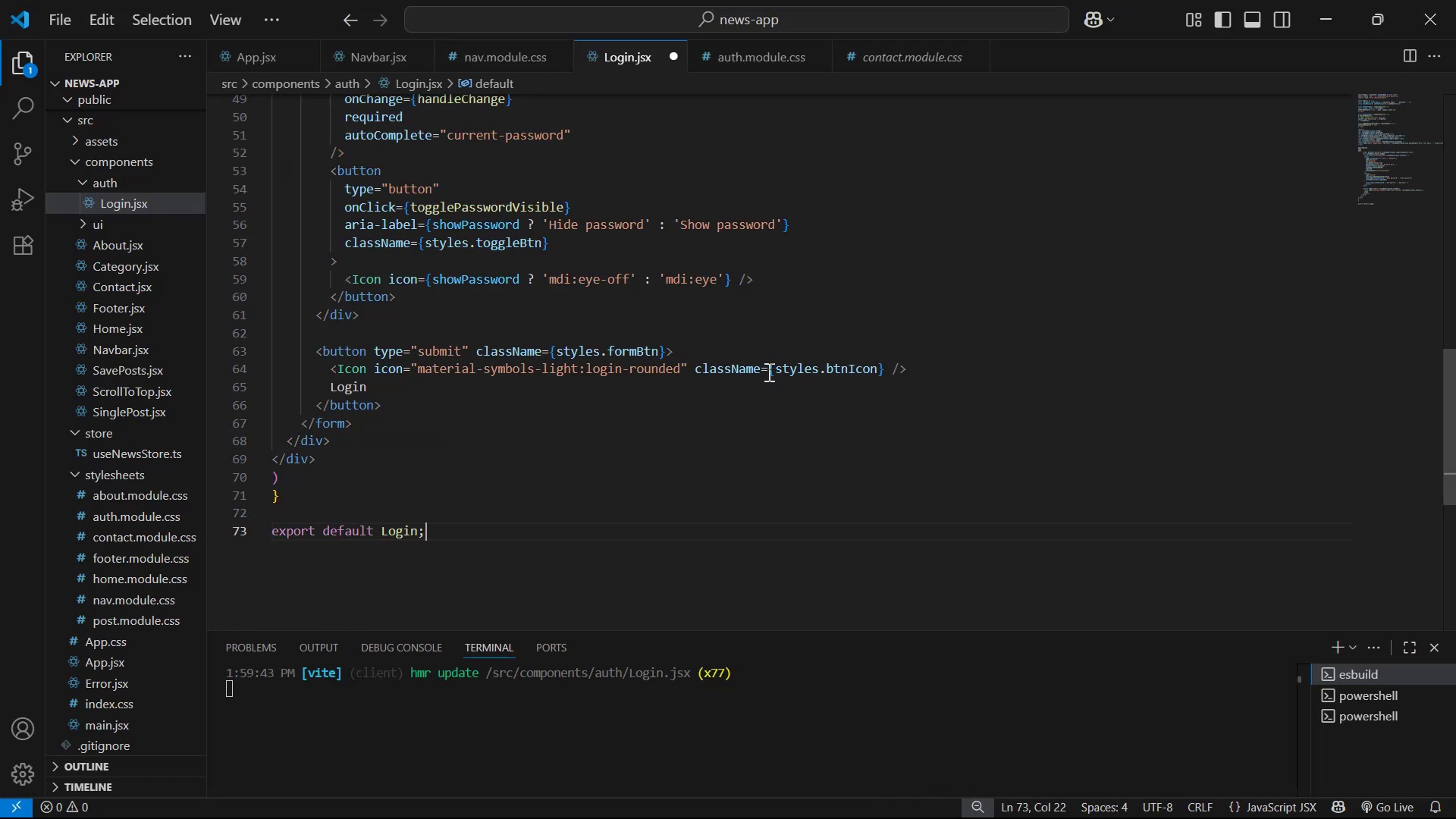 
scroll: coordinate [783, 373], scroll_direction: up, amount: 10.0
 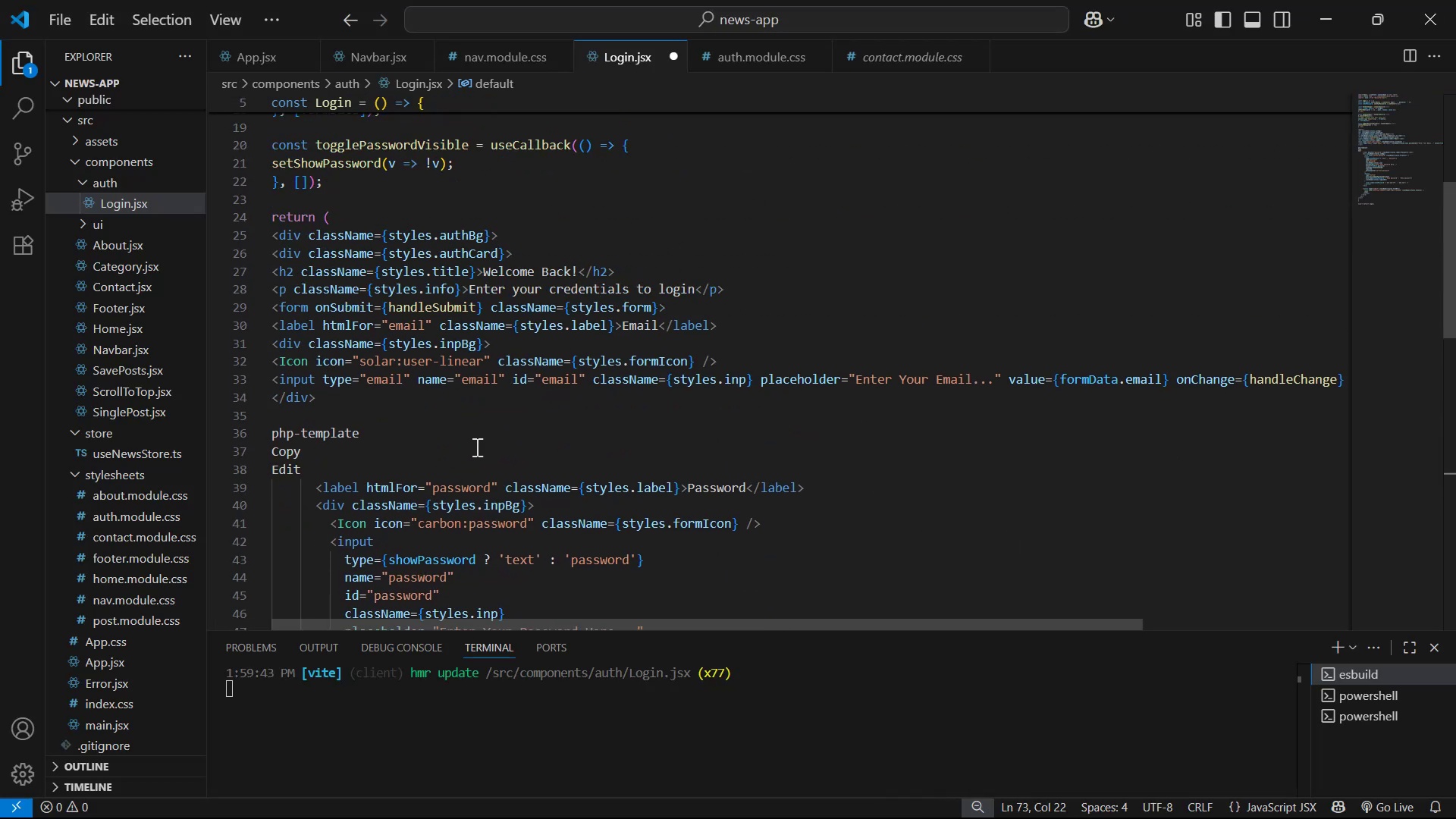 
left_click_drag(start_coordinate=[313, 466], to_coordinate=[234, 413])
 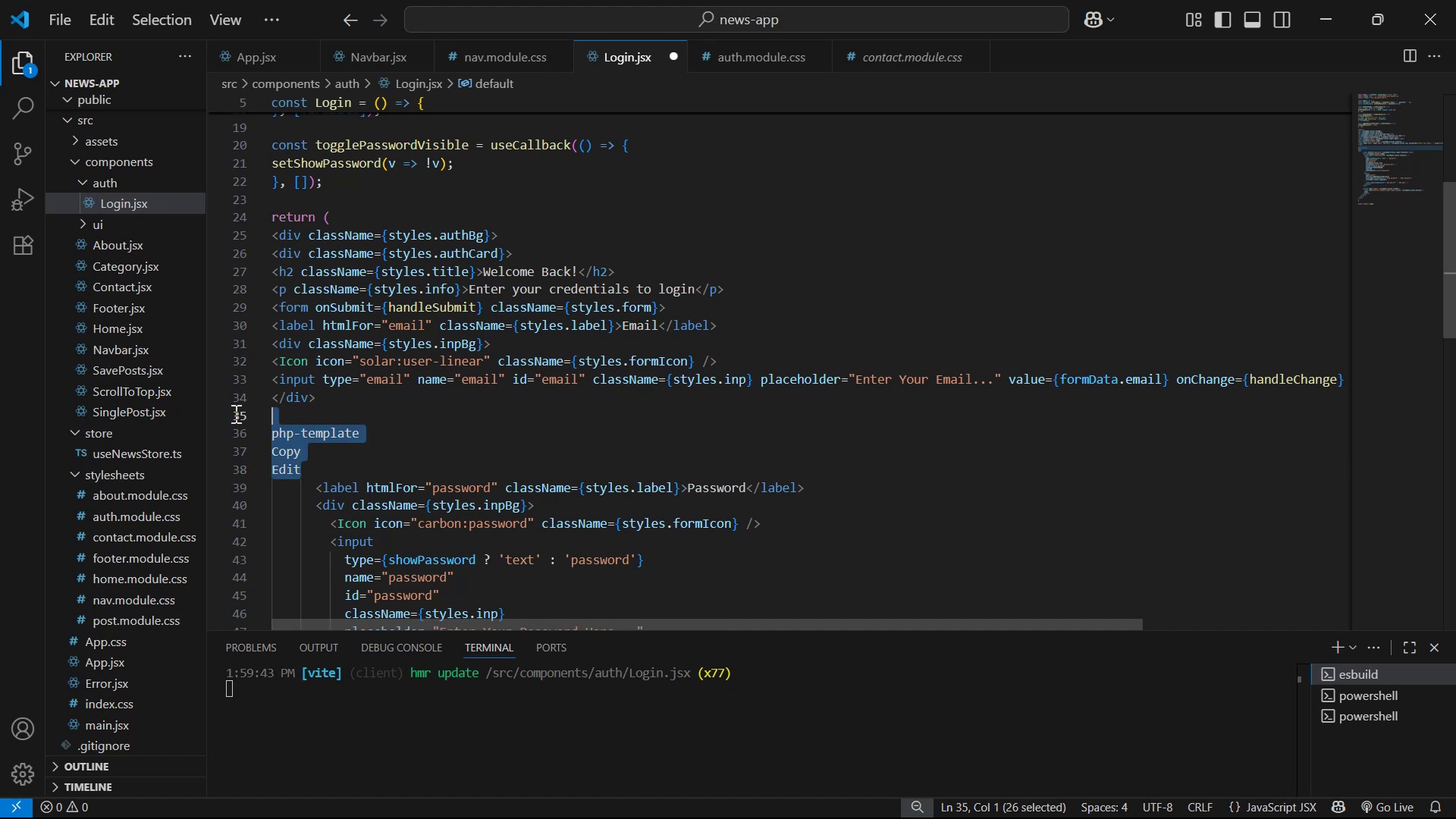 
left_click([234, 413])
 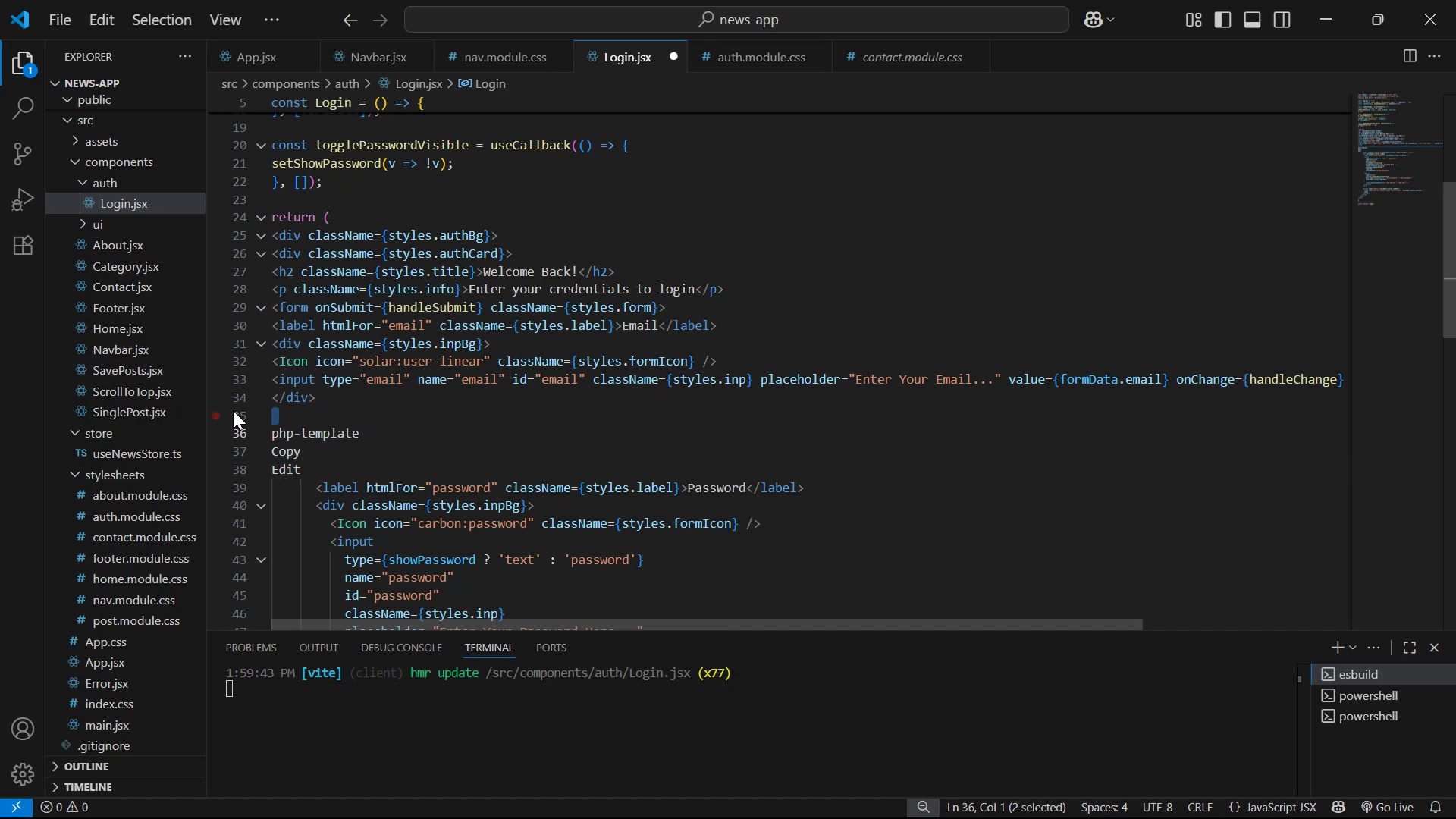 
key(ArrowDown)
 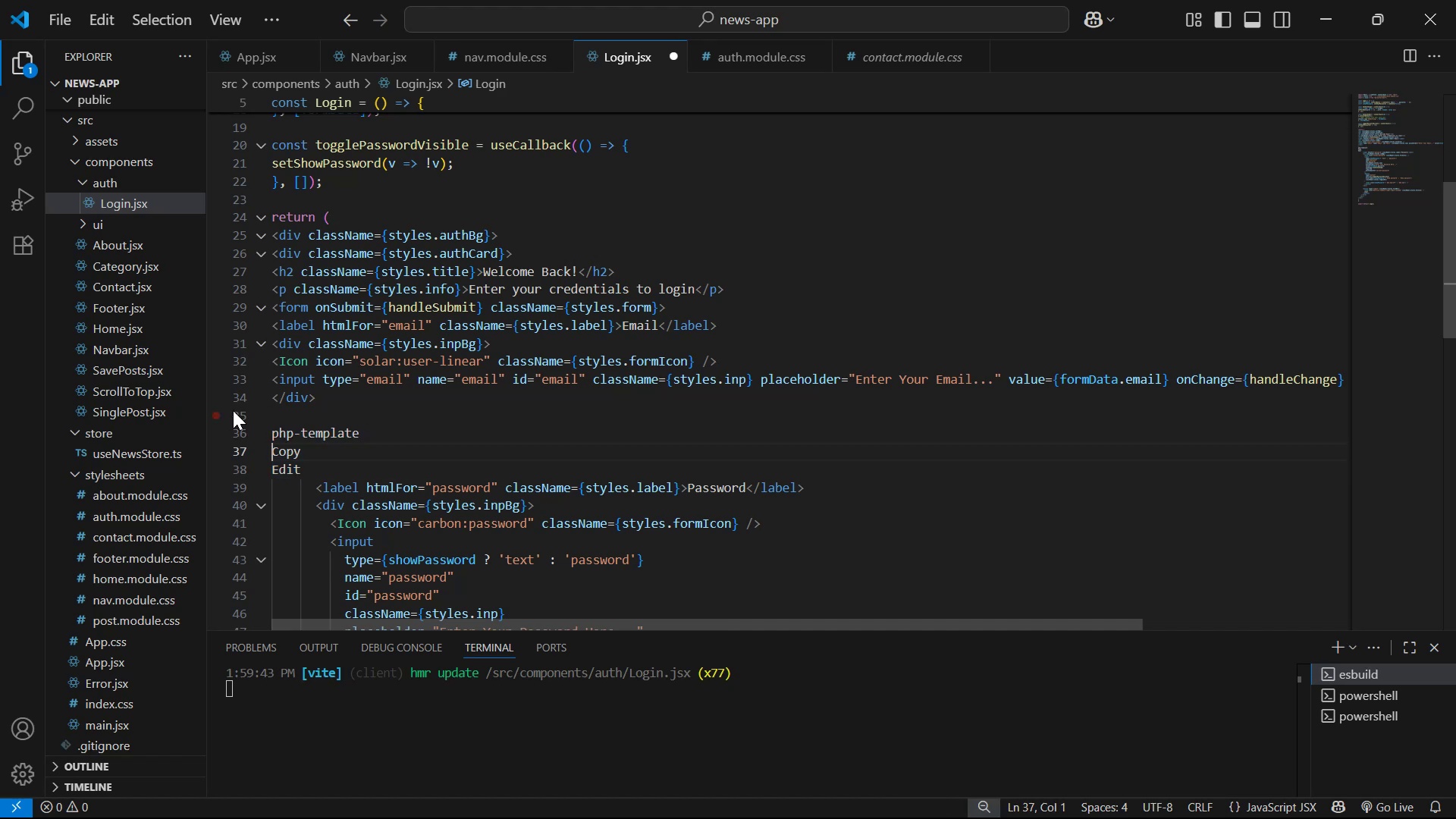 
key(ArrowDown)
 